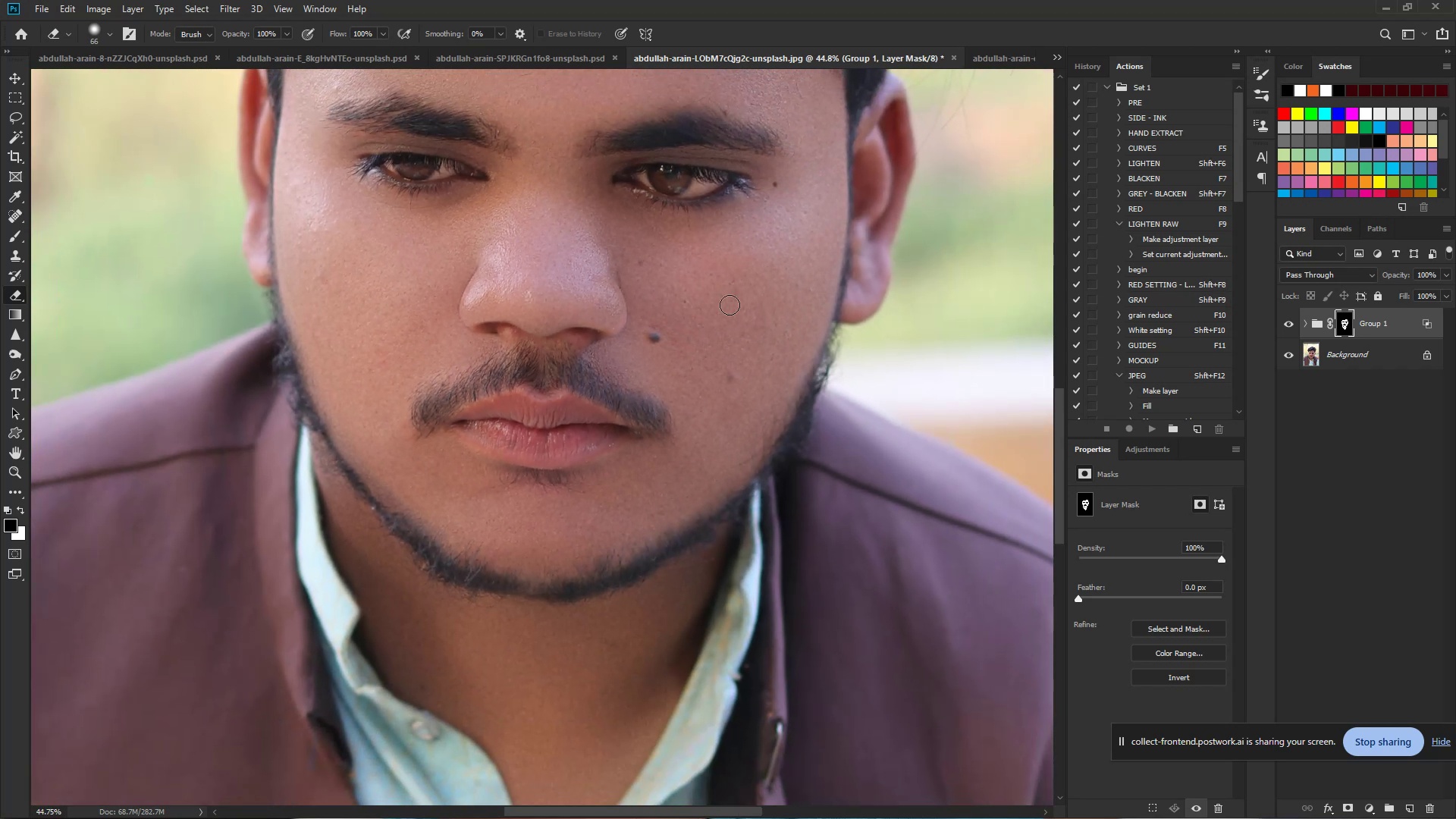 
hold_key(key=ControlLeft, duration=0.82)
 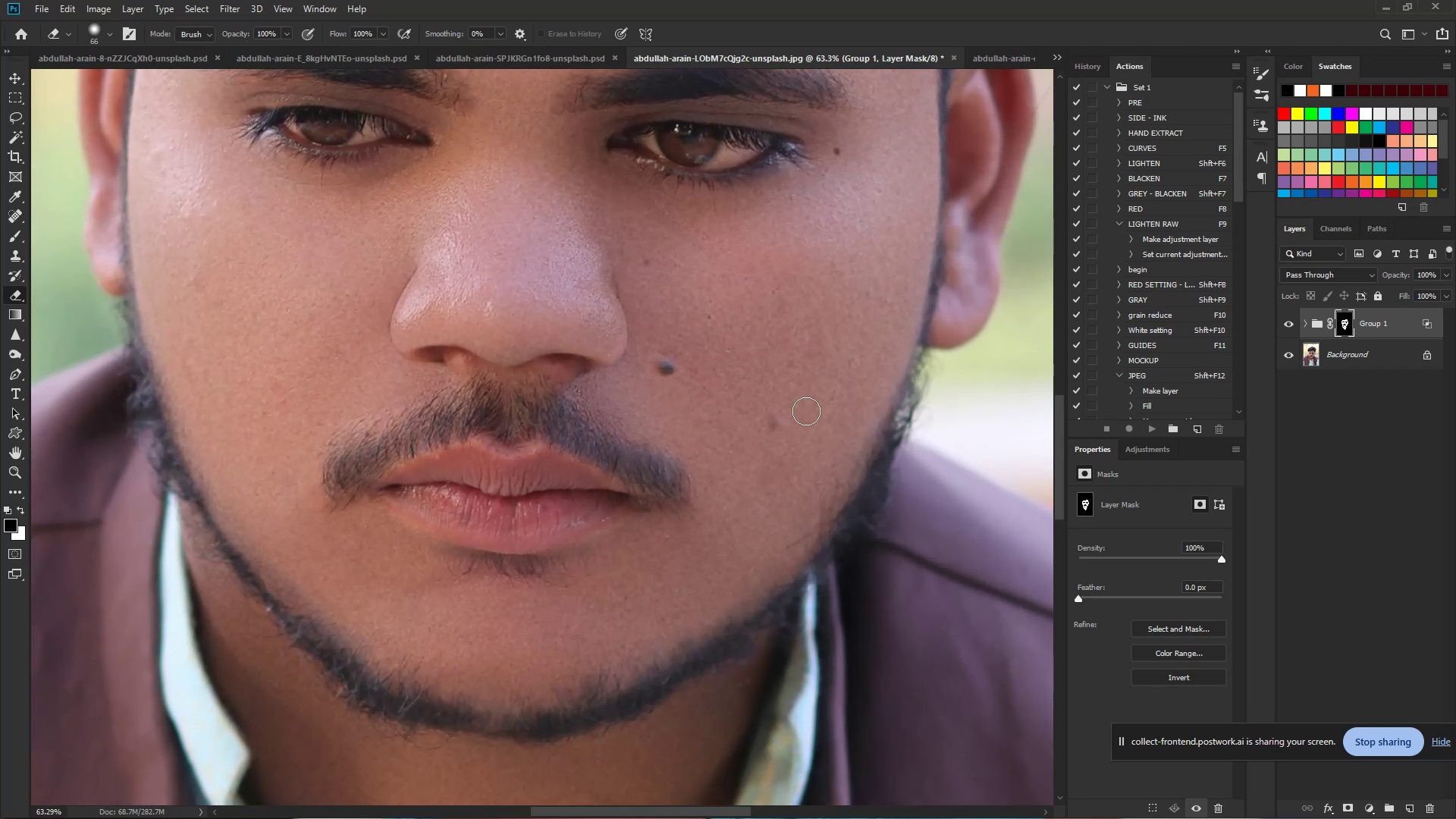 
hold_key(key=Space, duration=0.66)
 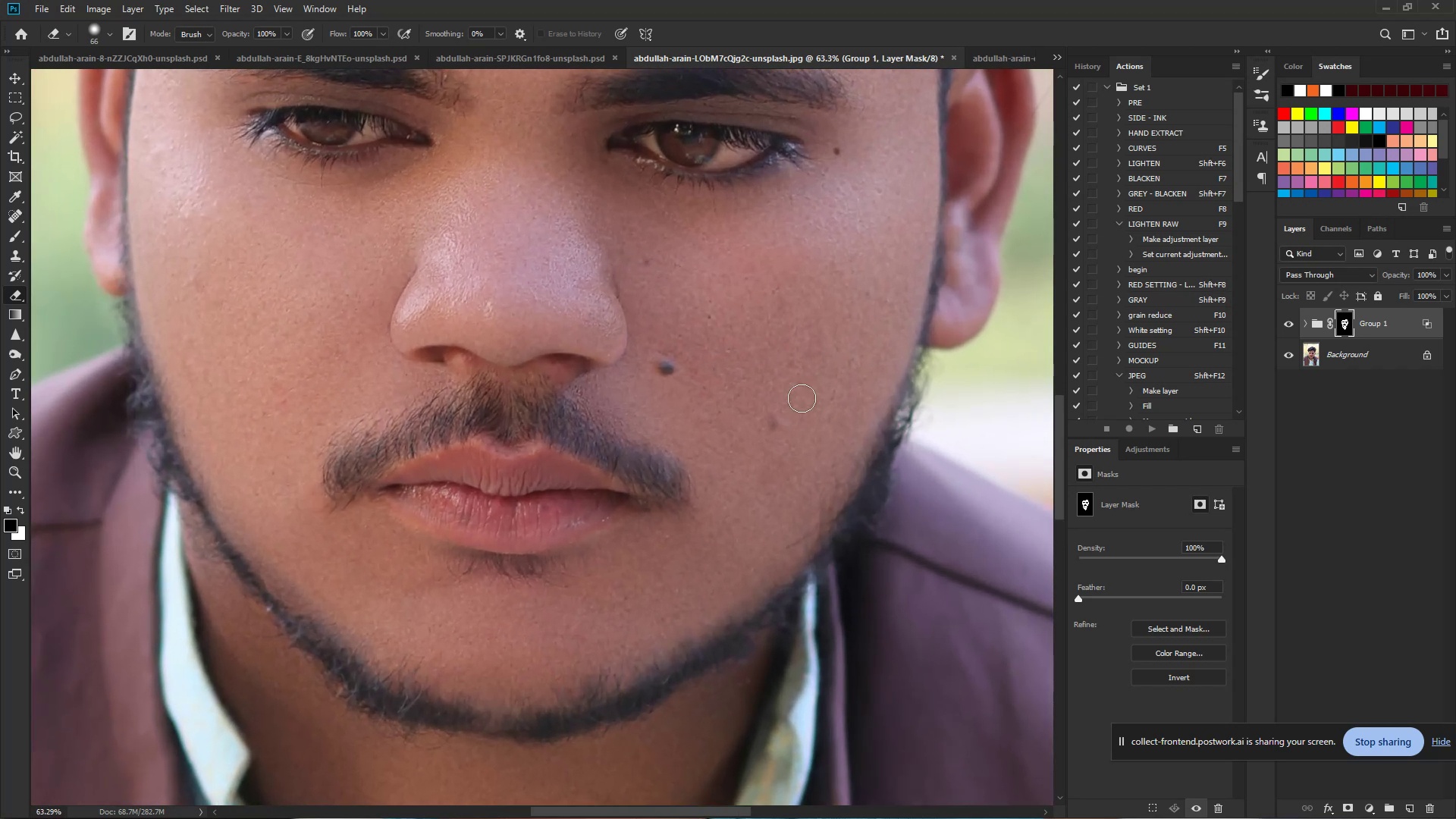 
left_click_drag(start_coordinate=[625, 263], to_coordinate=[654, 267])
 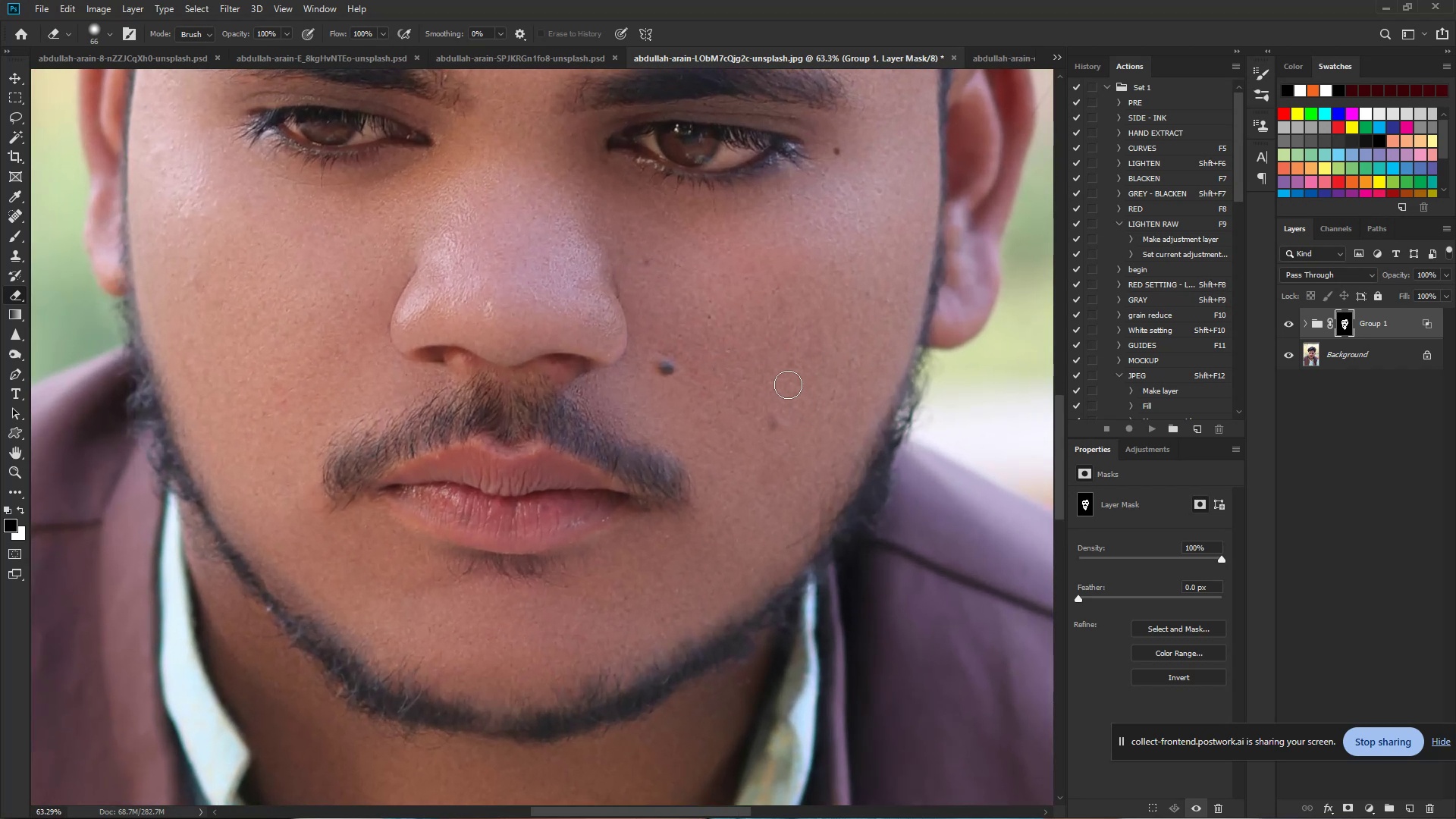 
hold_key(key=ControlLeft, duration=0.78)
 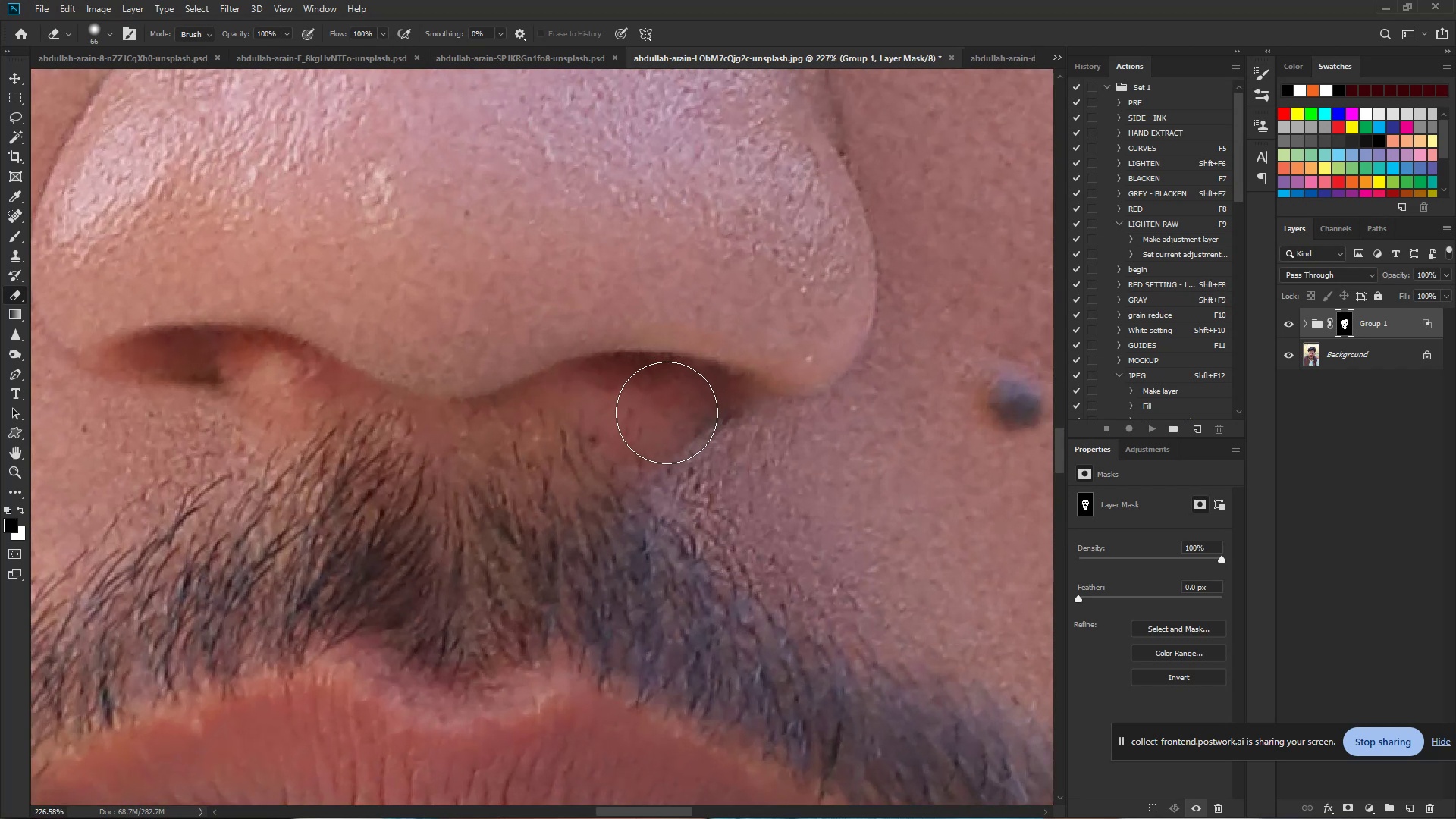 
hold_key(key=Space, duration=0.59)
 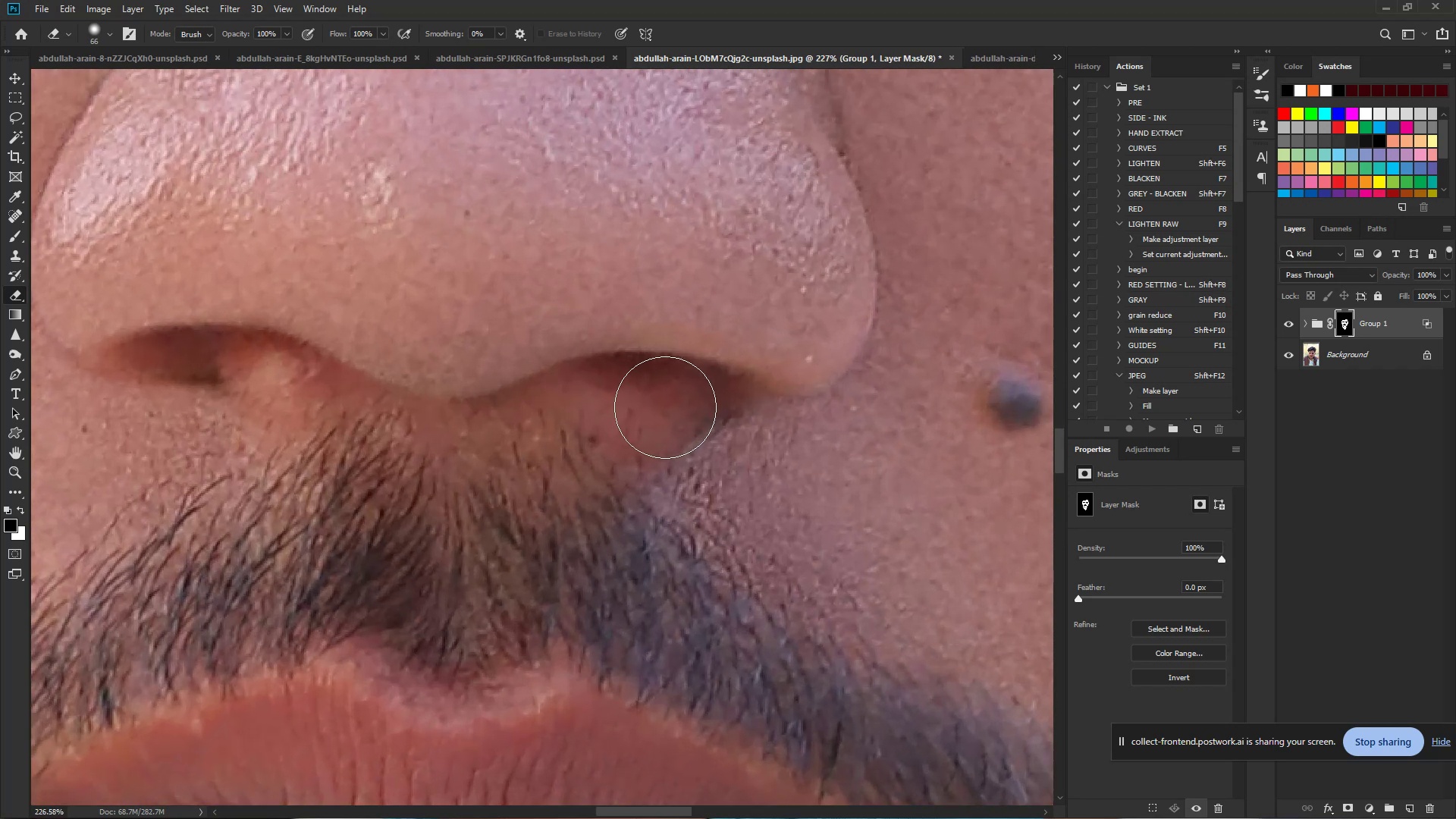 
left_click_drag(start_coordinate=[531, 354], to_coordinate=[610, 375])
 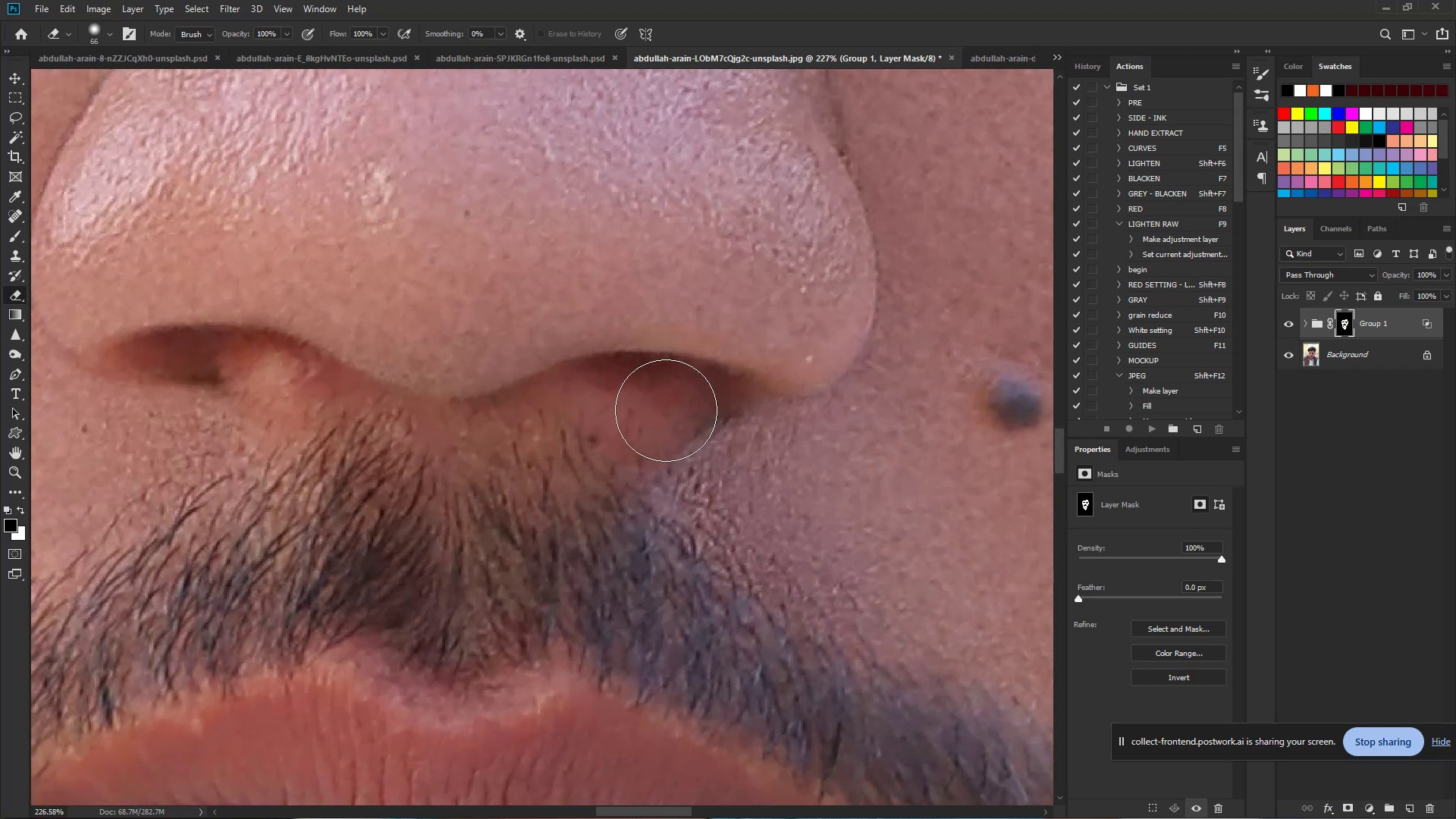 
left_click_drag(start_coordinate=[667, 415], to_coordinate=[630, 413])
 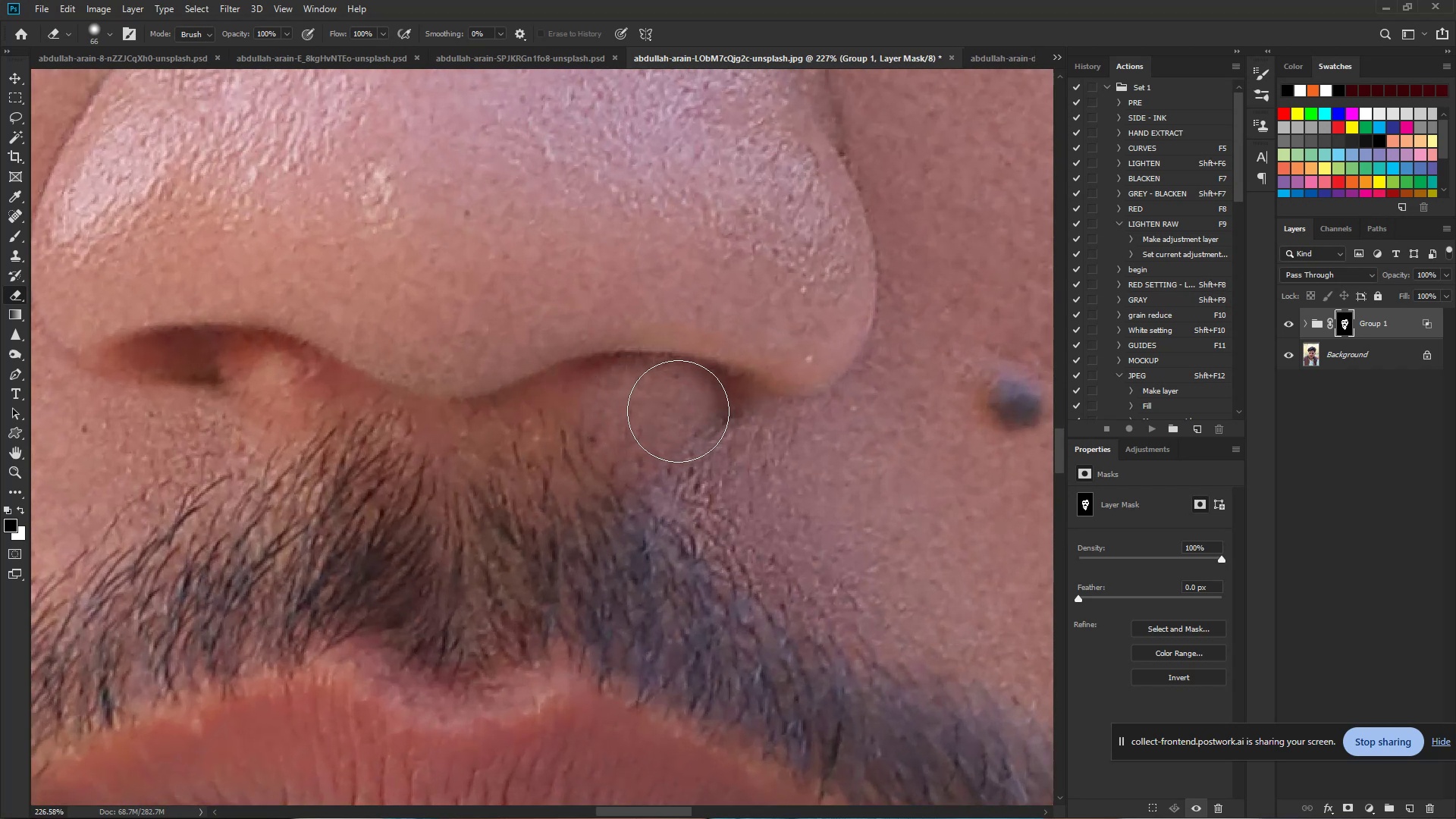 
key(Control+Z)
 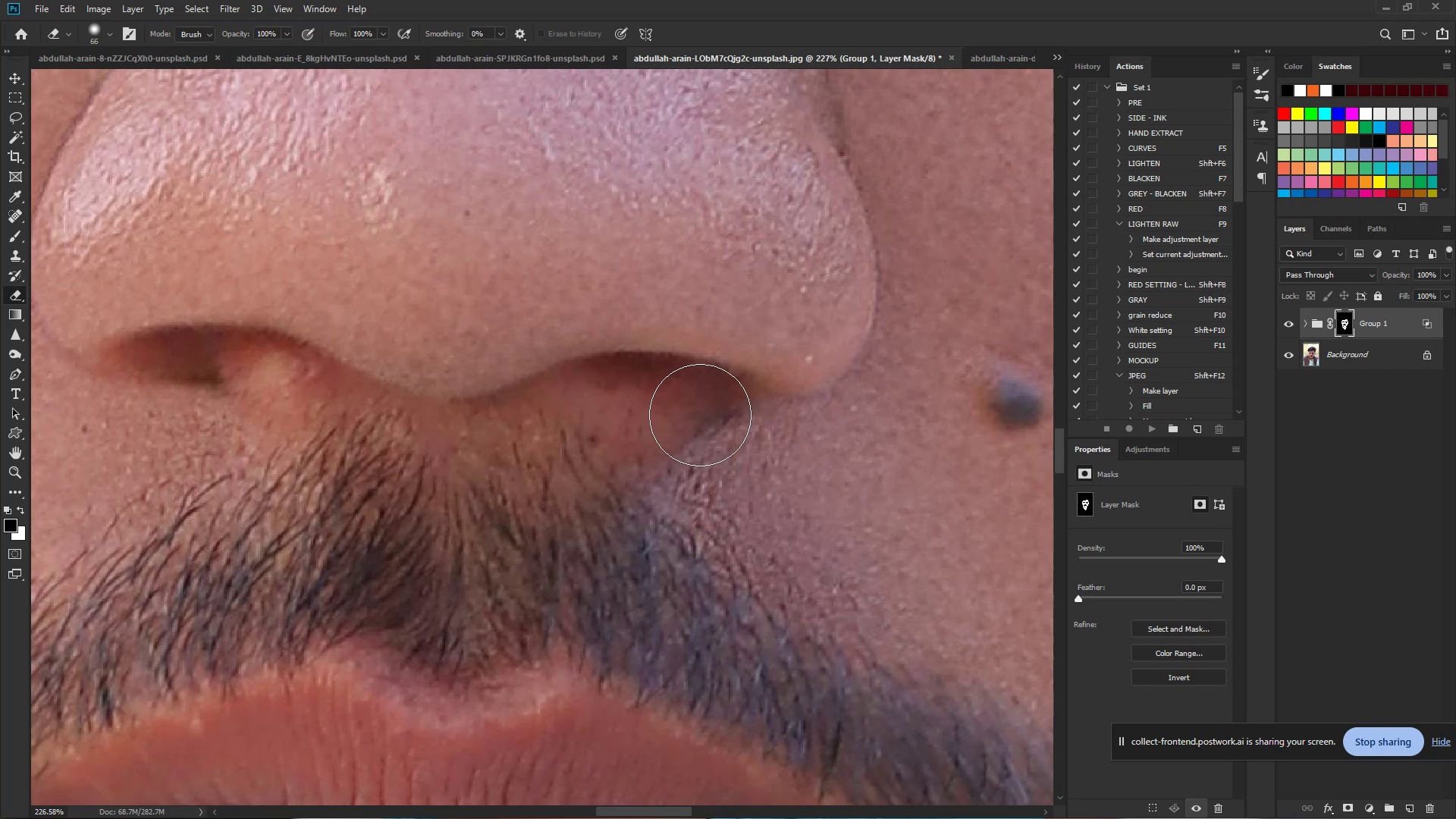 
hold_key(key=AltLeft, duration=0.56)
 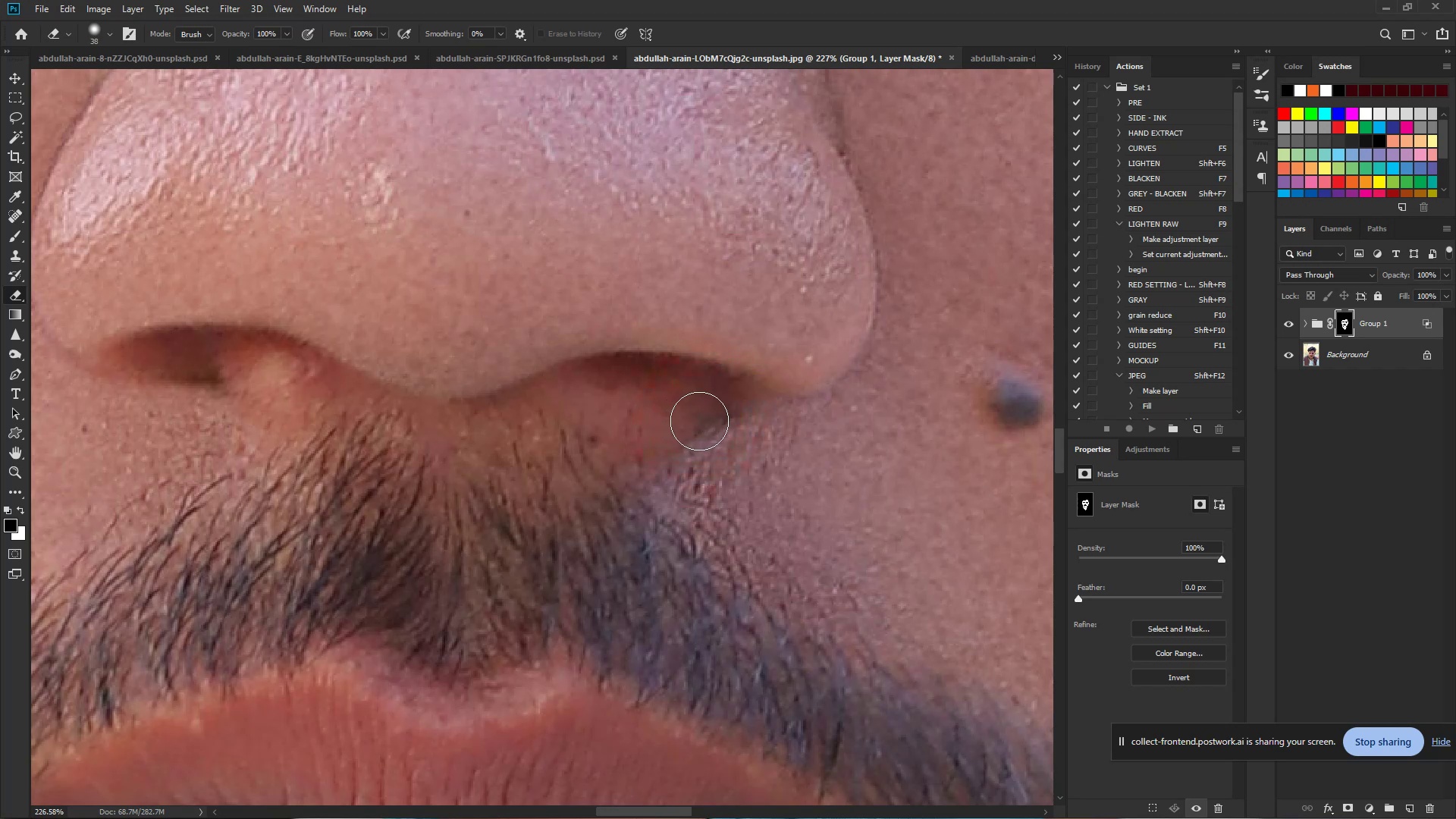 
left_click_drag(start_coordinate=[708, 423], to_coordinate=[753, 428])
 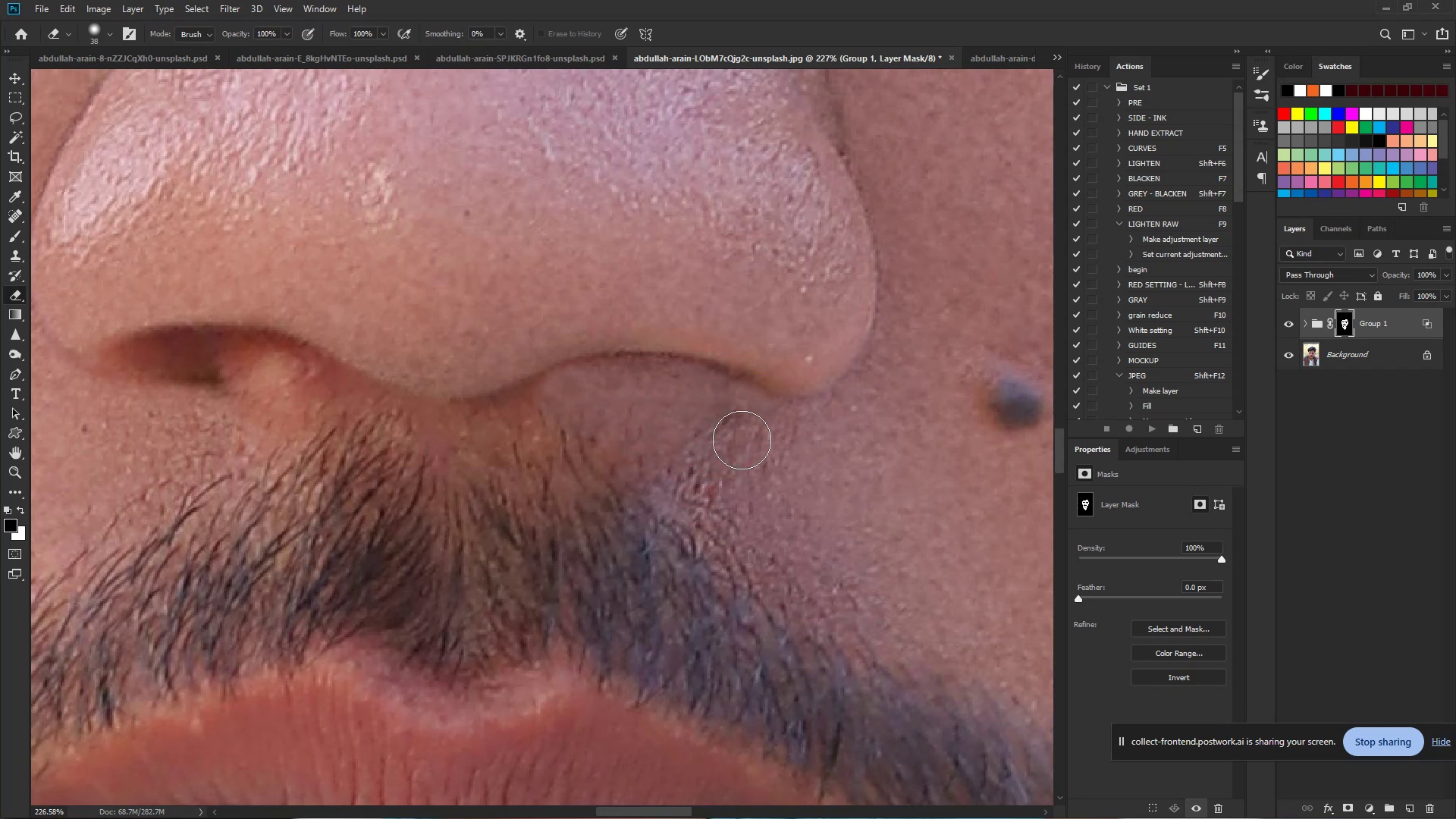 
hold_key(key=Space, duration=0.79)
 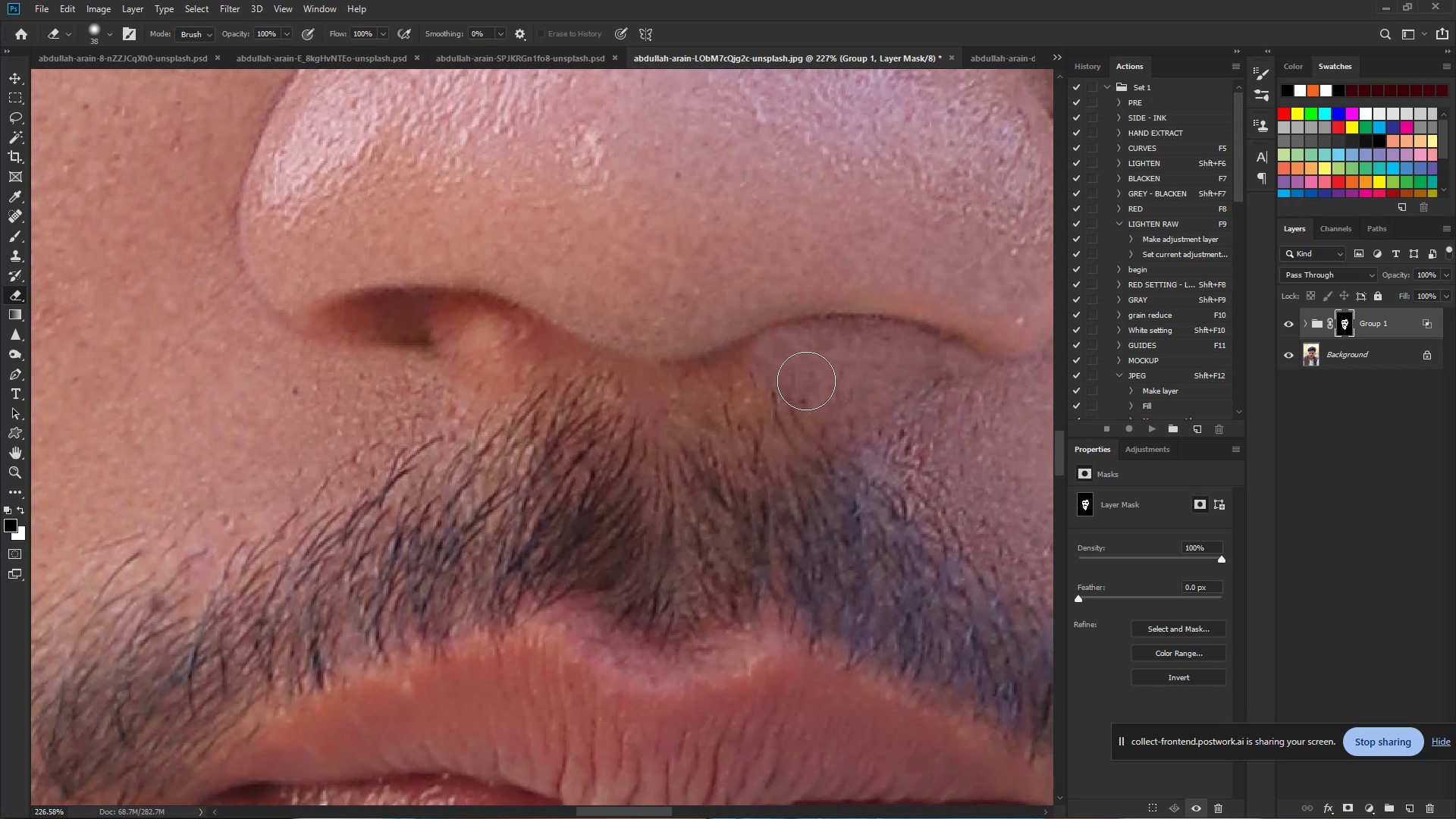 
left_click_drag(start_coordinate=[645, 431], to_coordinate=[856, 393])
 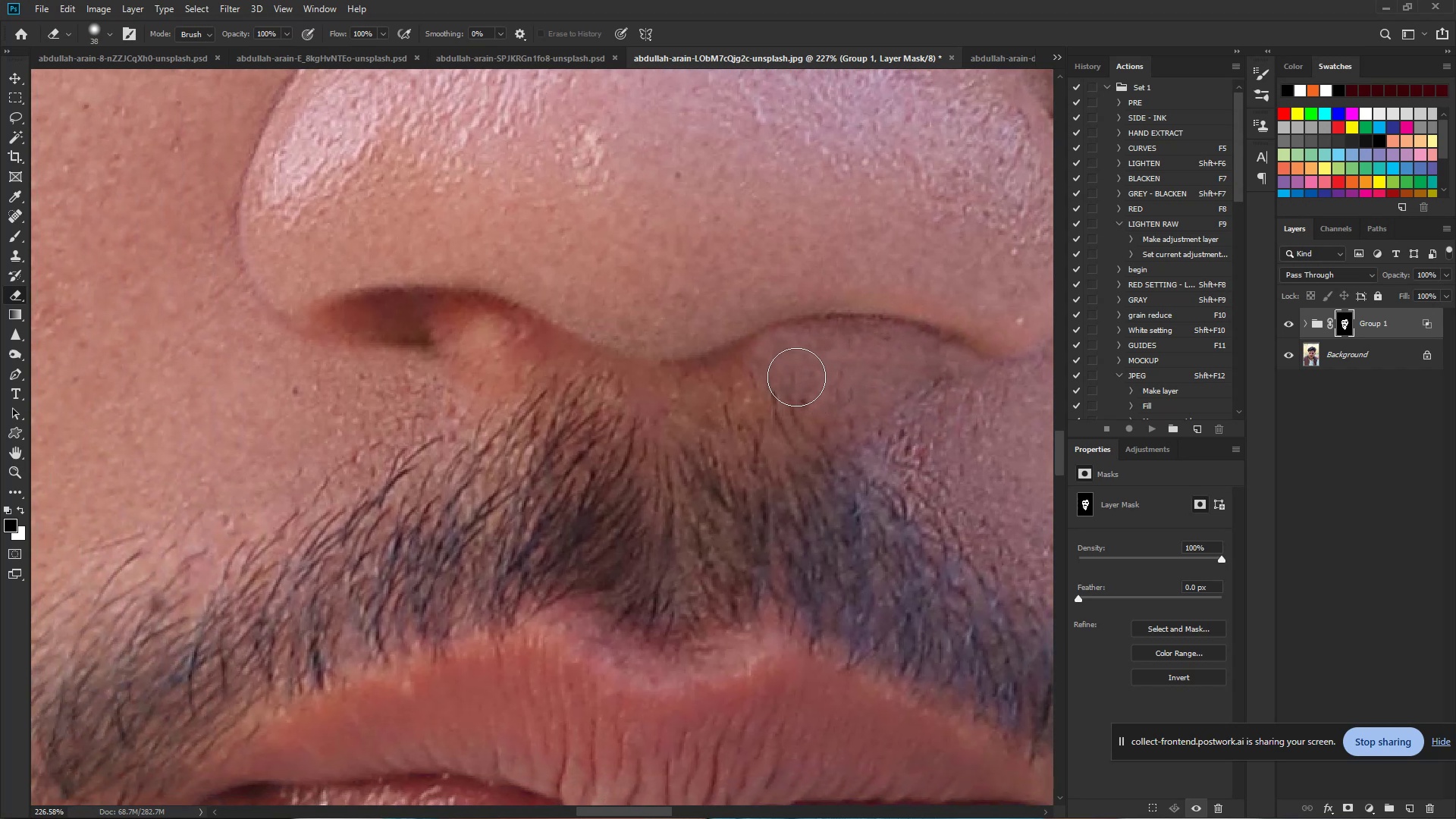 
left_click_drag(start_coordinate=[771, 369], to_coordinate=[262, 469])
 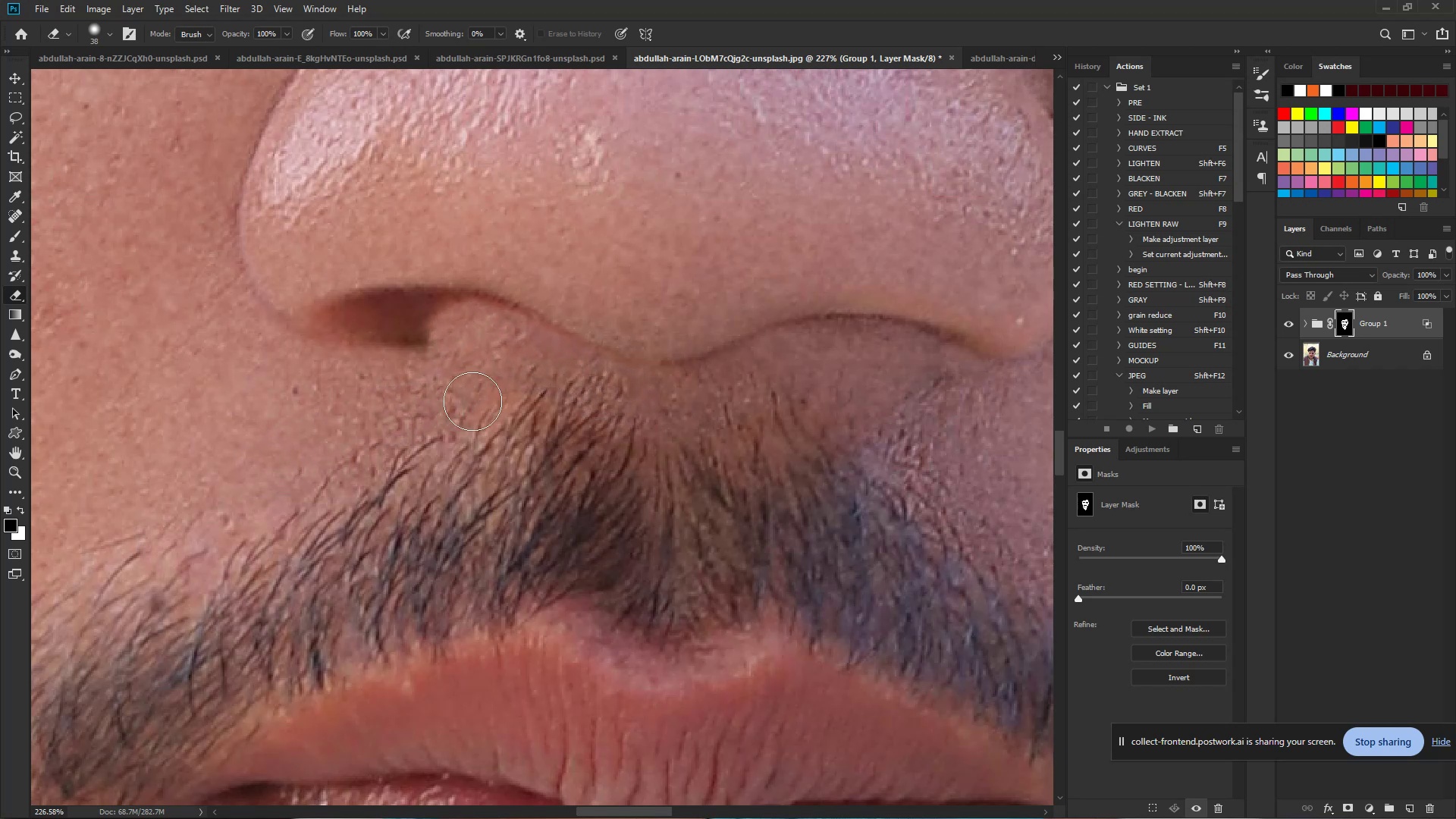 
hold_key(key=ControlLeft, duration=3.76)
 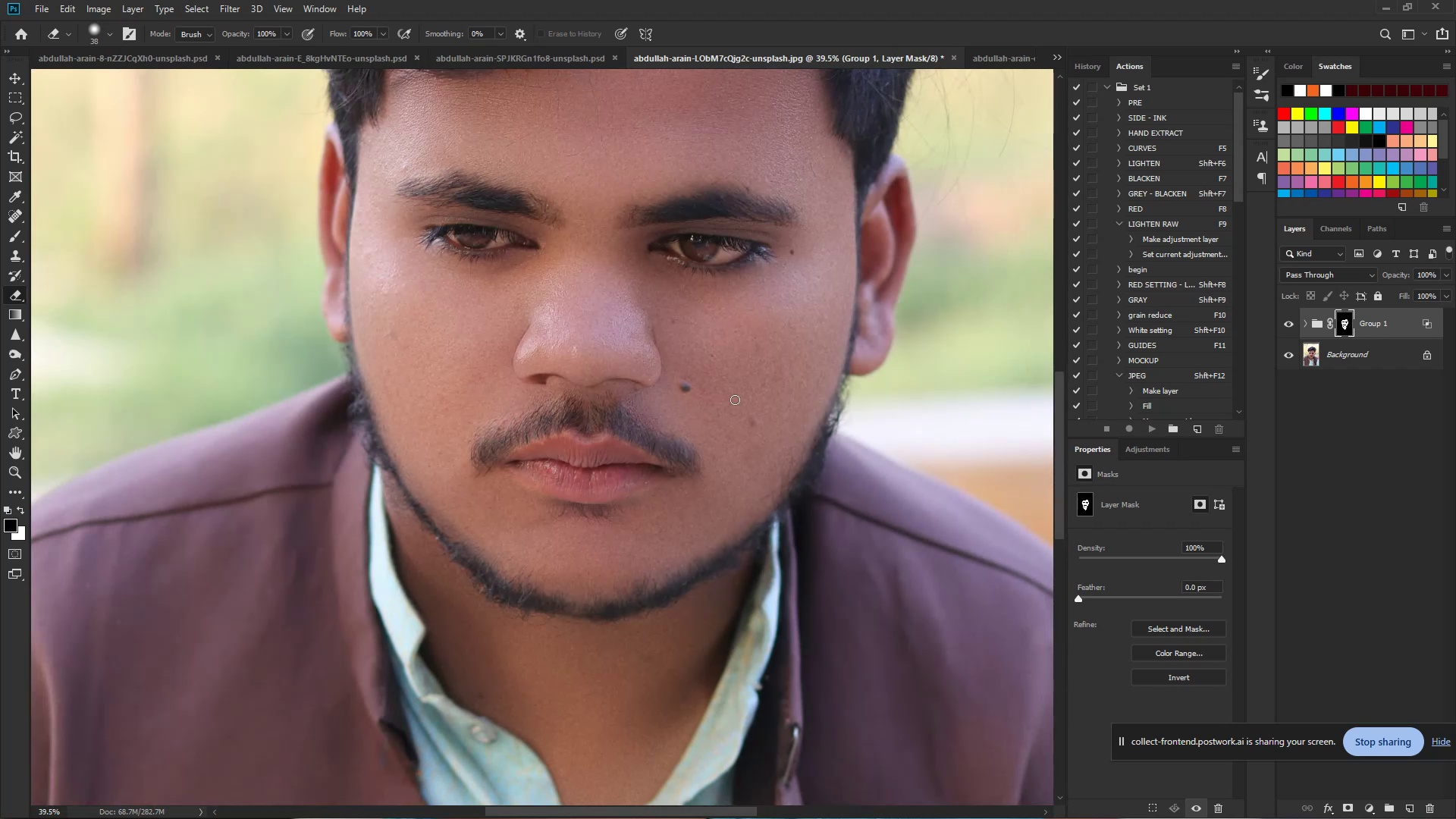 
hold_key(key=Space, duration=1.5)
 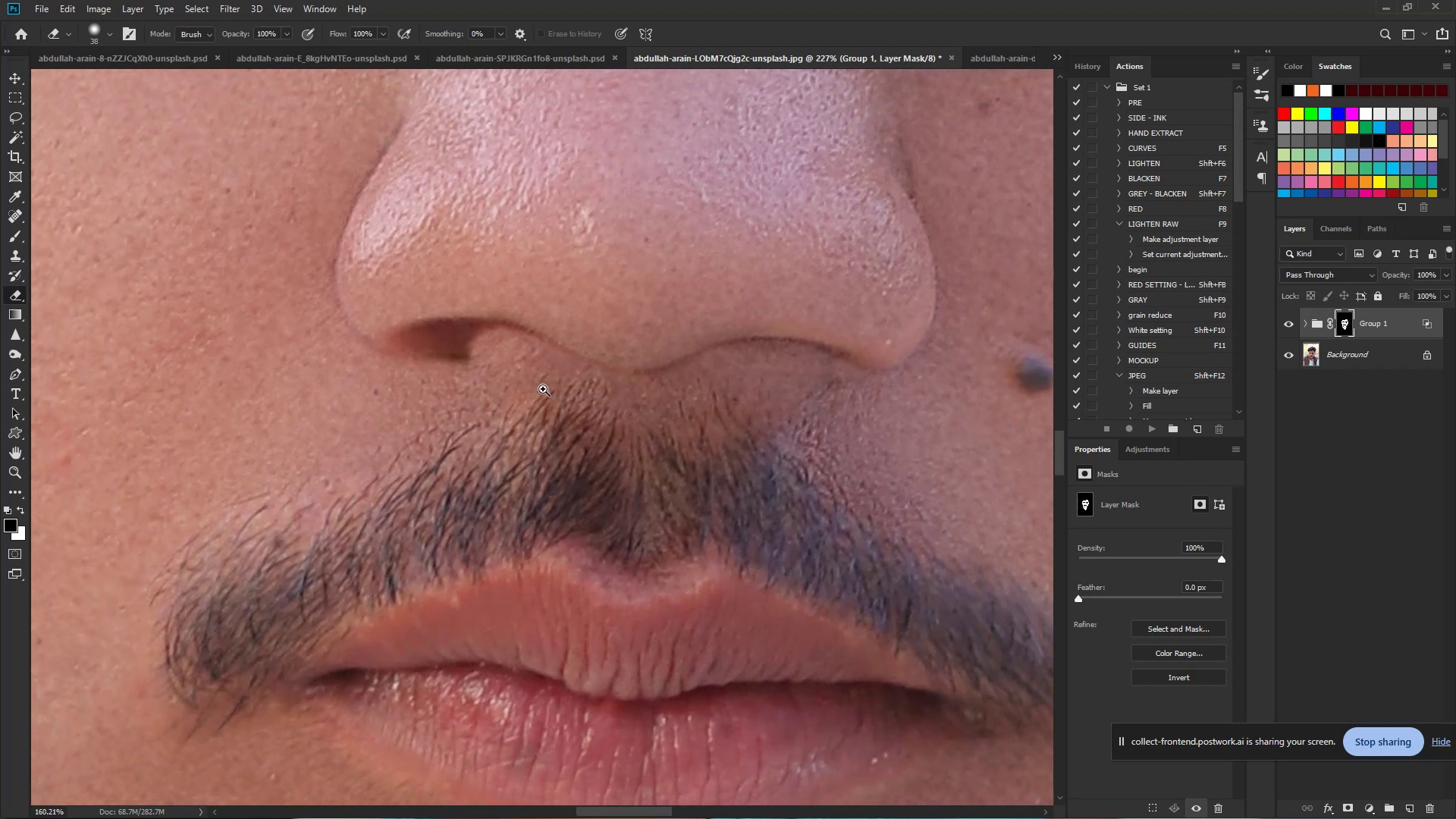 
left_click_drag(start_coordinate=[571, 392], to_coordinate=[466, 392])
 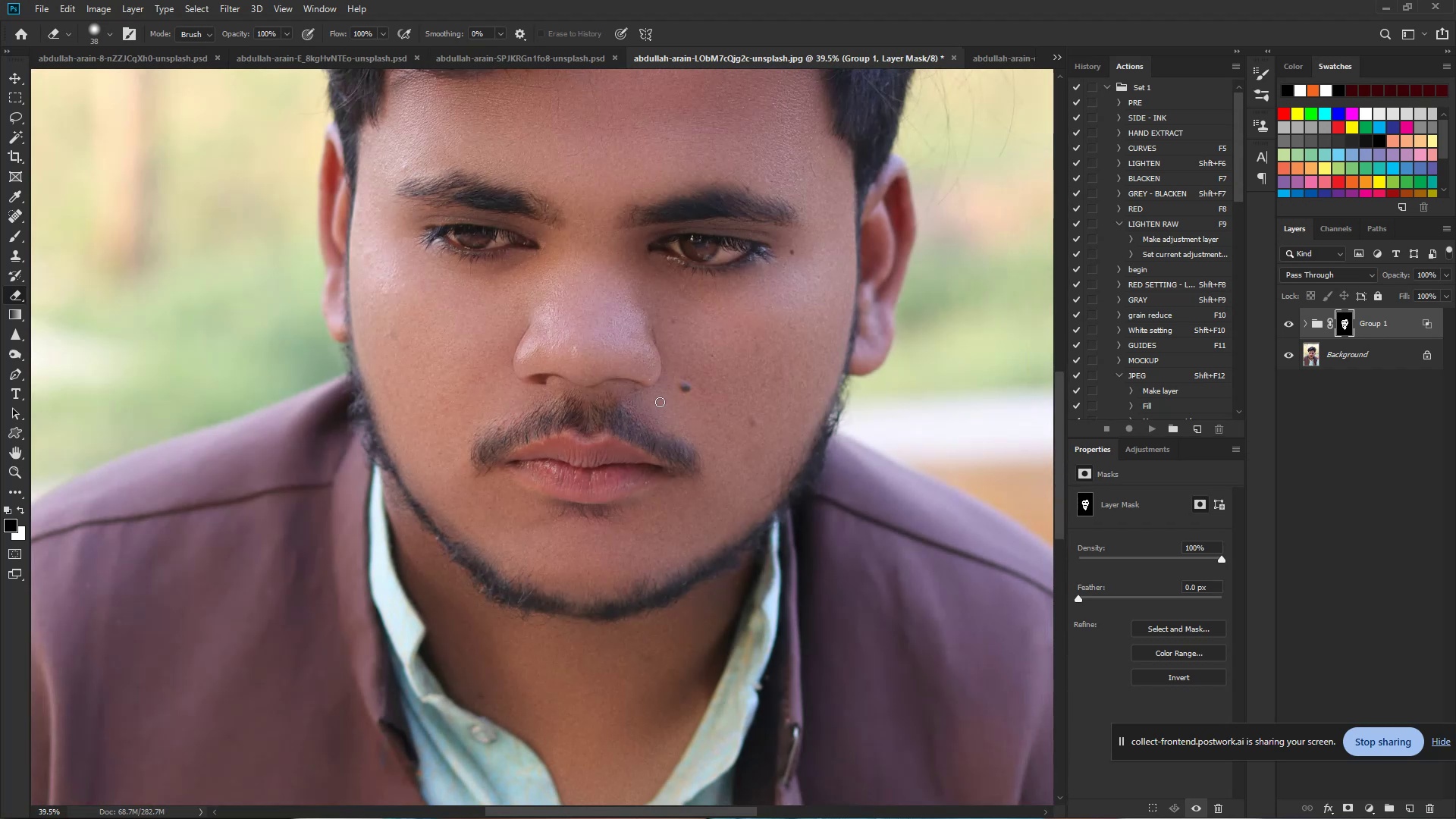 
hold_key(key=Space, duration=1.51)
 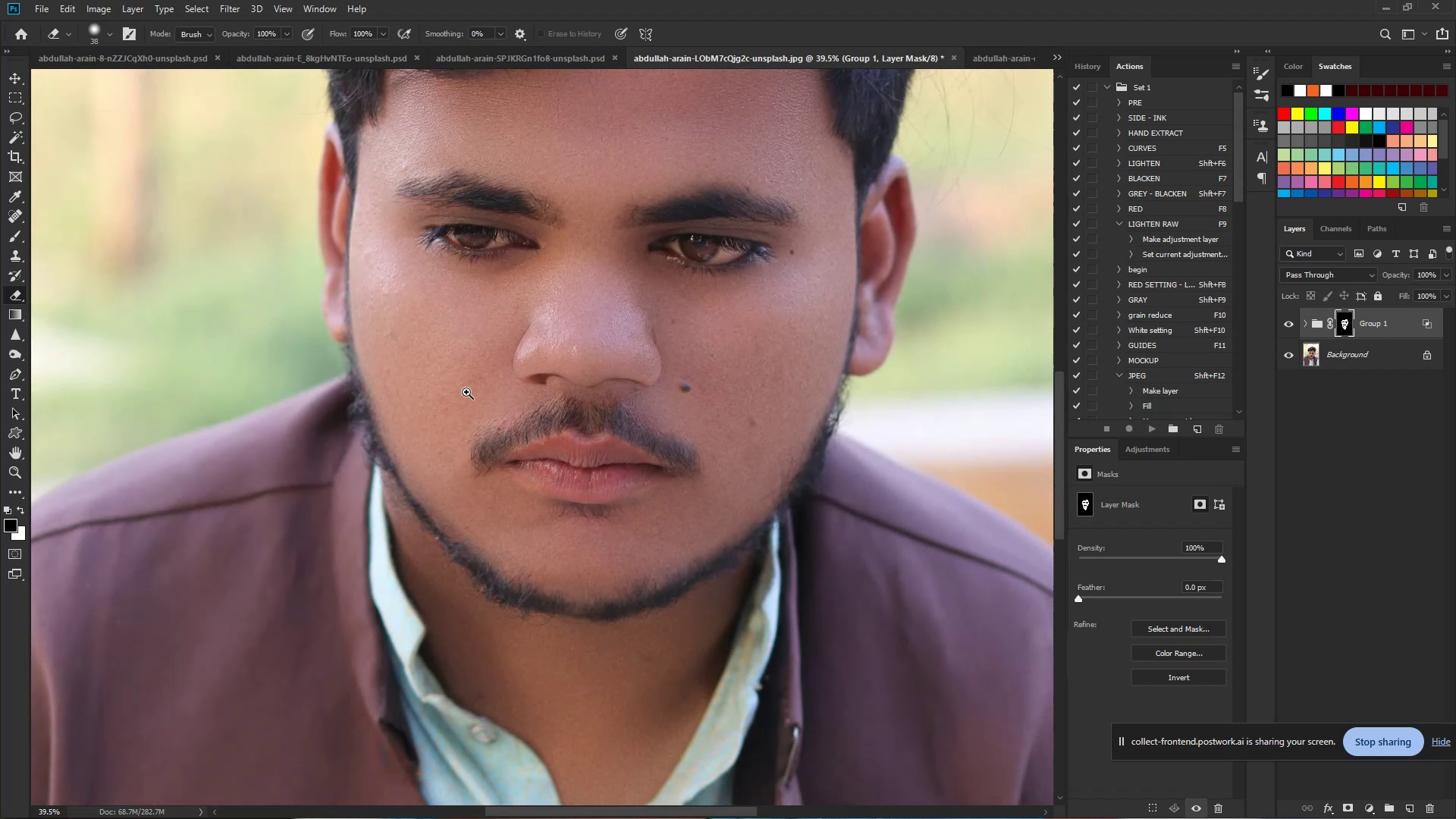 
hold_key(key=Space, duration=0.52)
 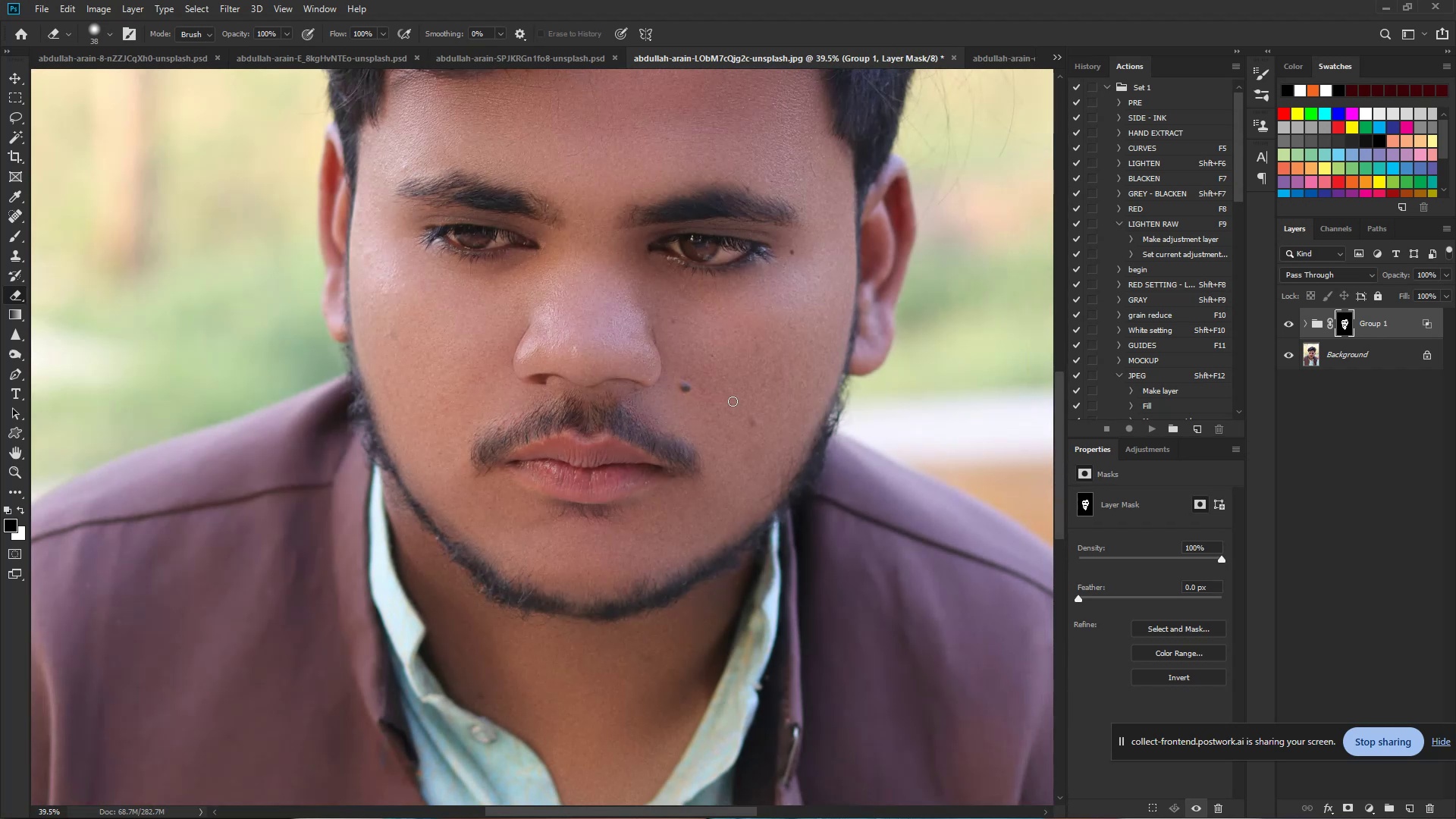 
key(Control+Z)
 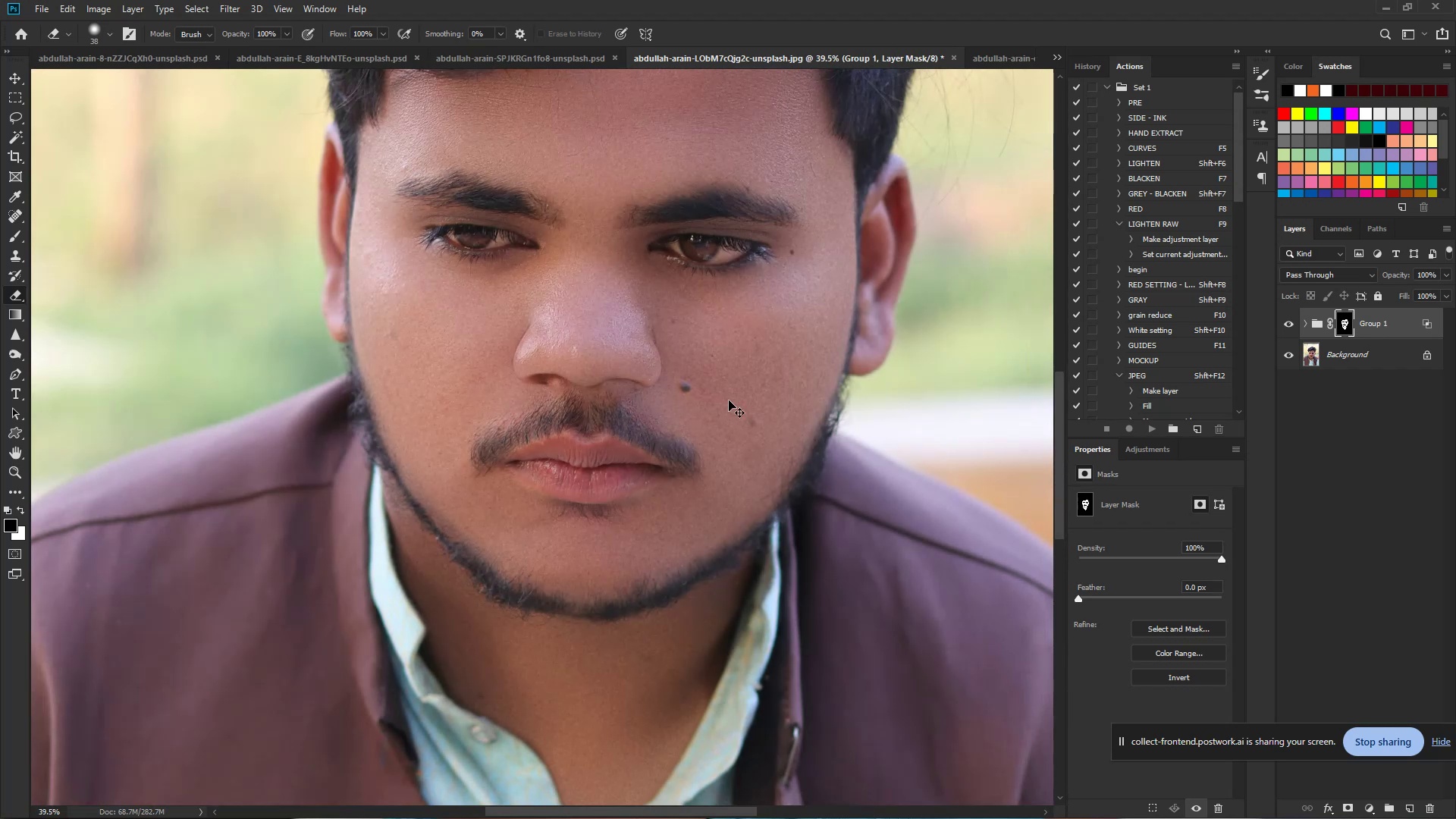 
key(Control+Z)
 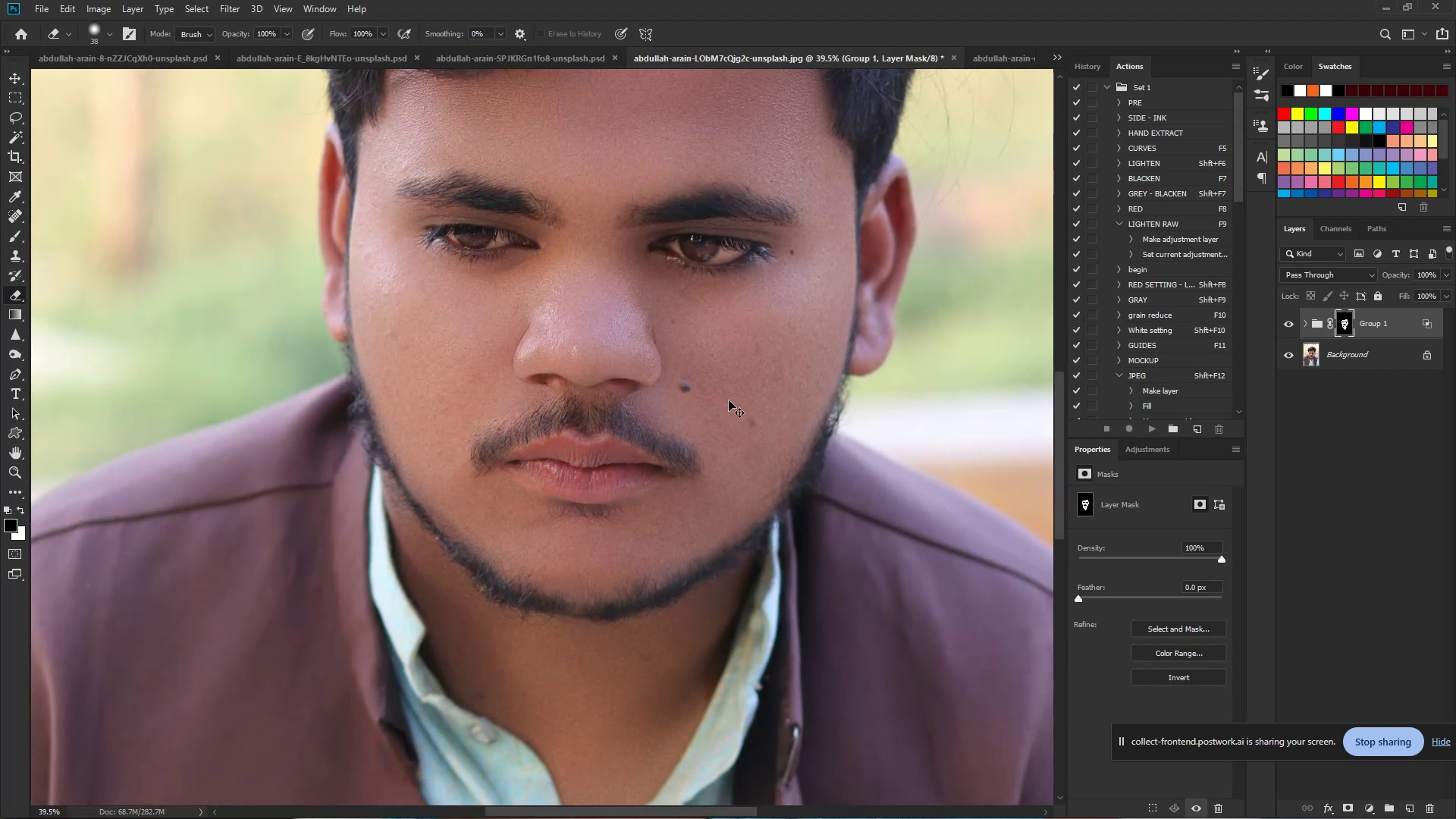 
hold_key(key=ControlLeft, duration=0.7)
 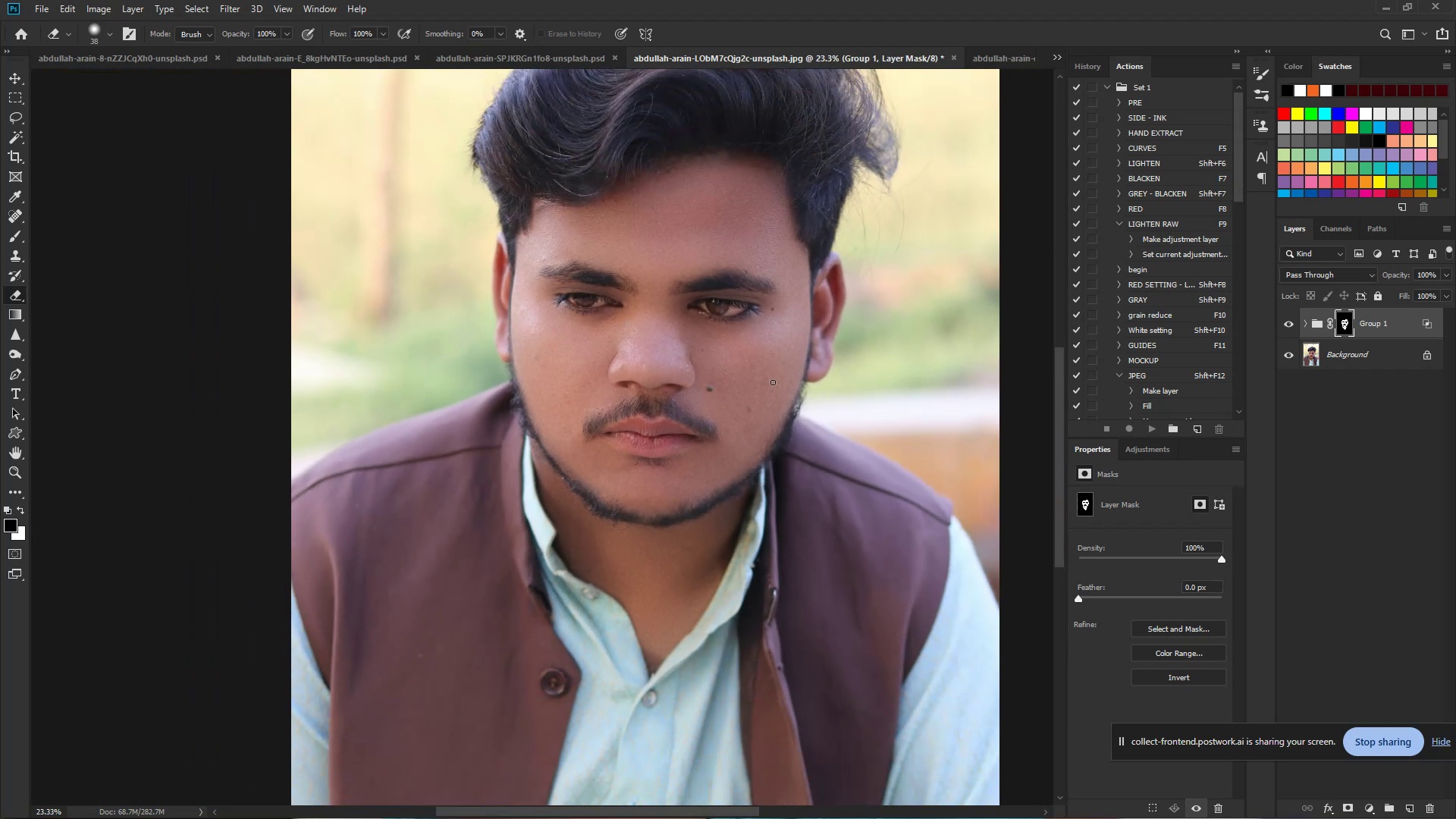 
hold_key(key=Space, duration=0.46)
 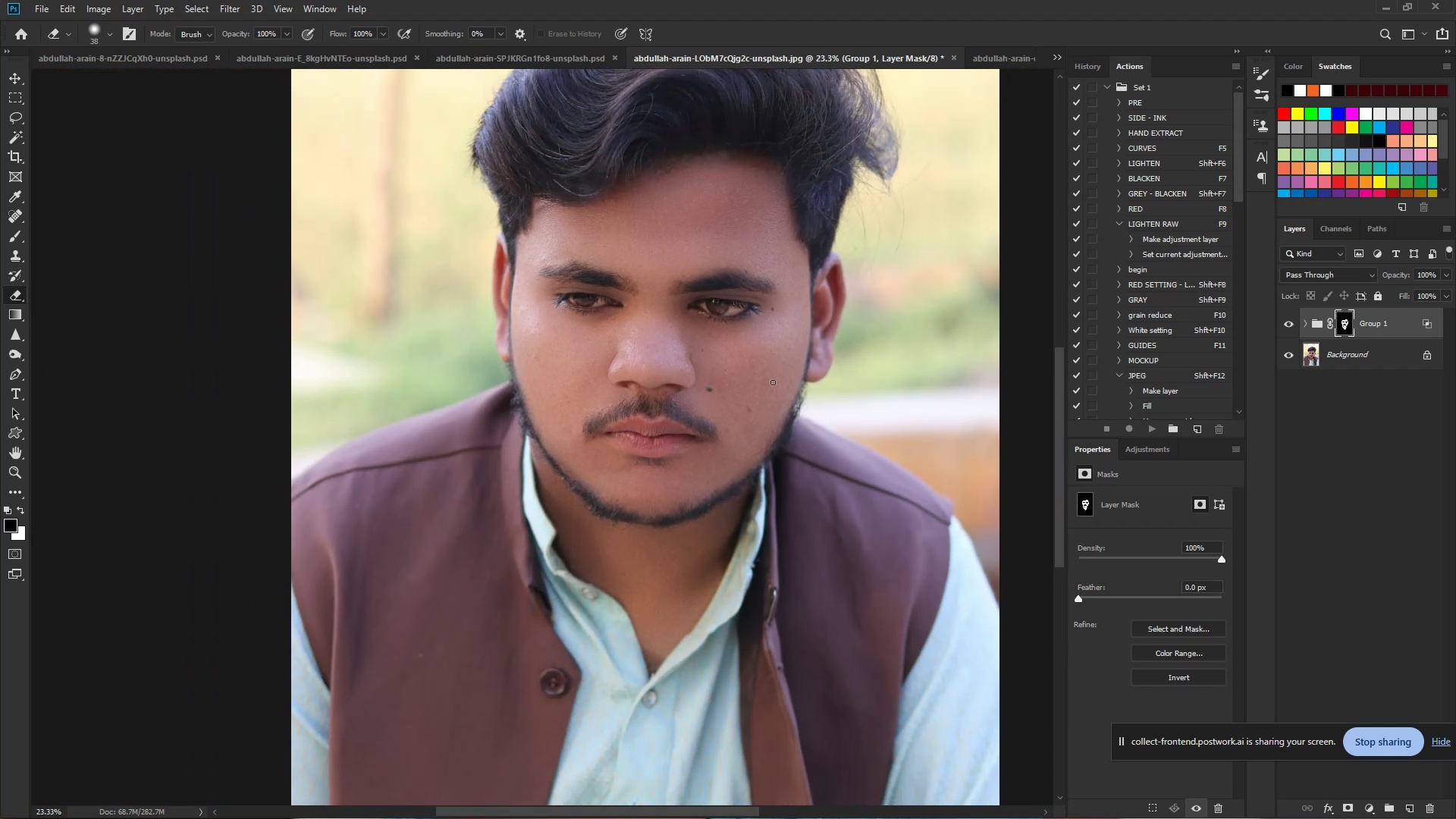 
left_click_drag(start_coordinate=[745, 391], to_coordinate=[704, 386])
 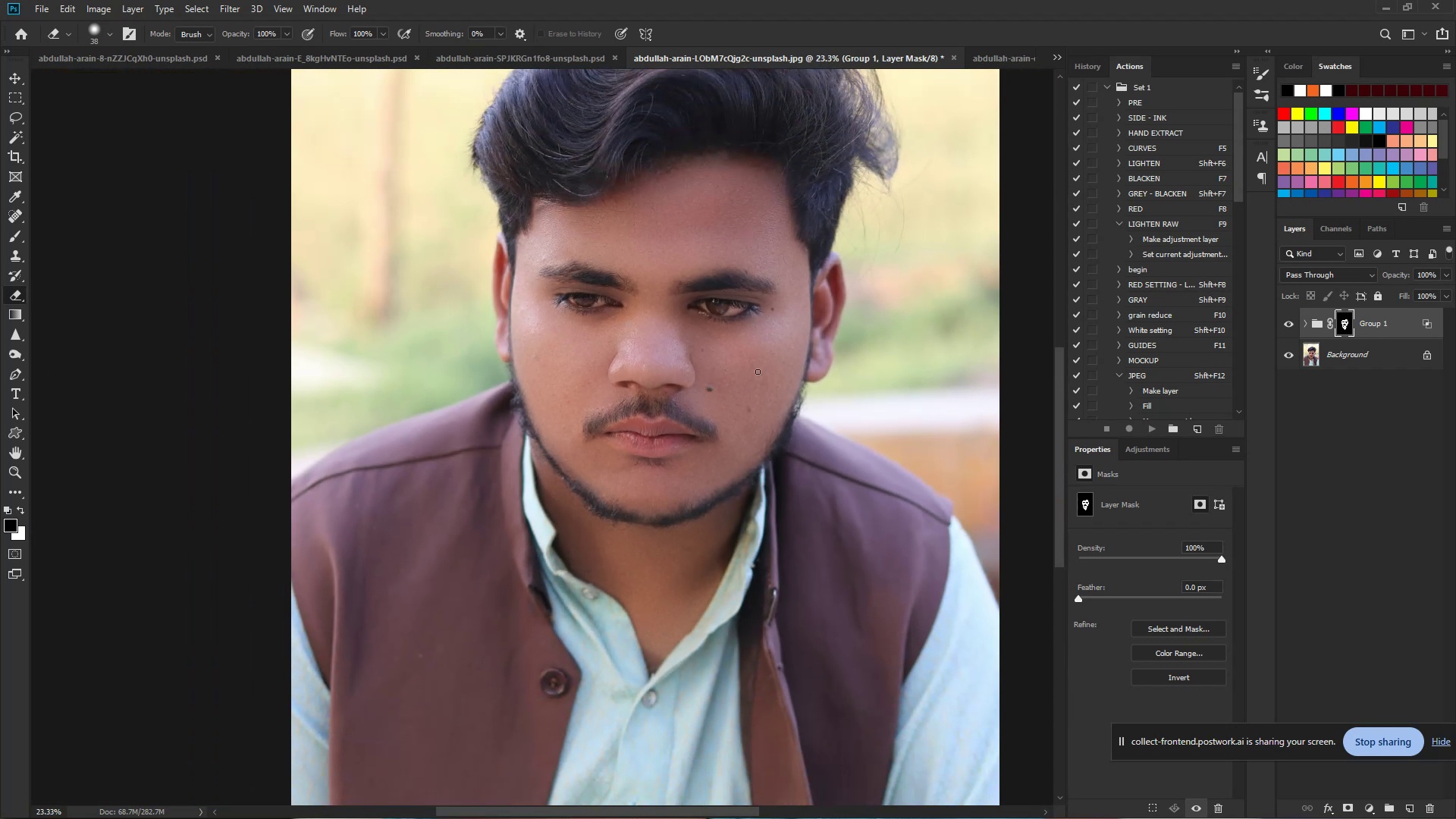 
left_click([1289, 325])
 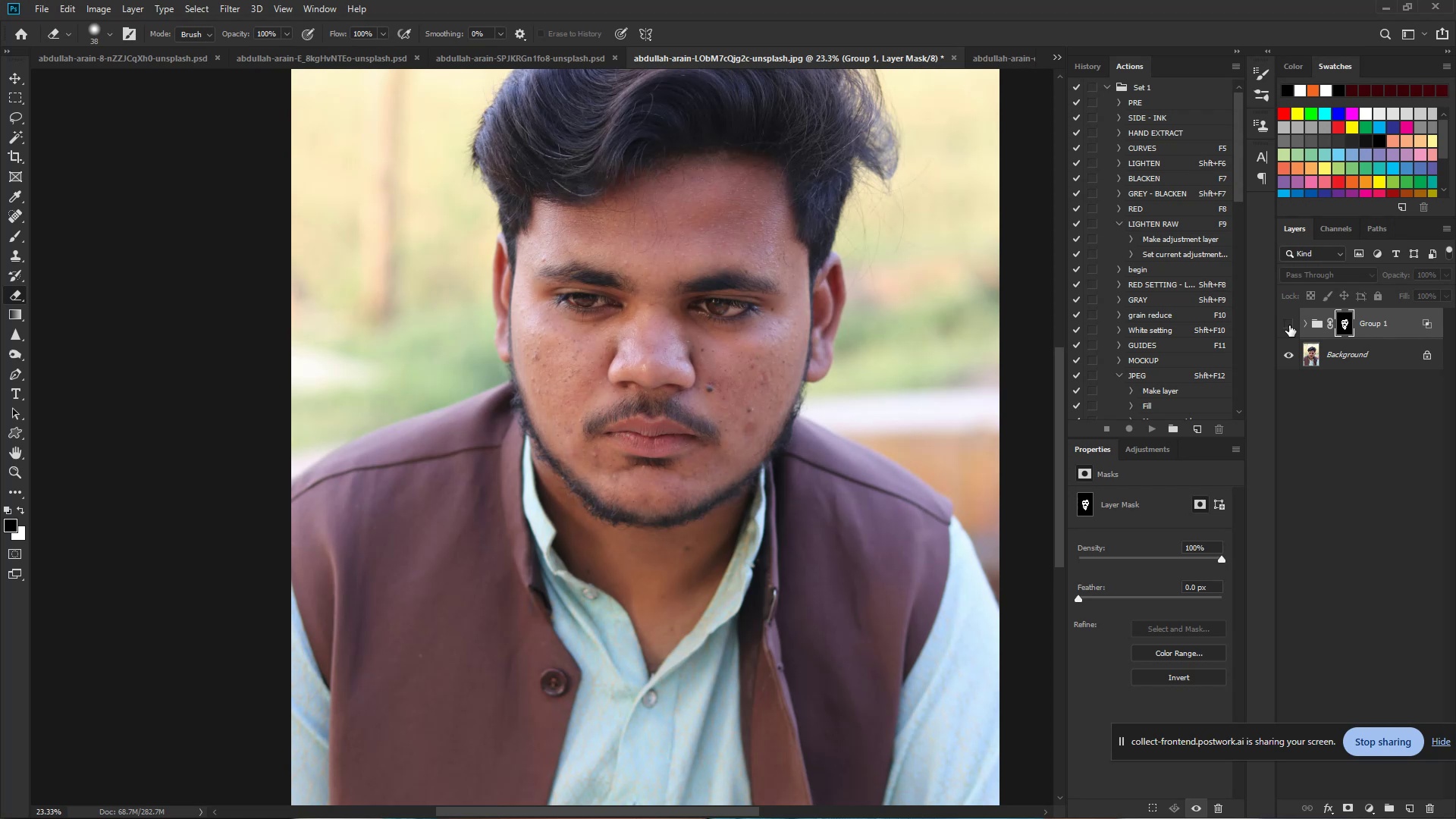 
left_click([1289, 325])
 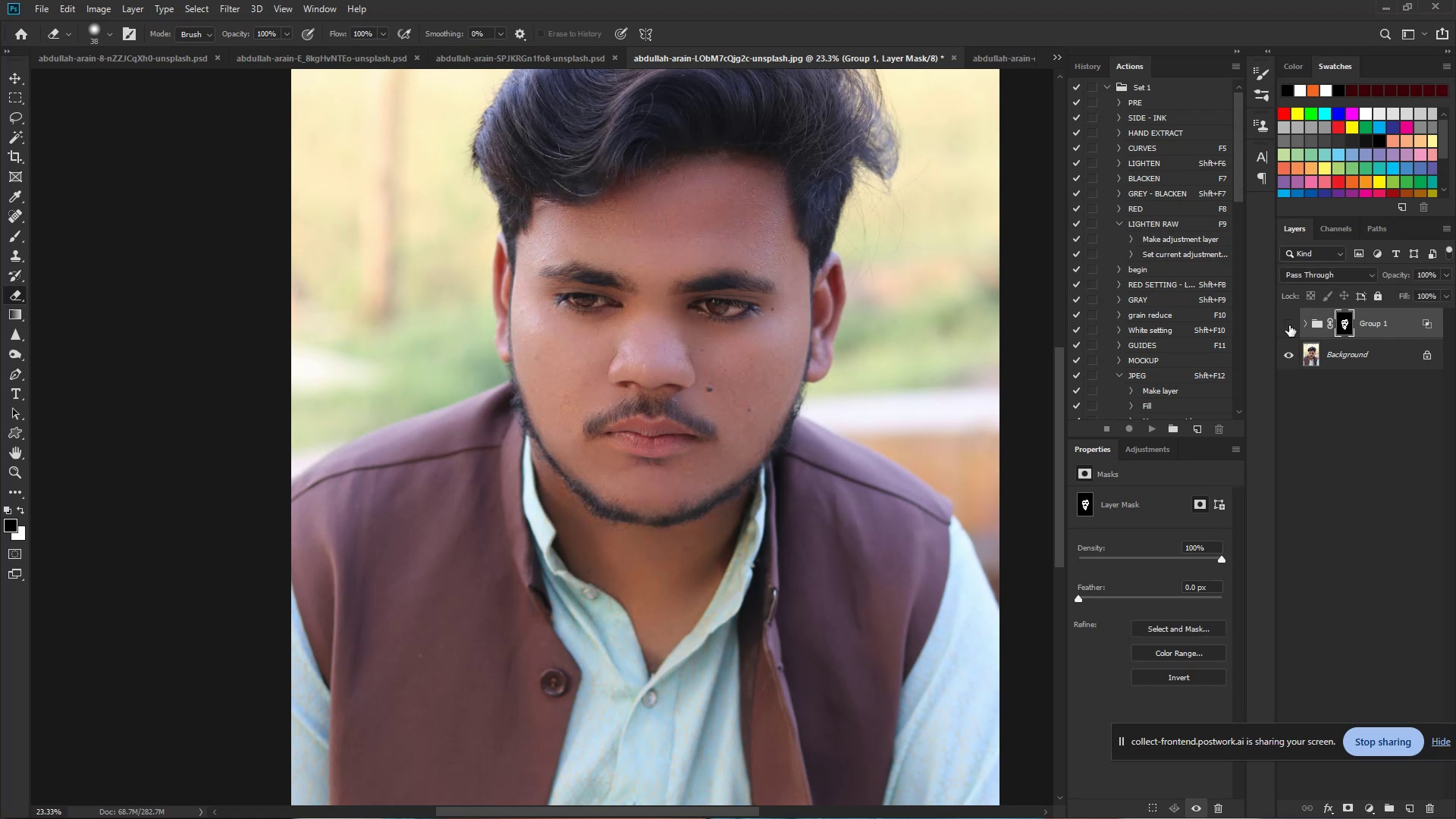 
left_click([1289, 325])
 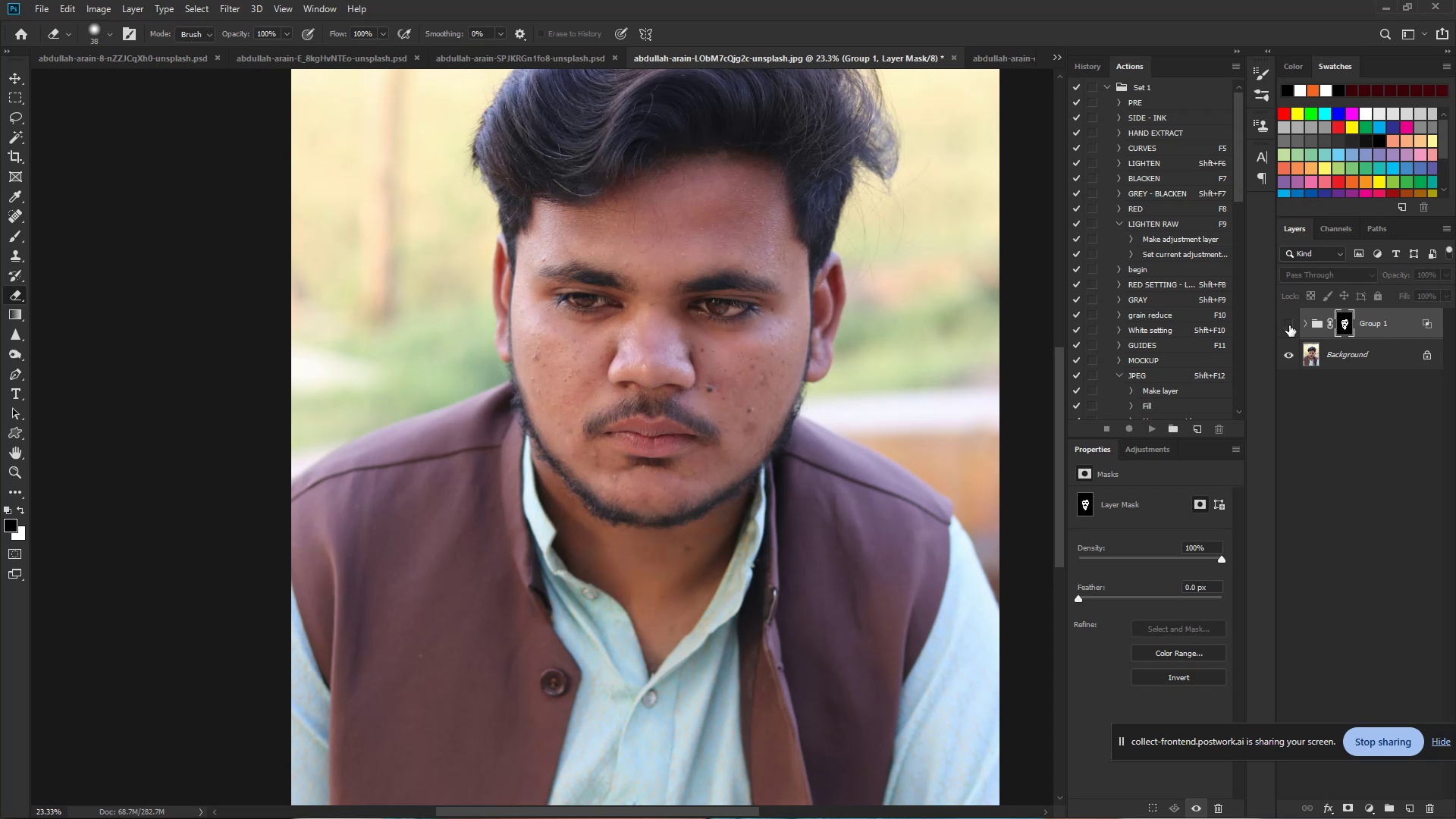 
hold_key(key=ControlLeft, duration=0.92)
 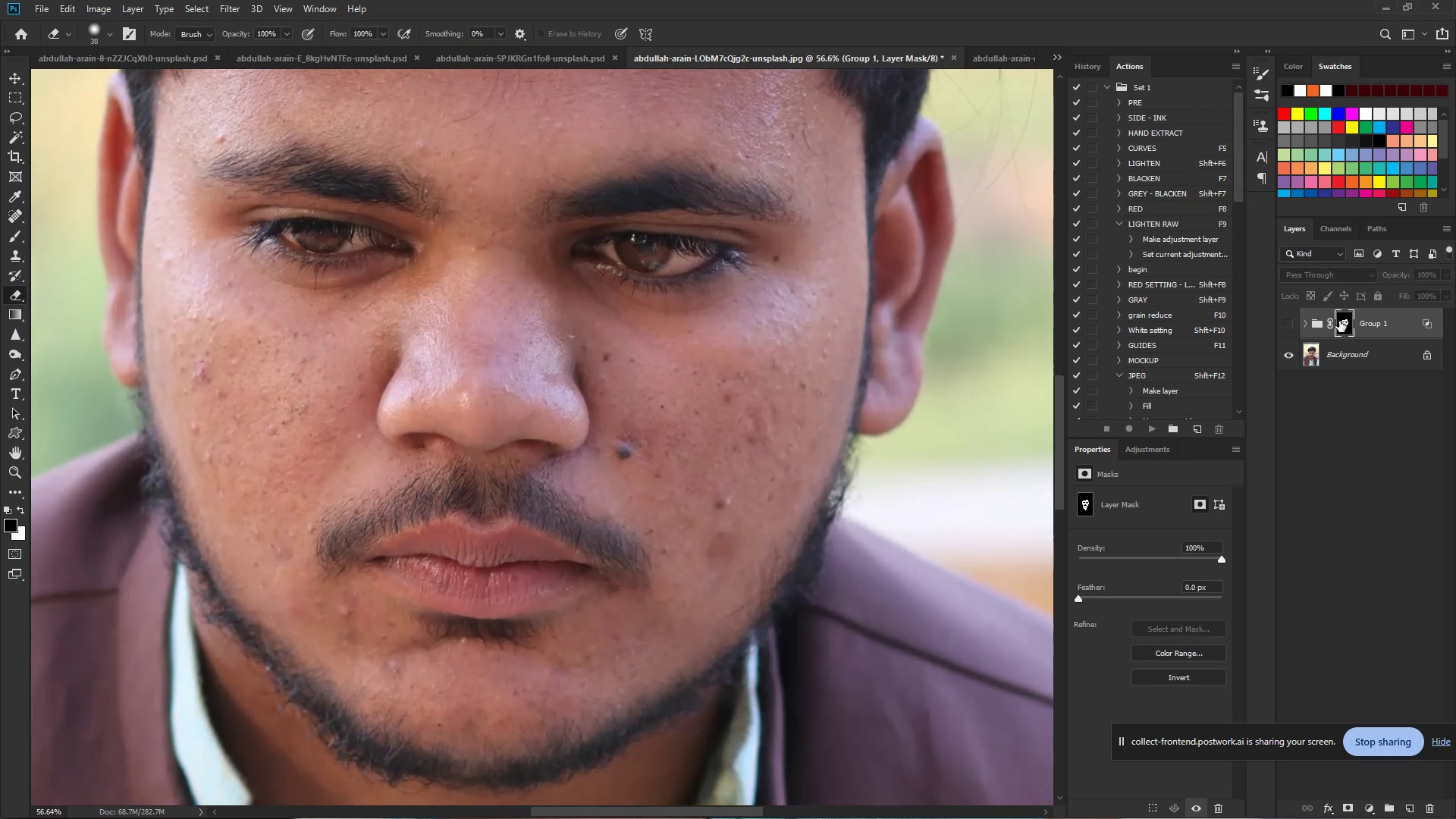 
hold_key(key=Space, duration=0.73)
 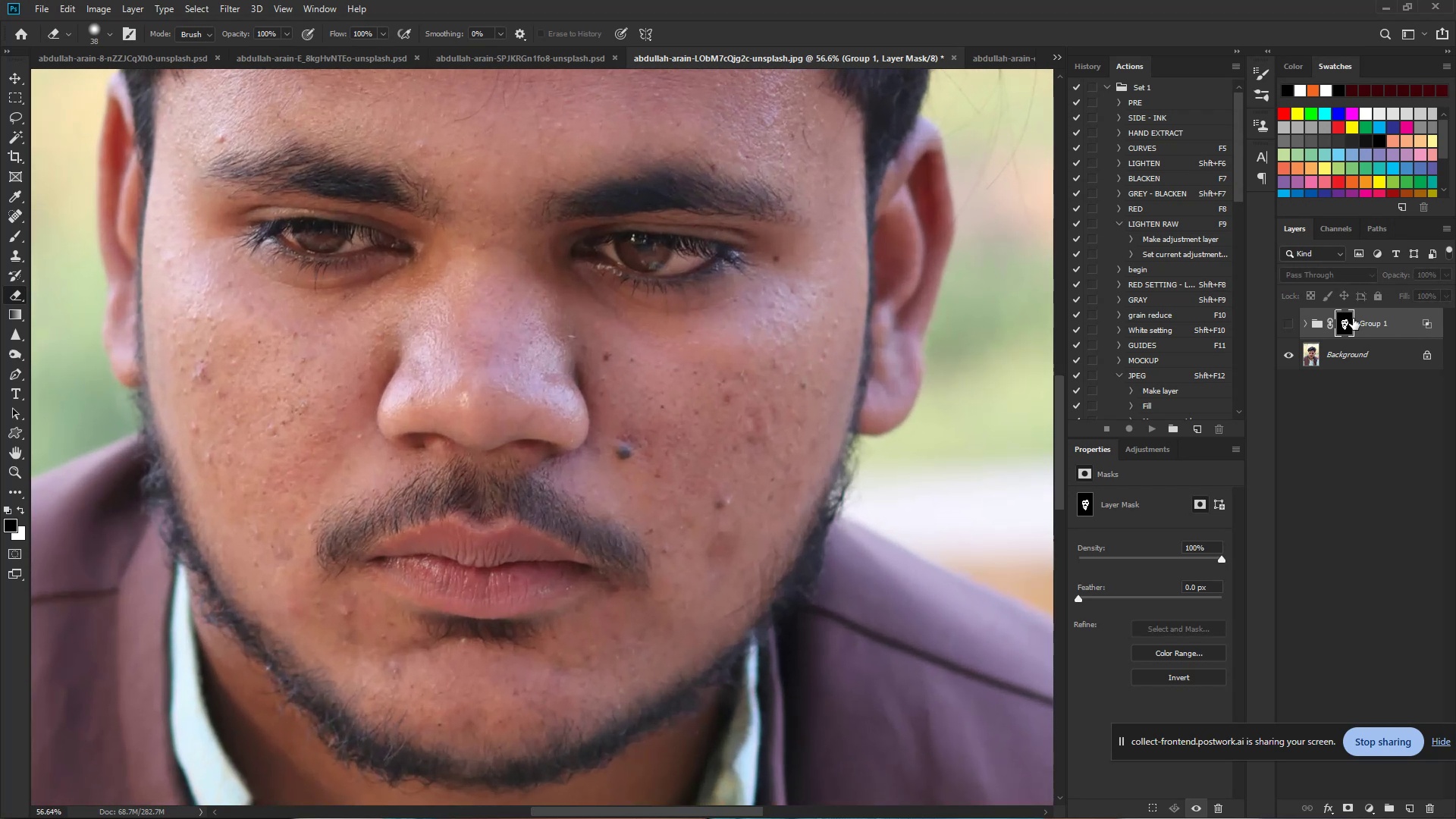 
left_click_drag(start_coordinate=[770, 344], to_coordinate=[830, 354])
 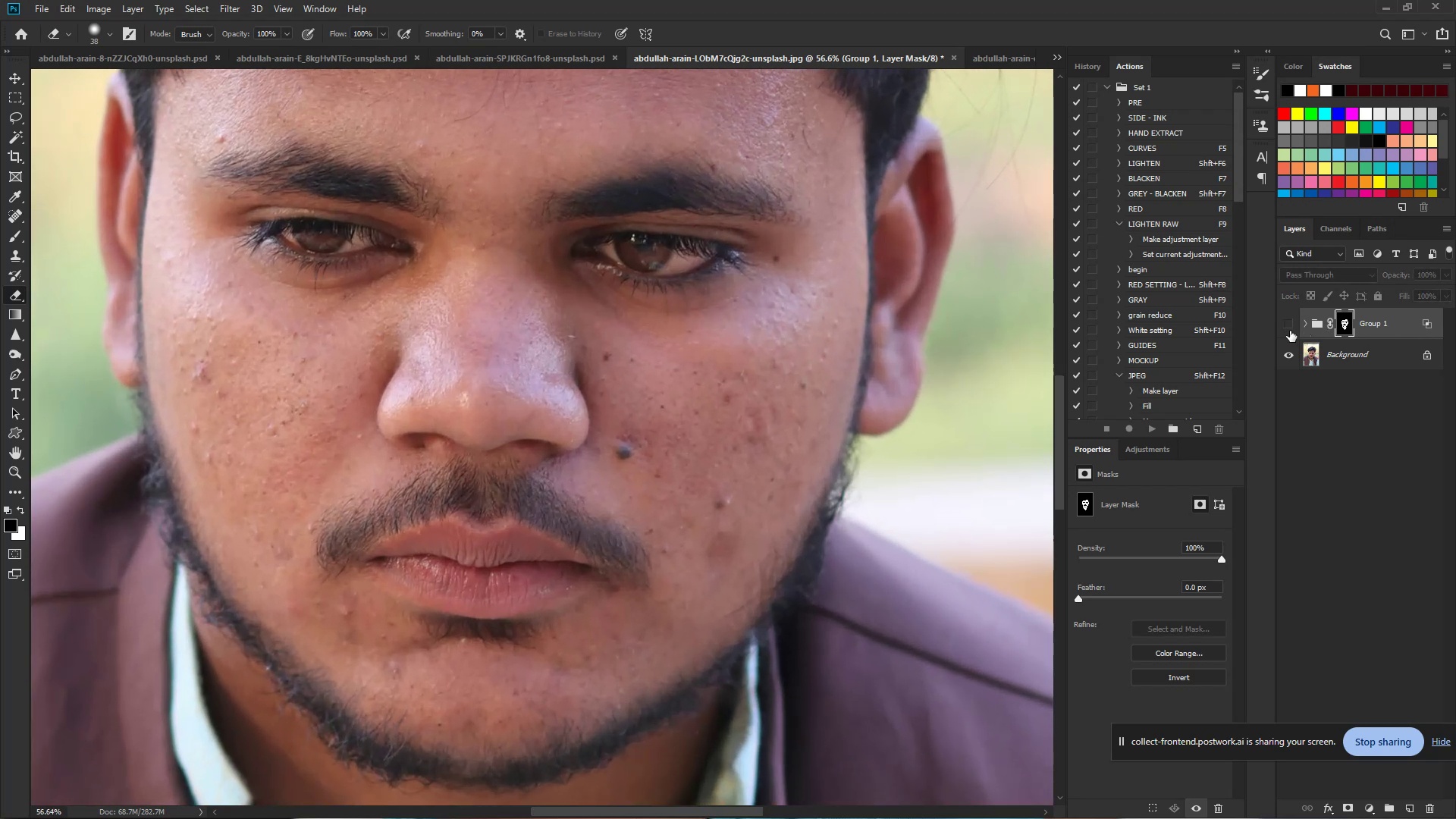 
left_click([1285, 327])
 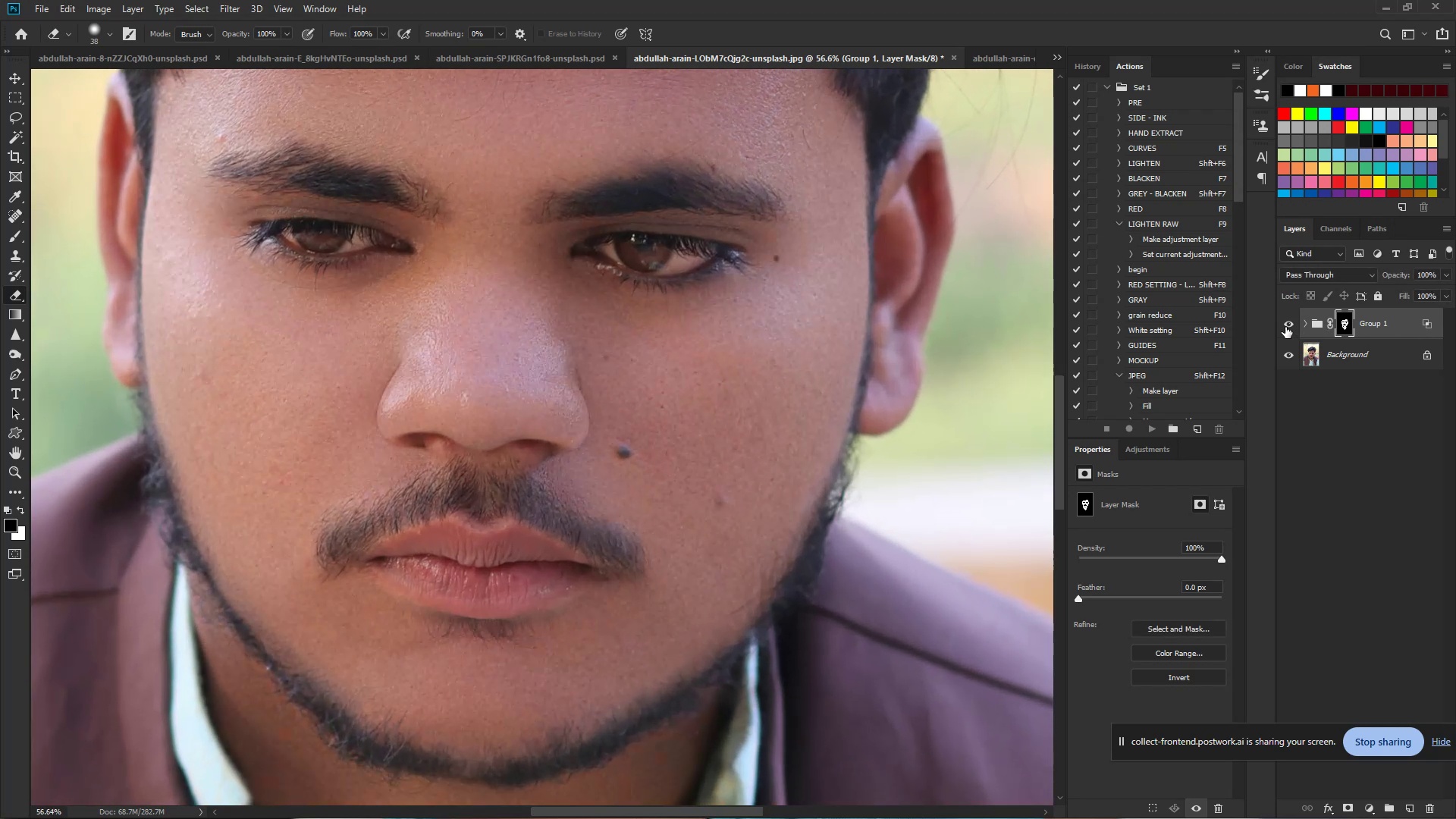 
left_click([1285, 327])
 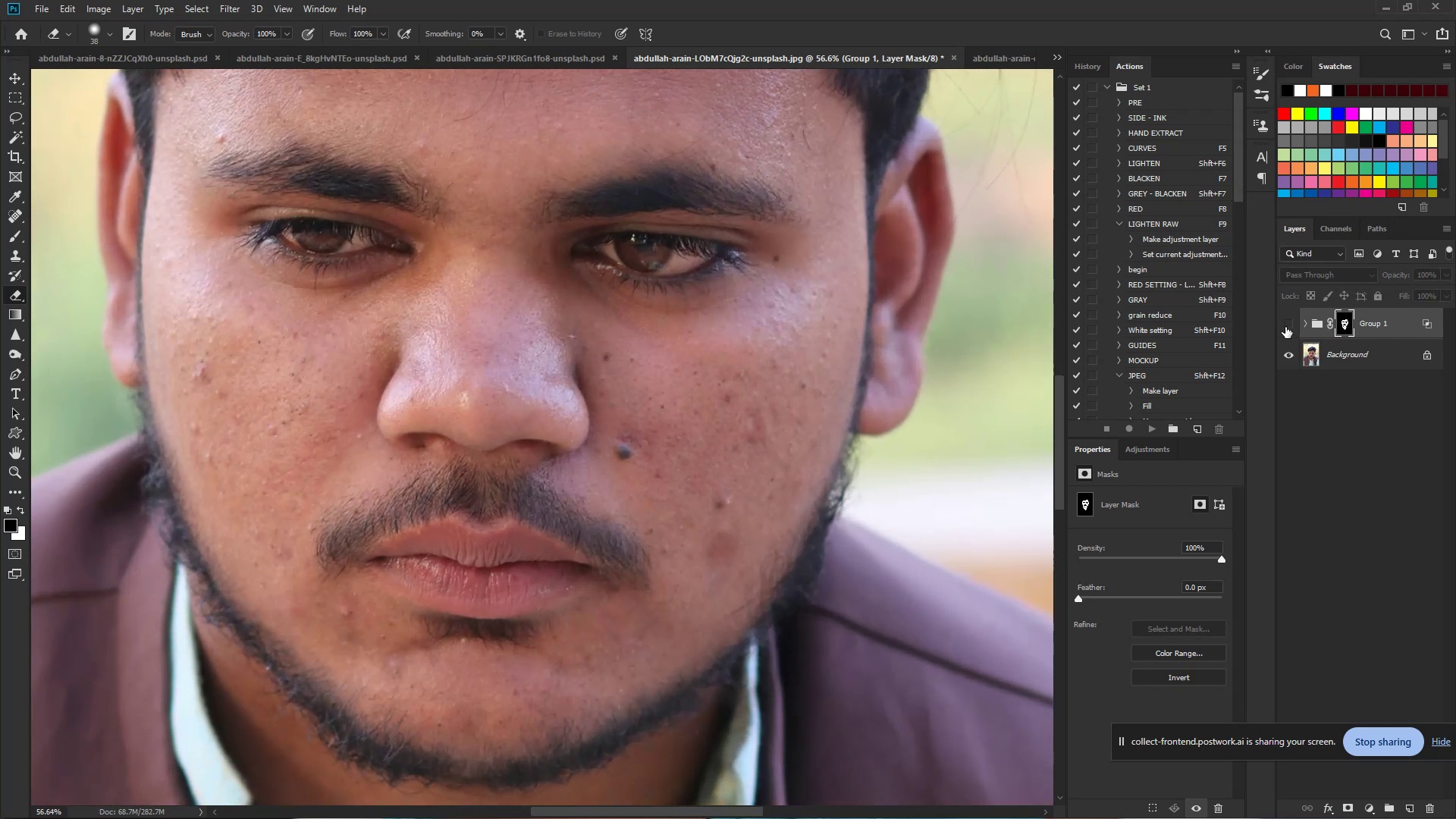 
left_click([1285, 327])
 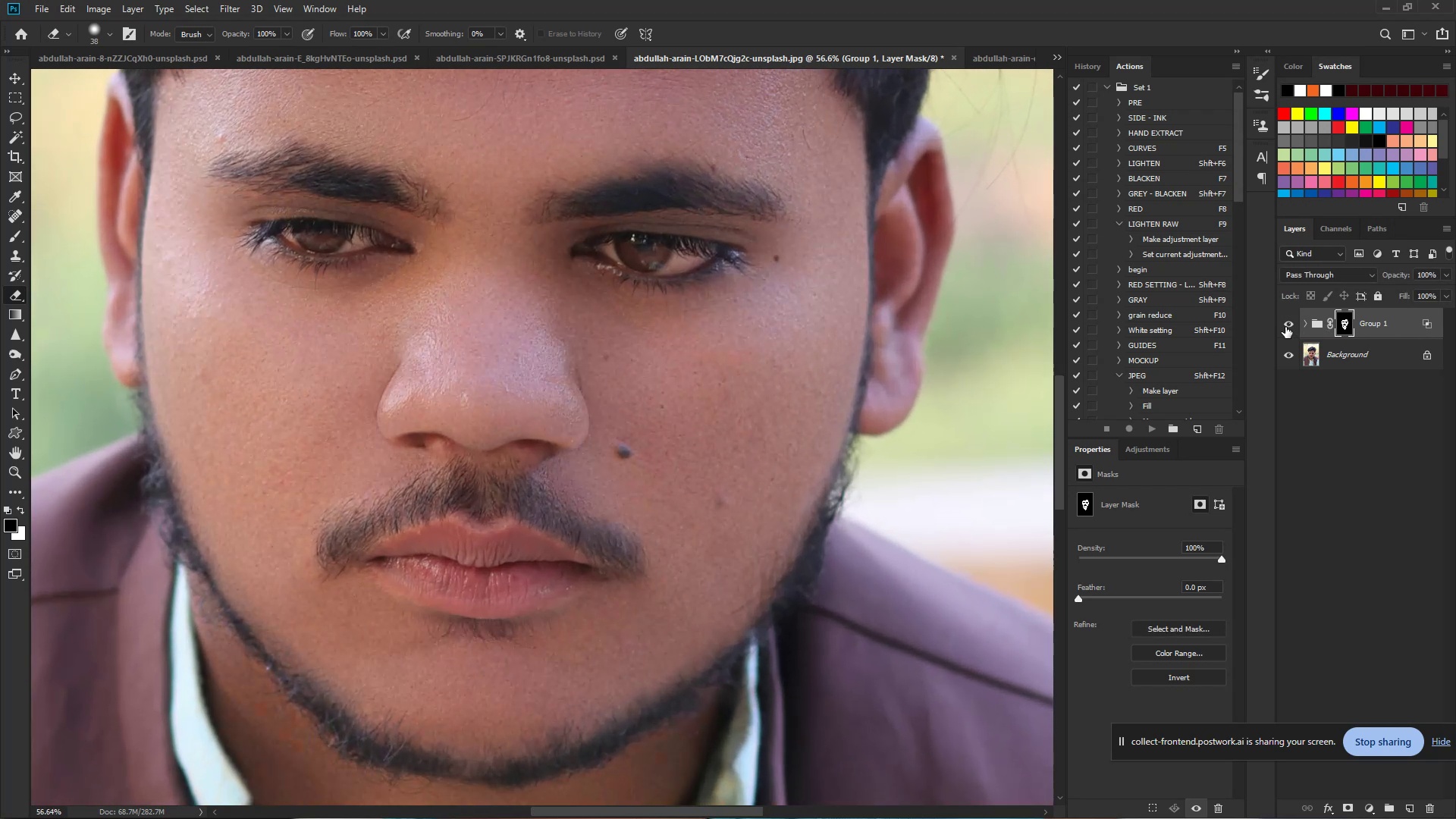 
left_click([1285, 327])
 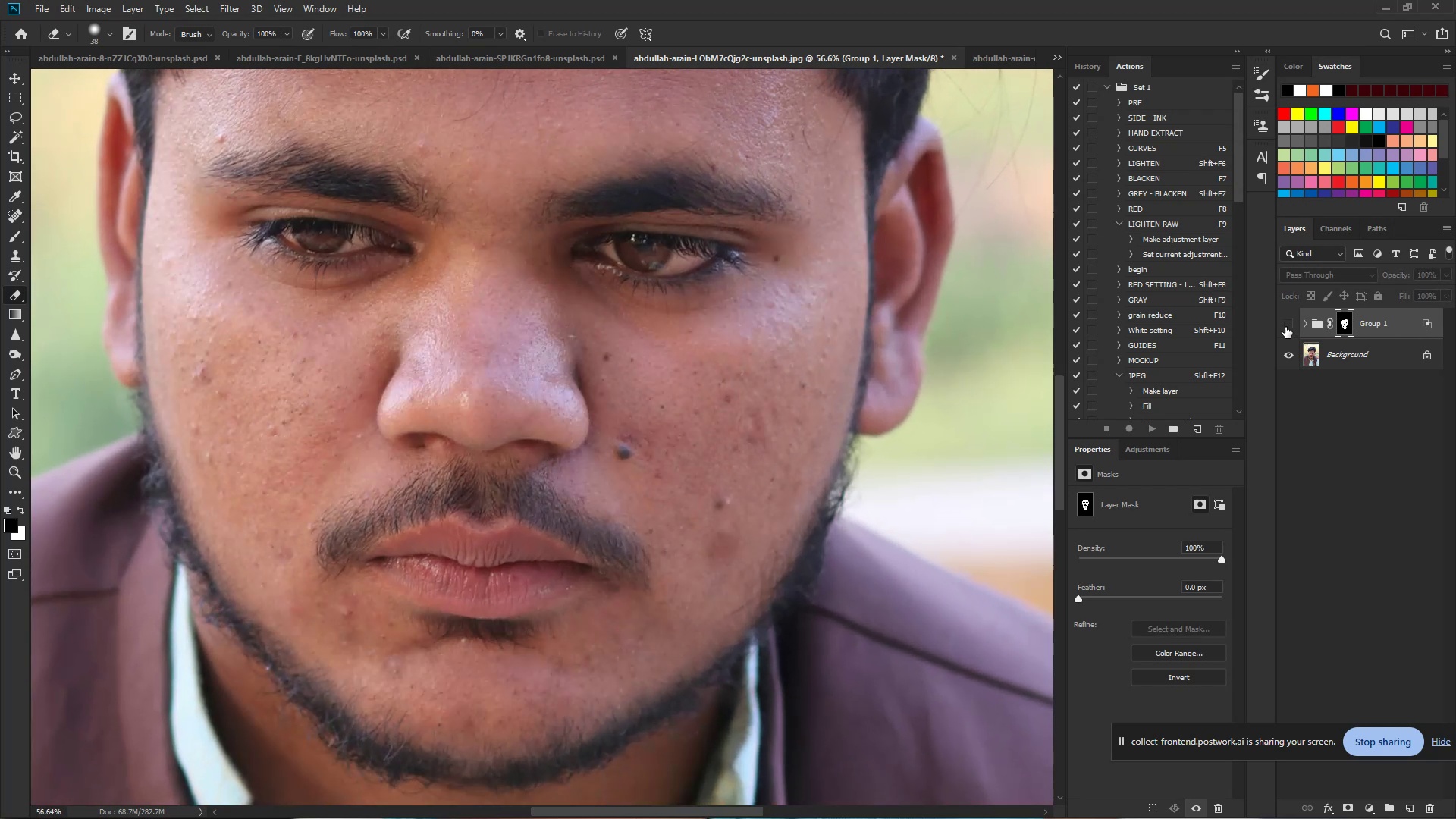 
left_click([1285, 327])
 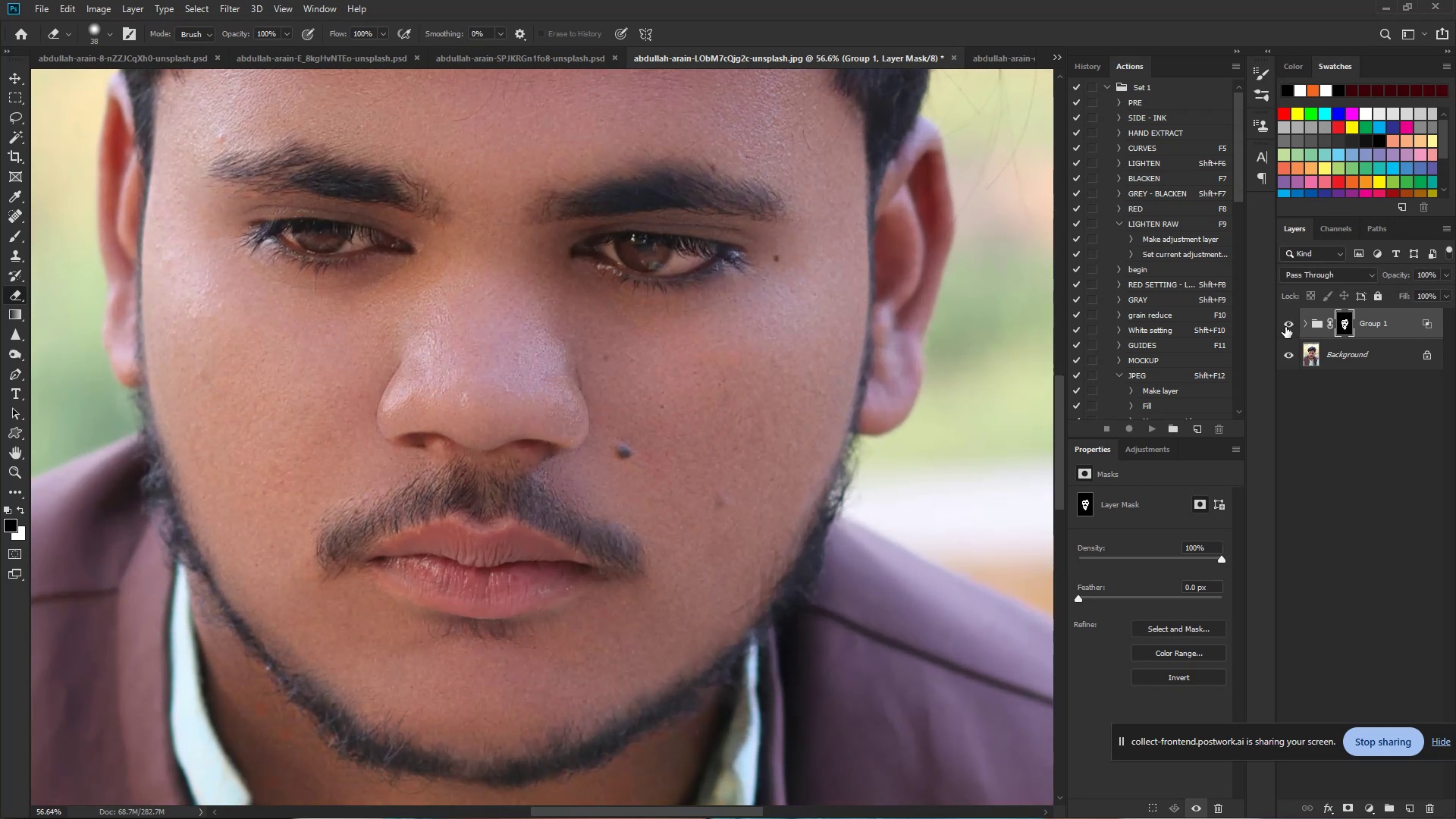 
left_click([1285, 327])
 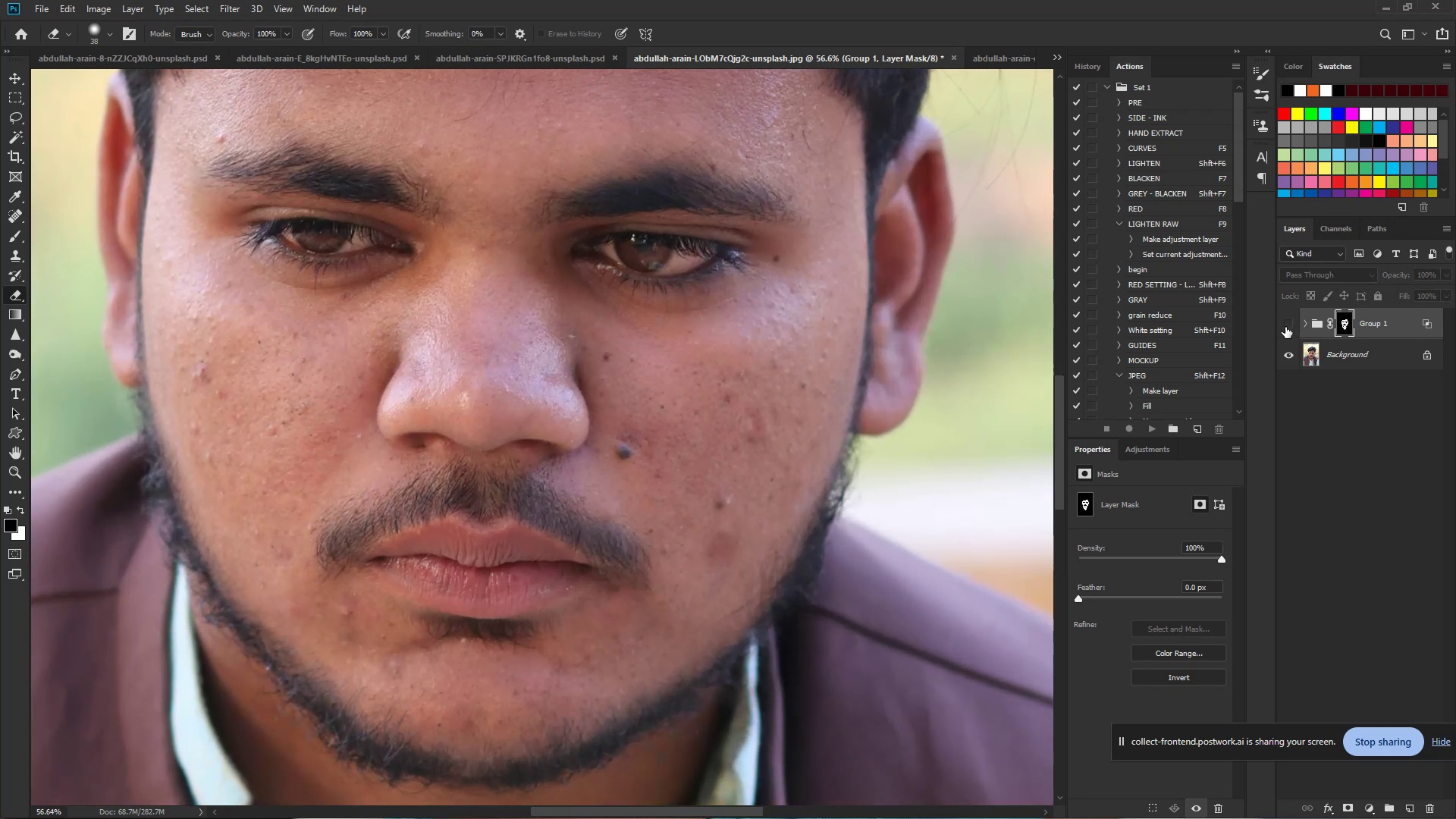 
left_click([1285, 327])
 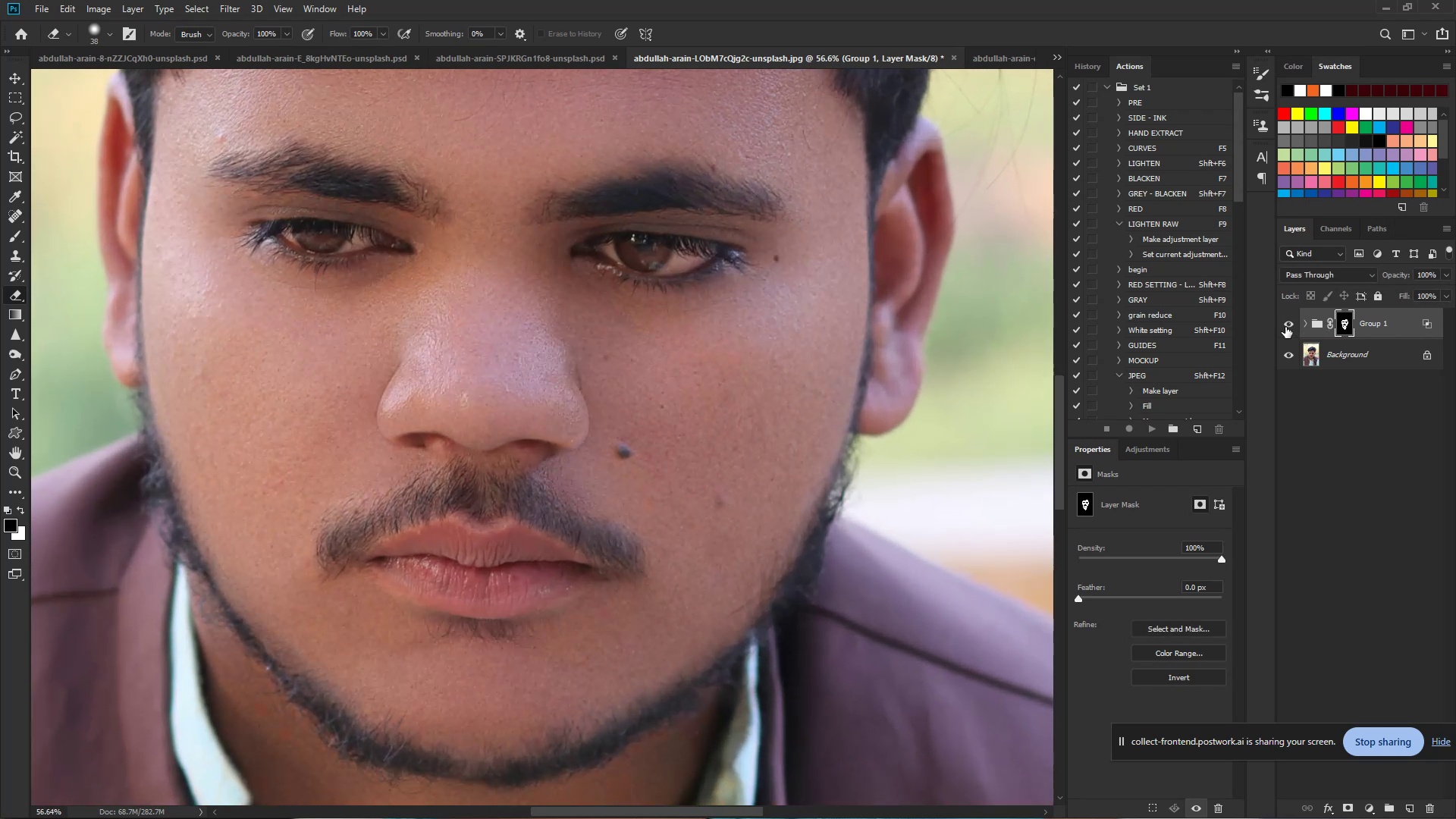 
left_click([1285, 327])
 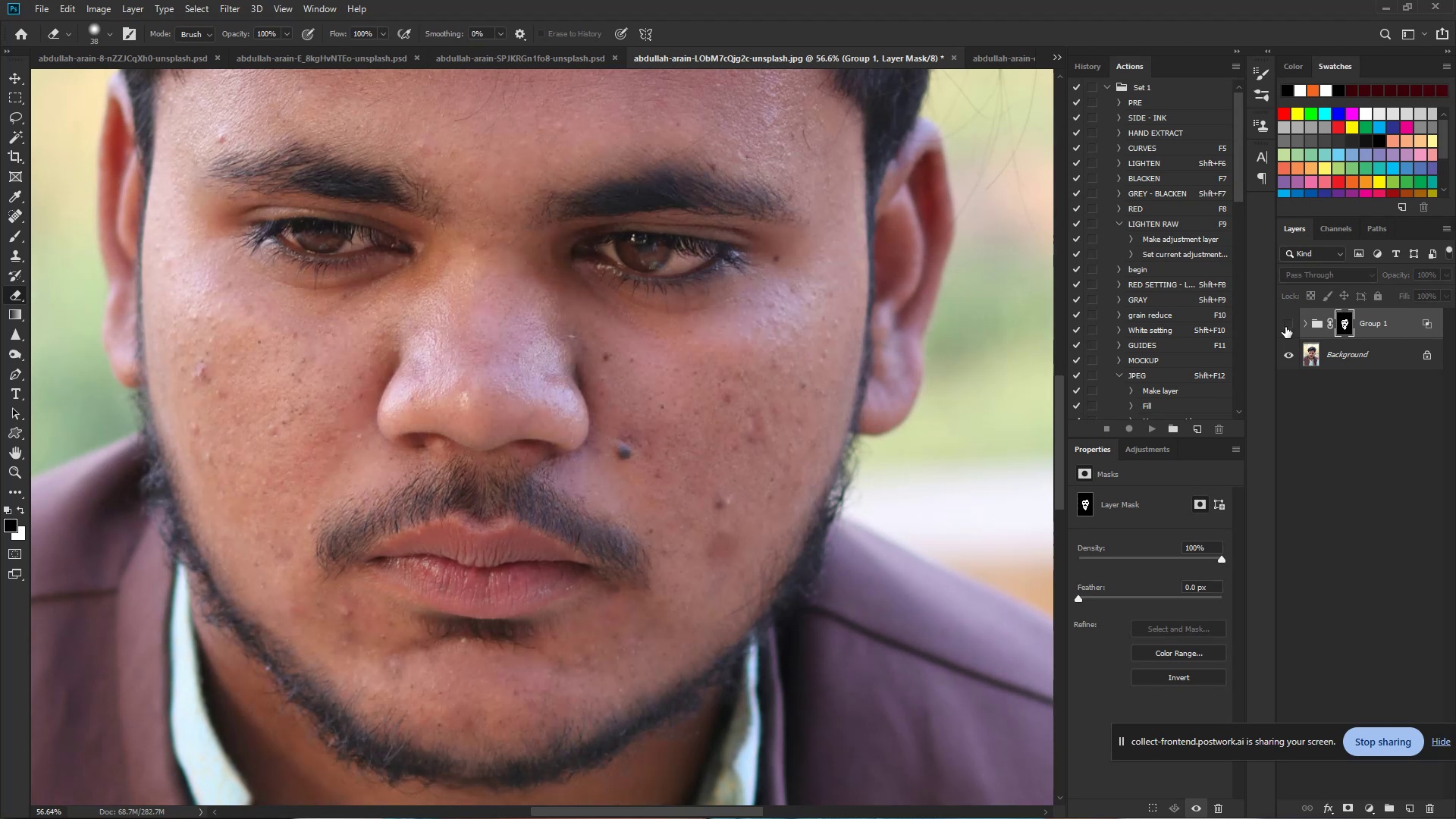 
double_click([1285, 327])
 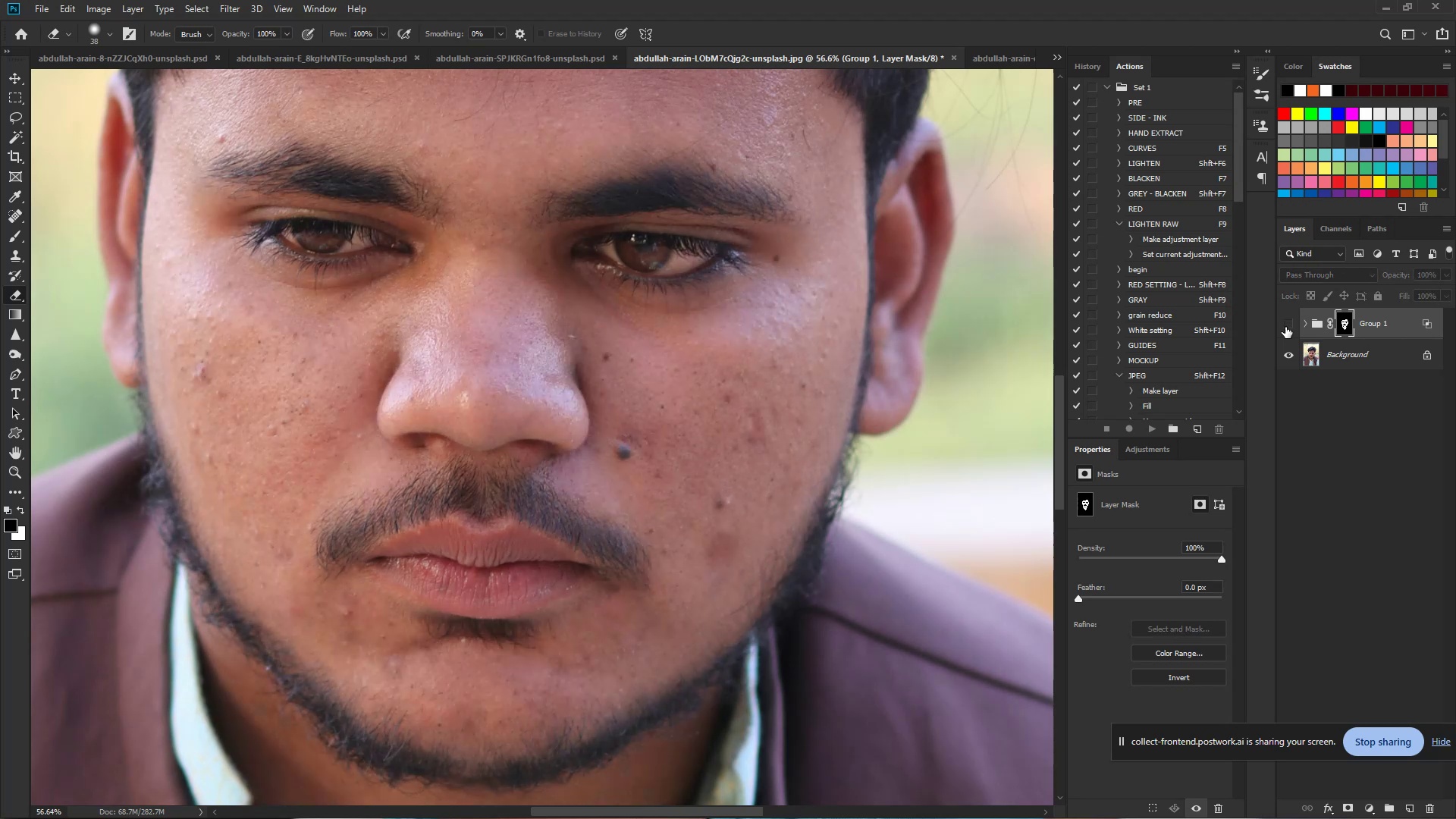 
triple_click([1285, 327])
 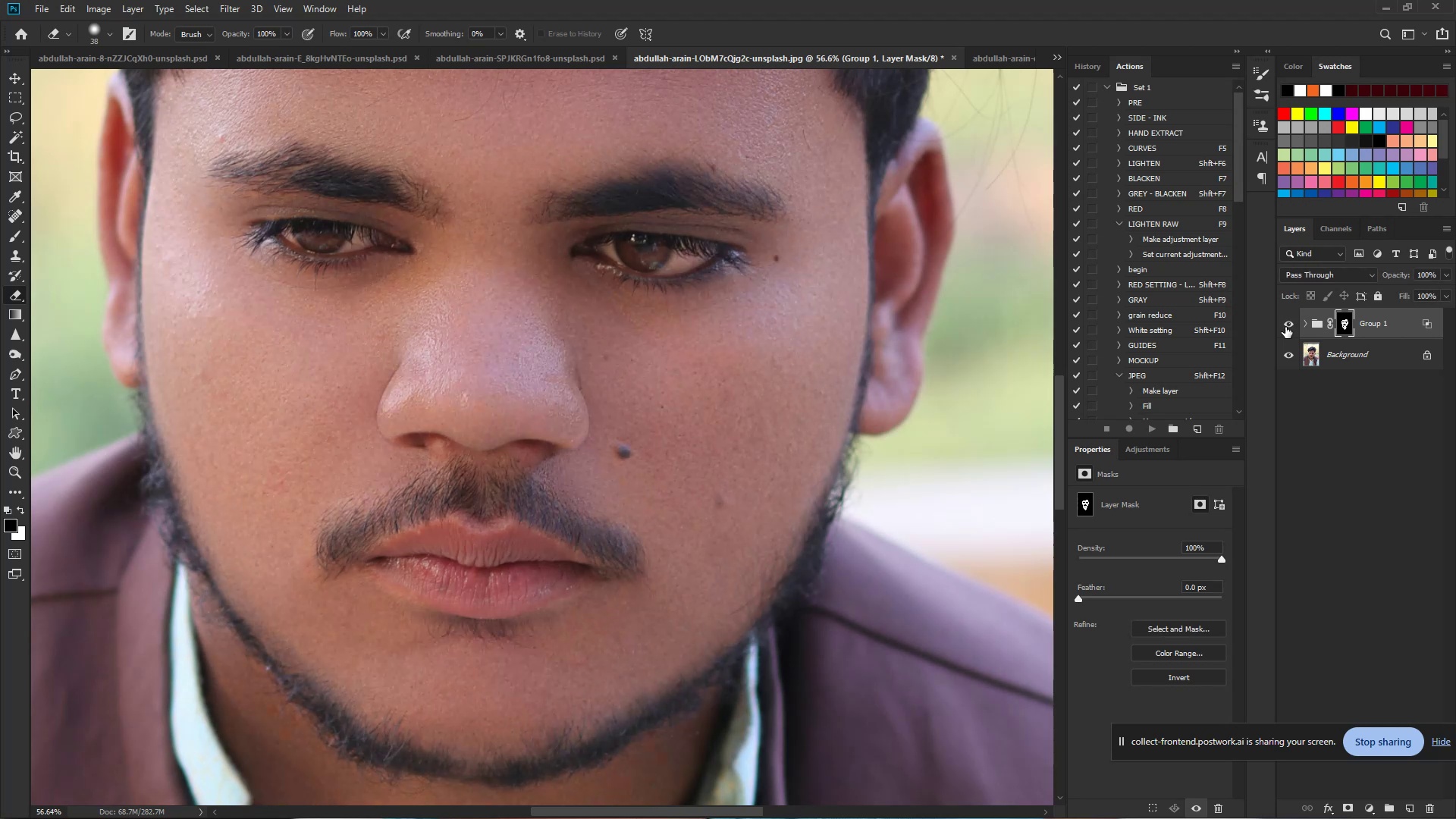 
left_click([1285, 327])
 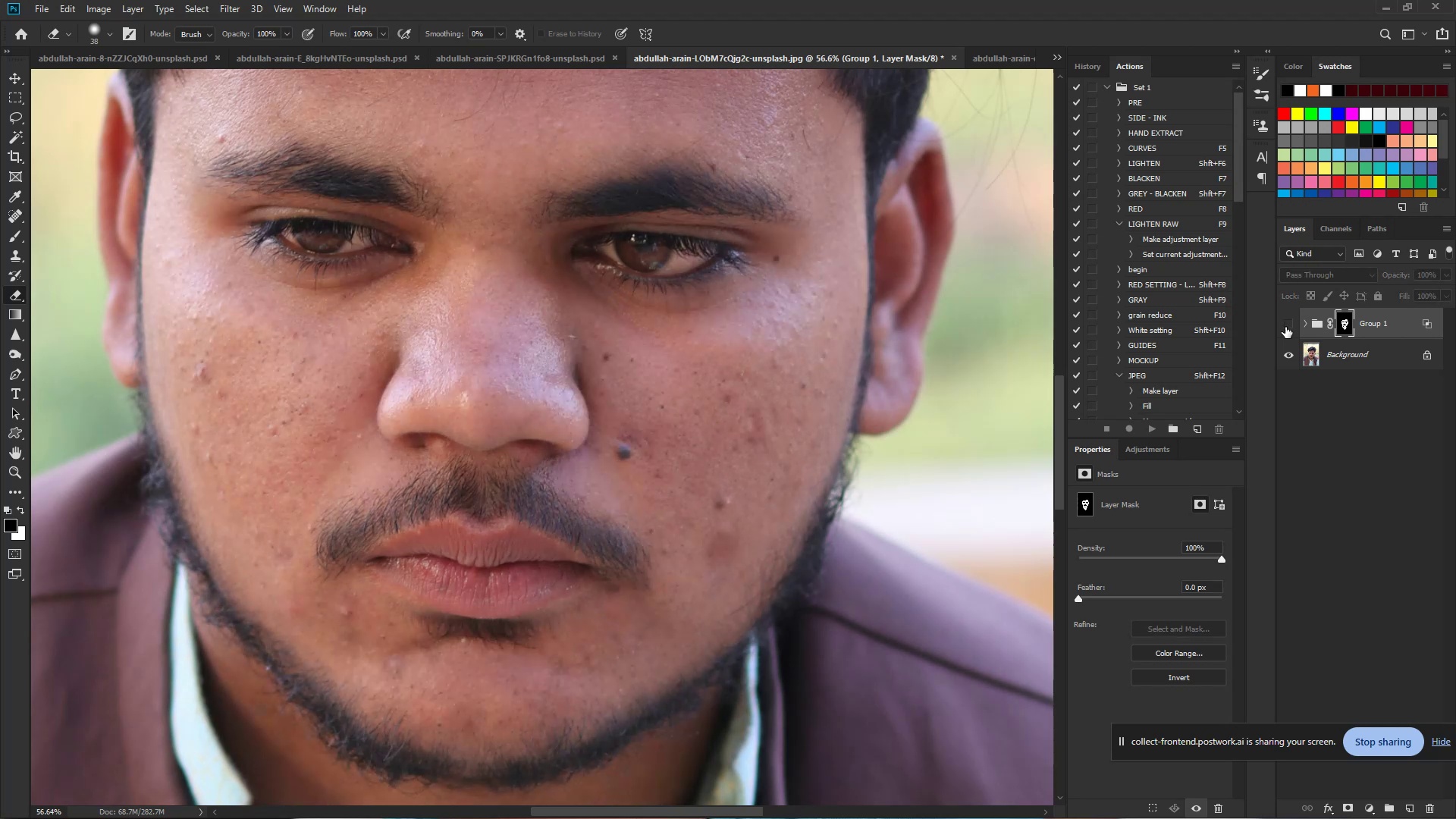 
left_click([1285, 327])
 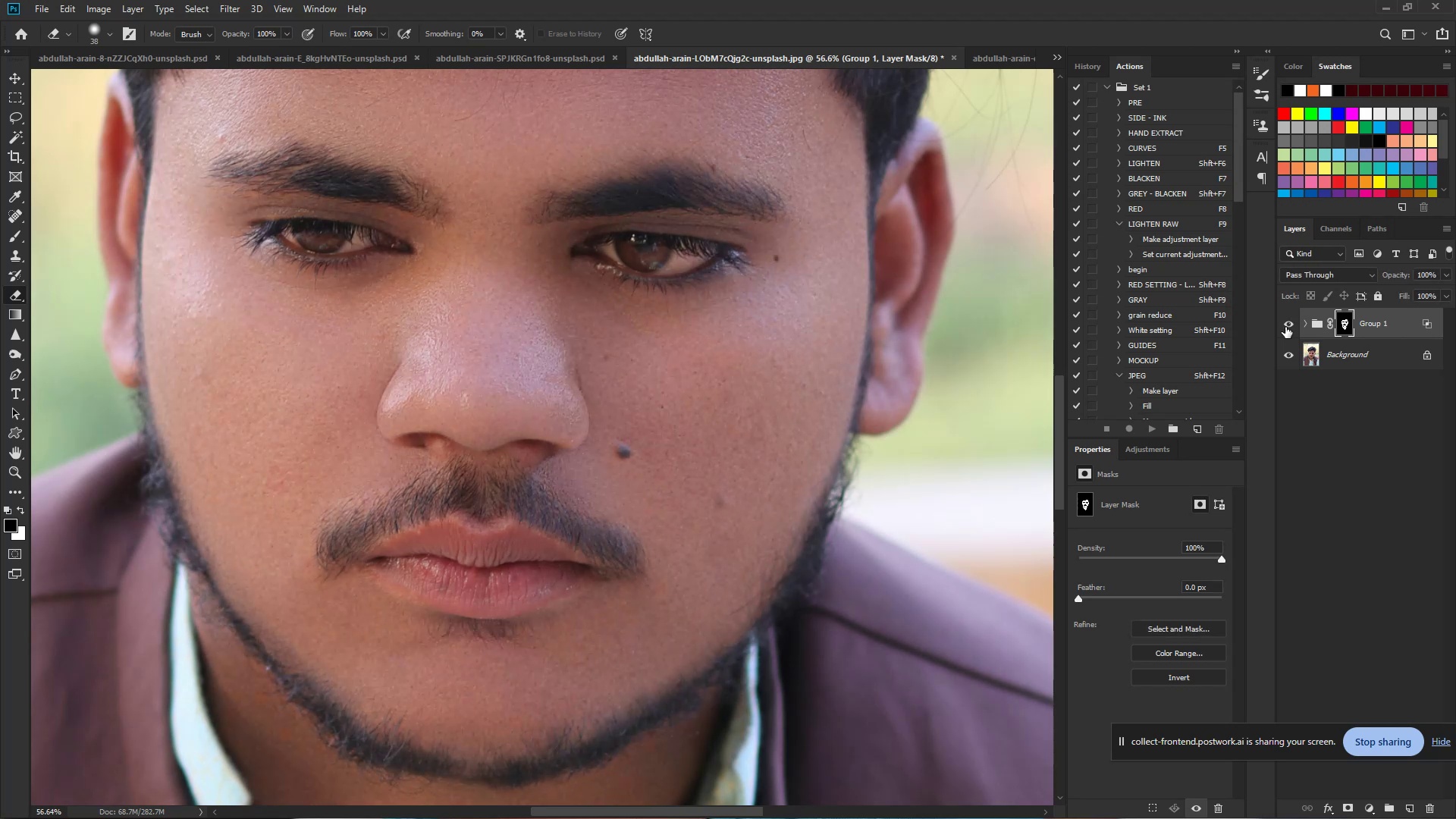 
left_click([1285, 327])
 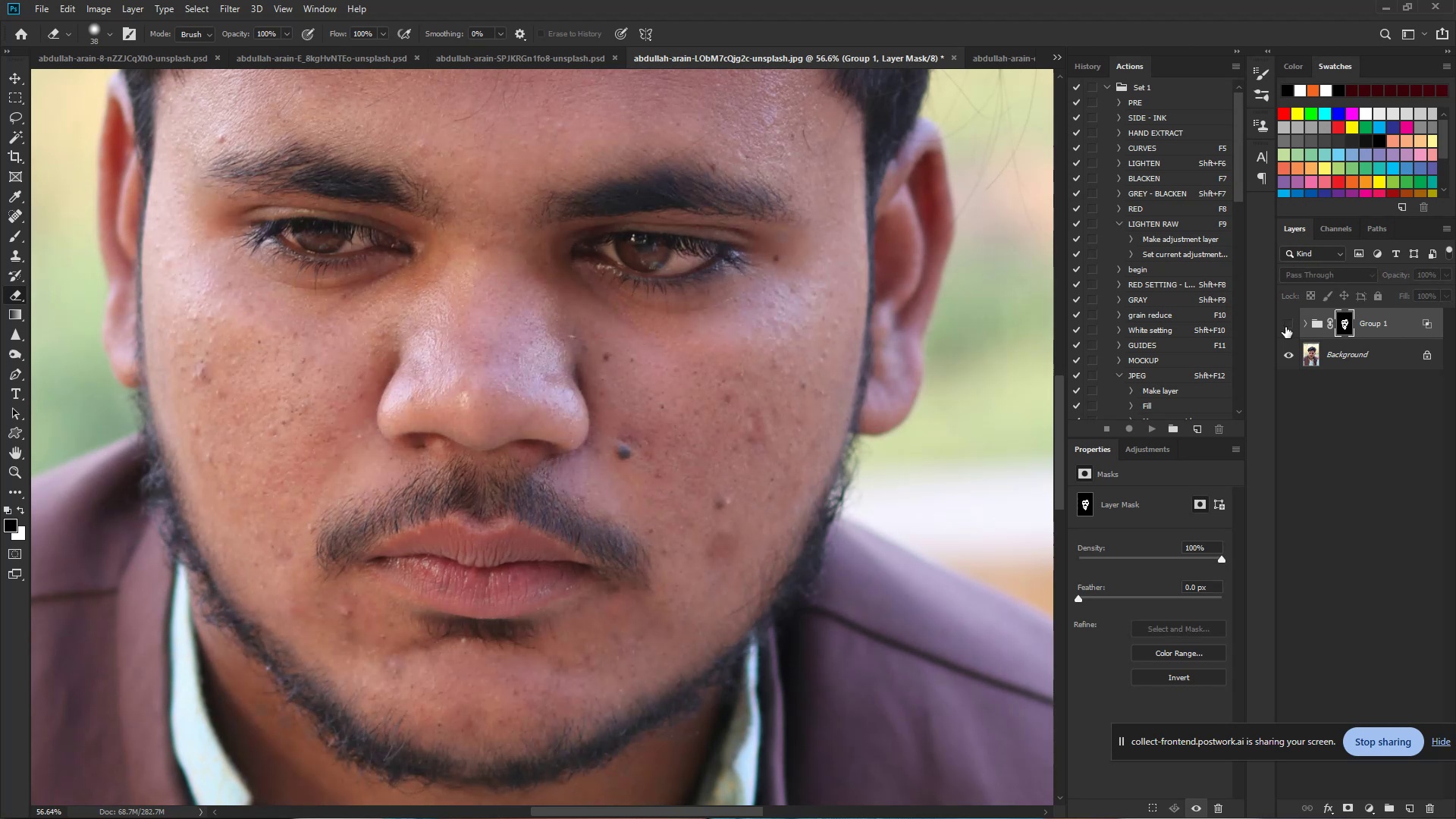 
left_click([1285, 327])
 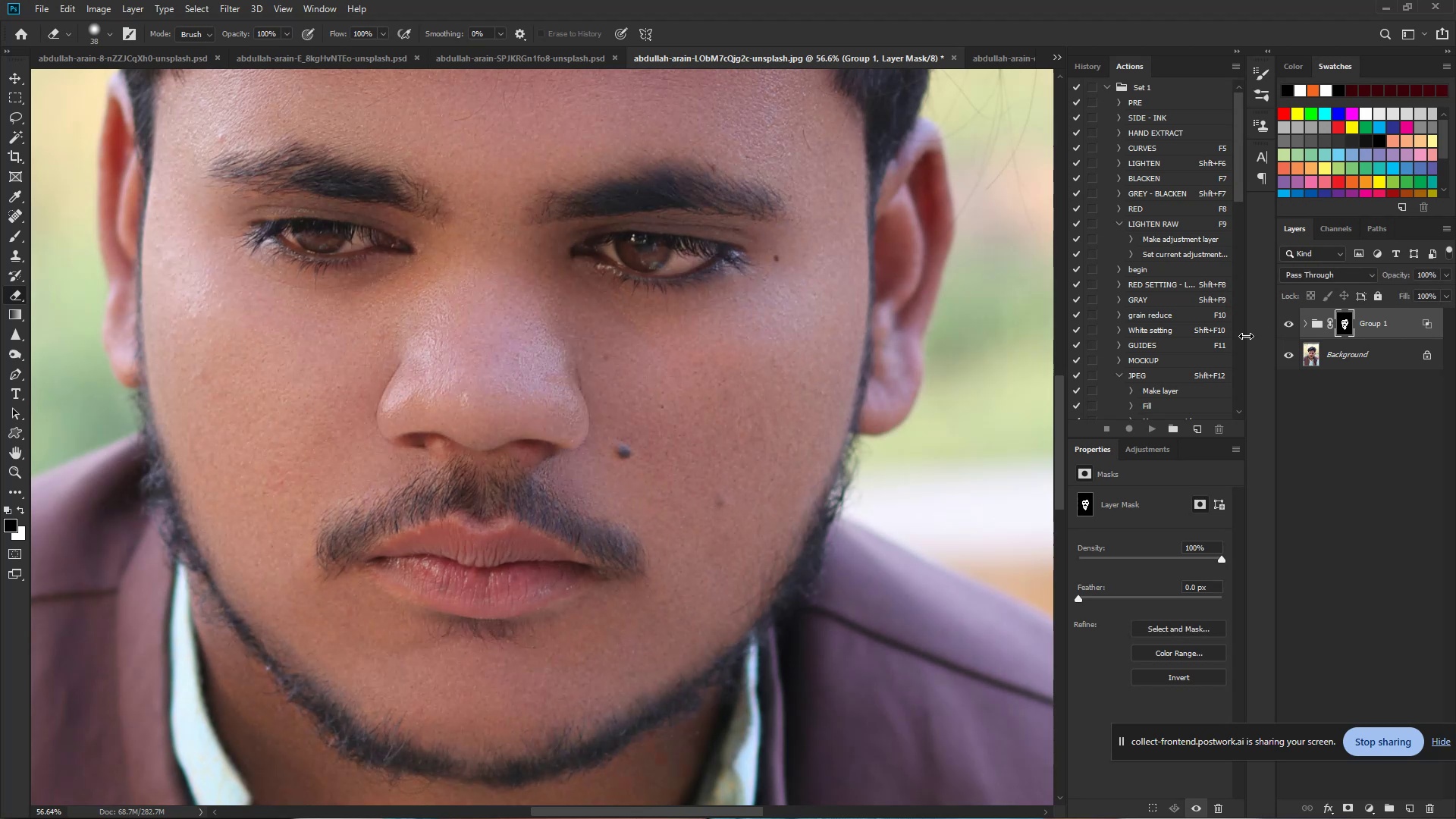 
hold_key(key=ControlLeft, duration=0.82)
 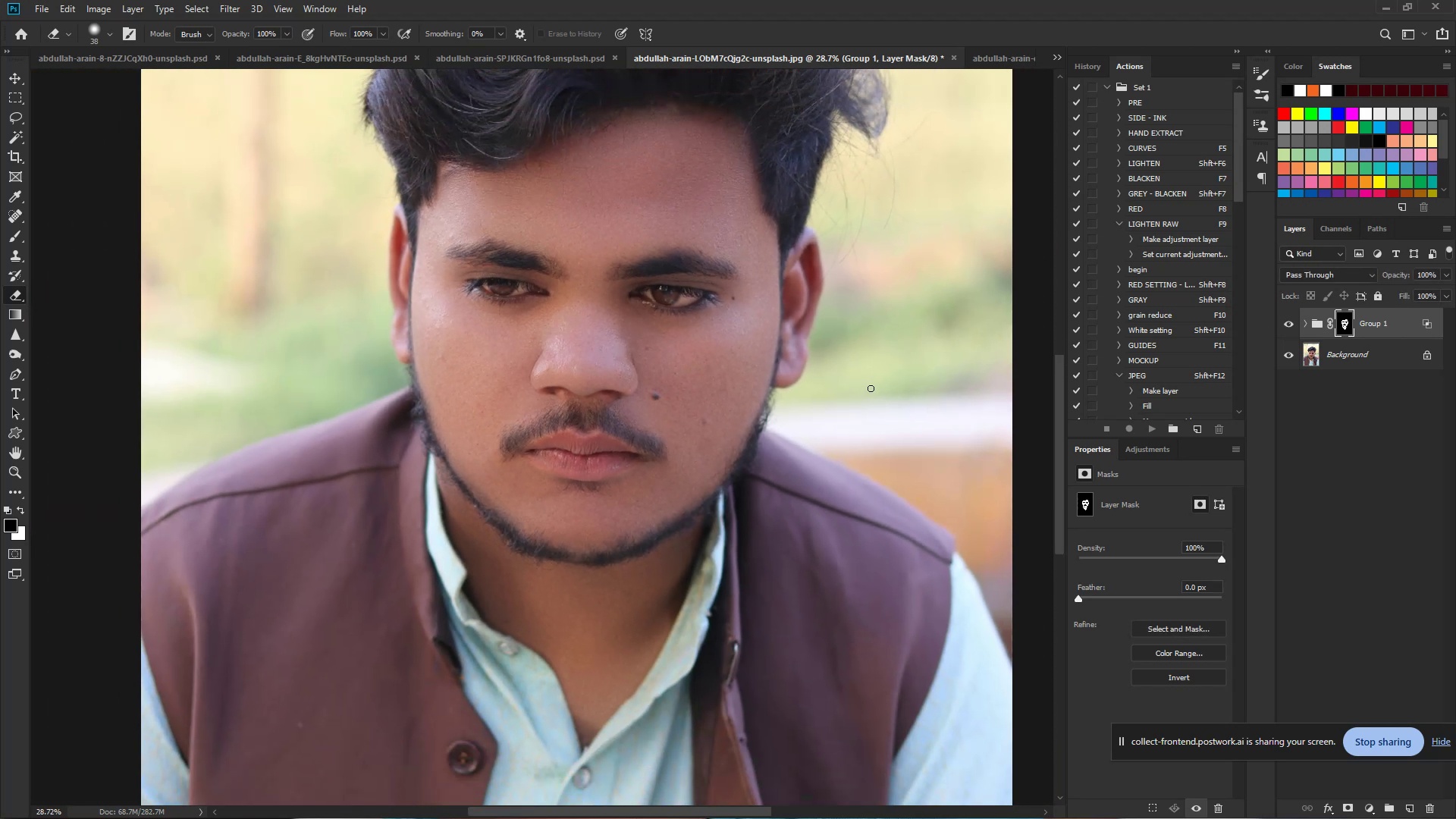 
hold_key(key=Space, duration=0.7)
 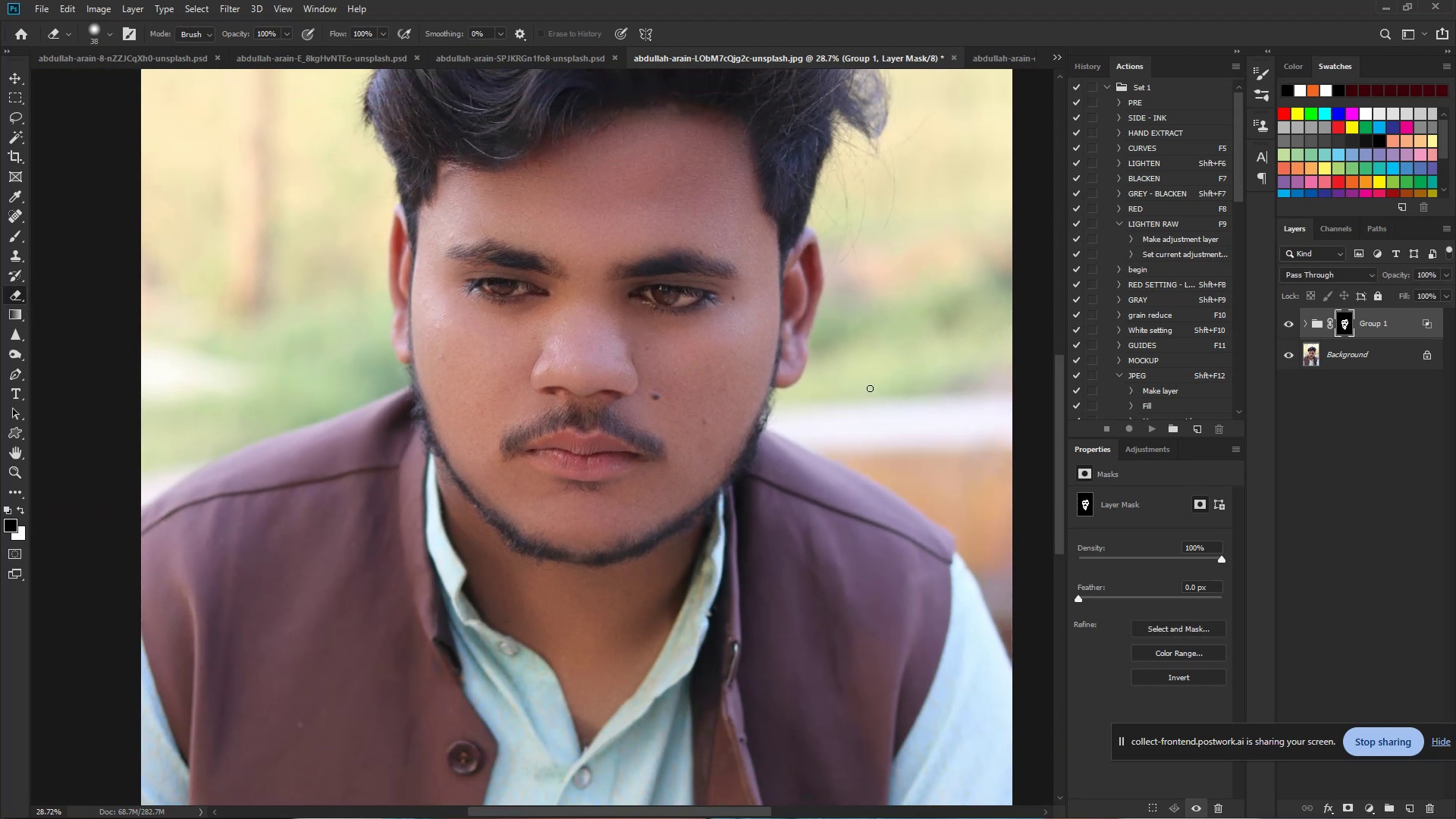 
left_click_drag(start_coordinate=[689, 340], to_coordinate=[641, 337])
 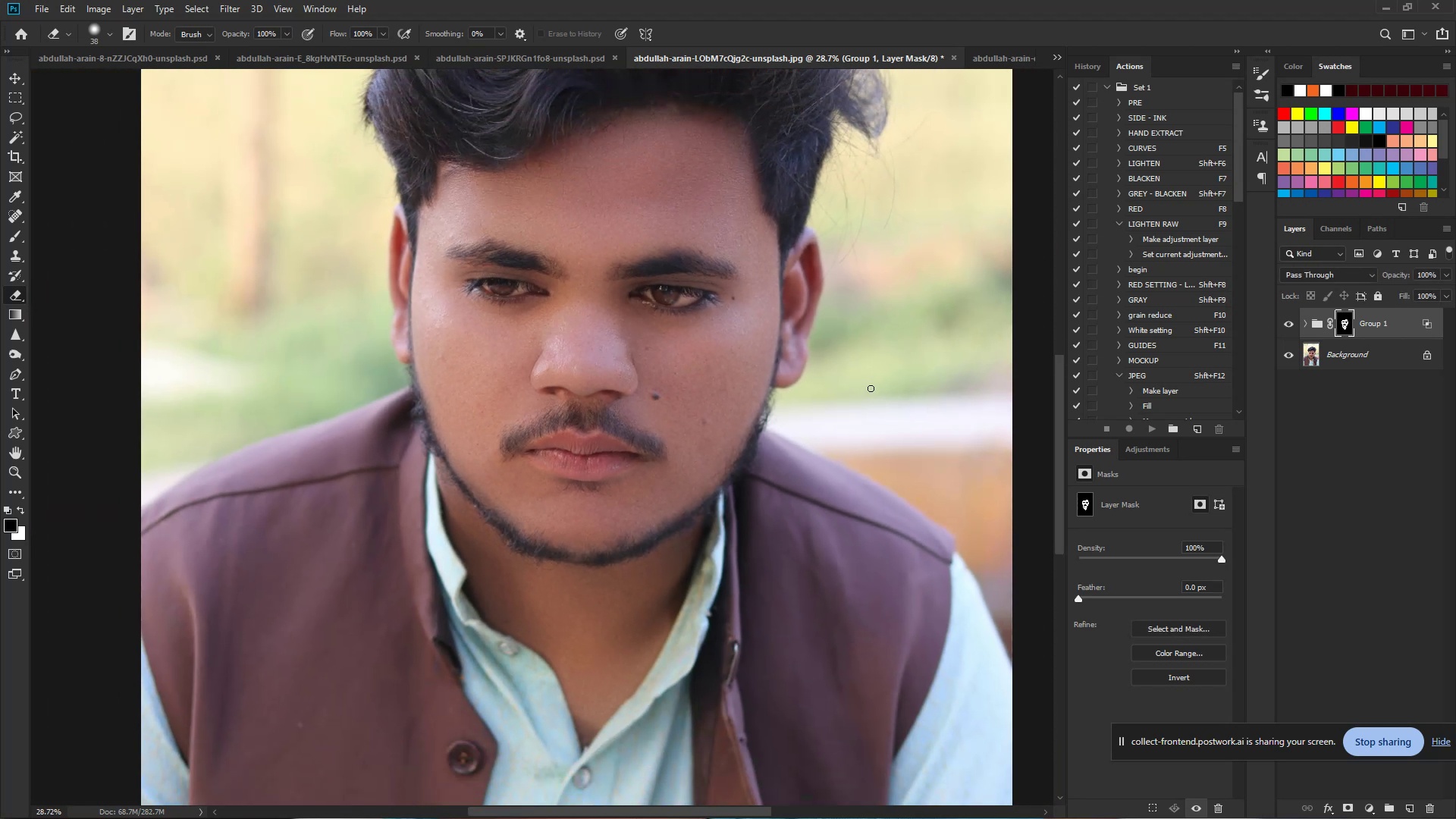 
key(Control+Shift+S)
 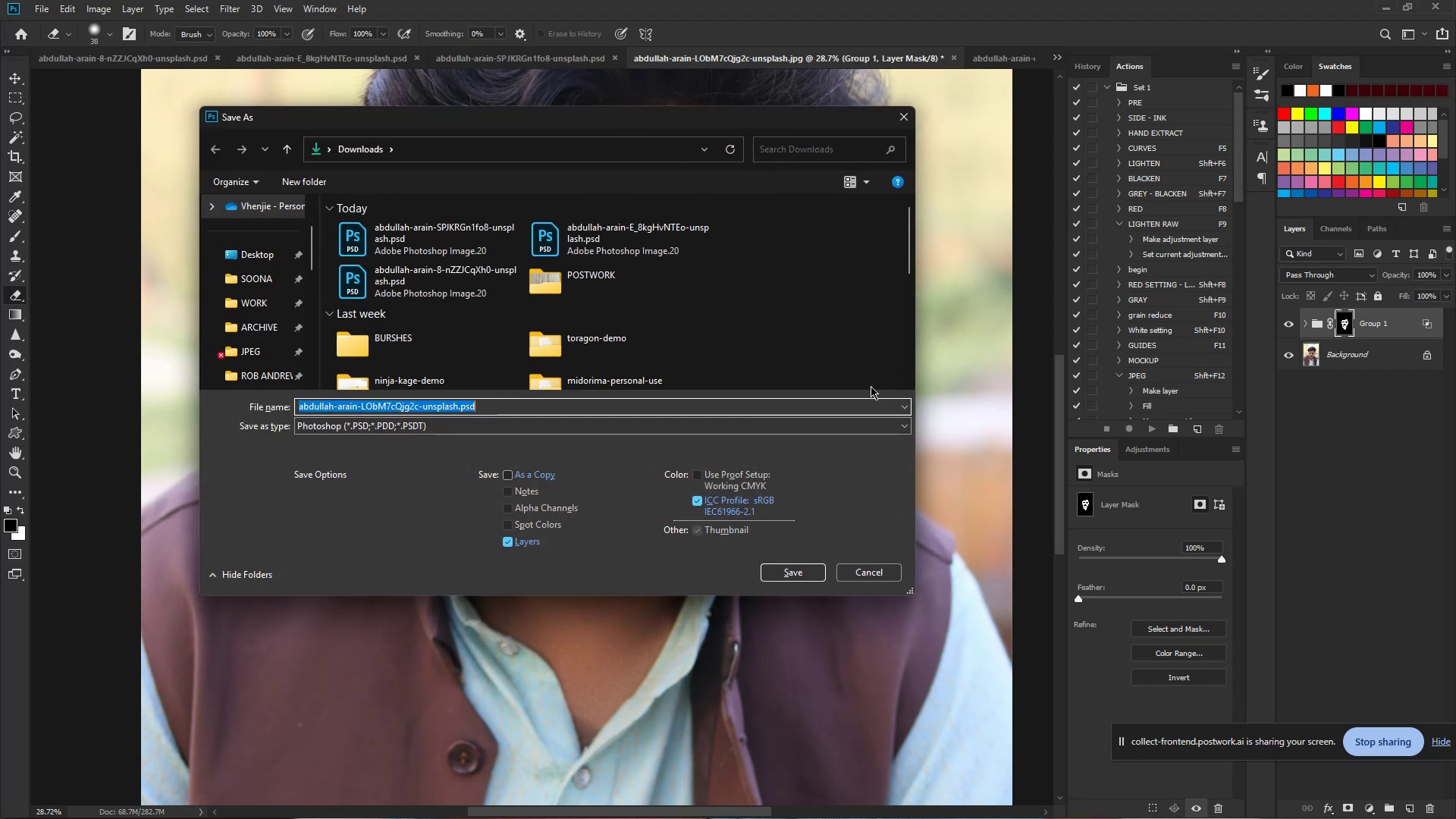 
key(Enter)
 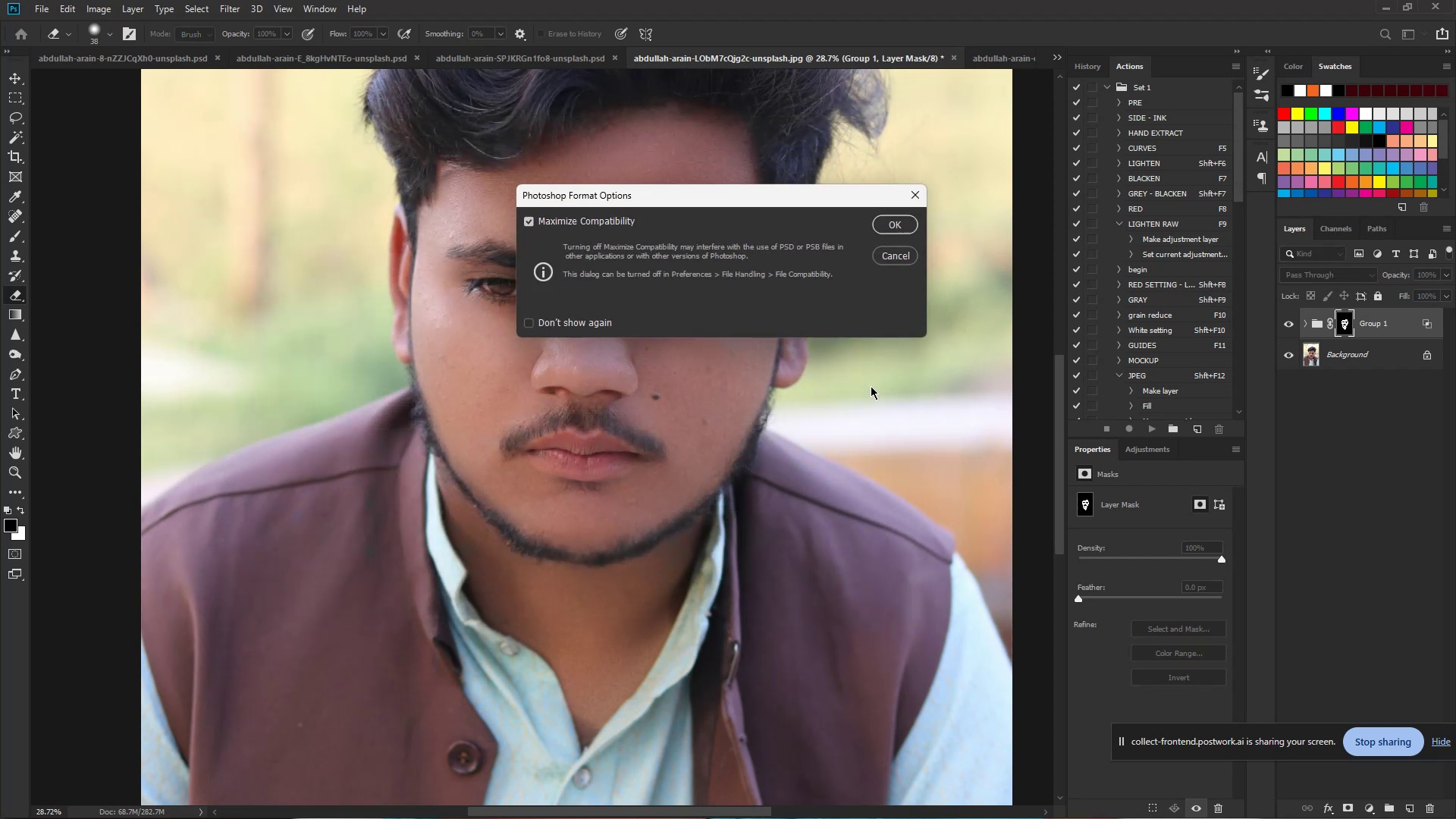 
key(Enter)
 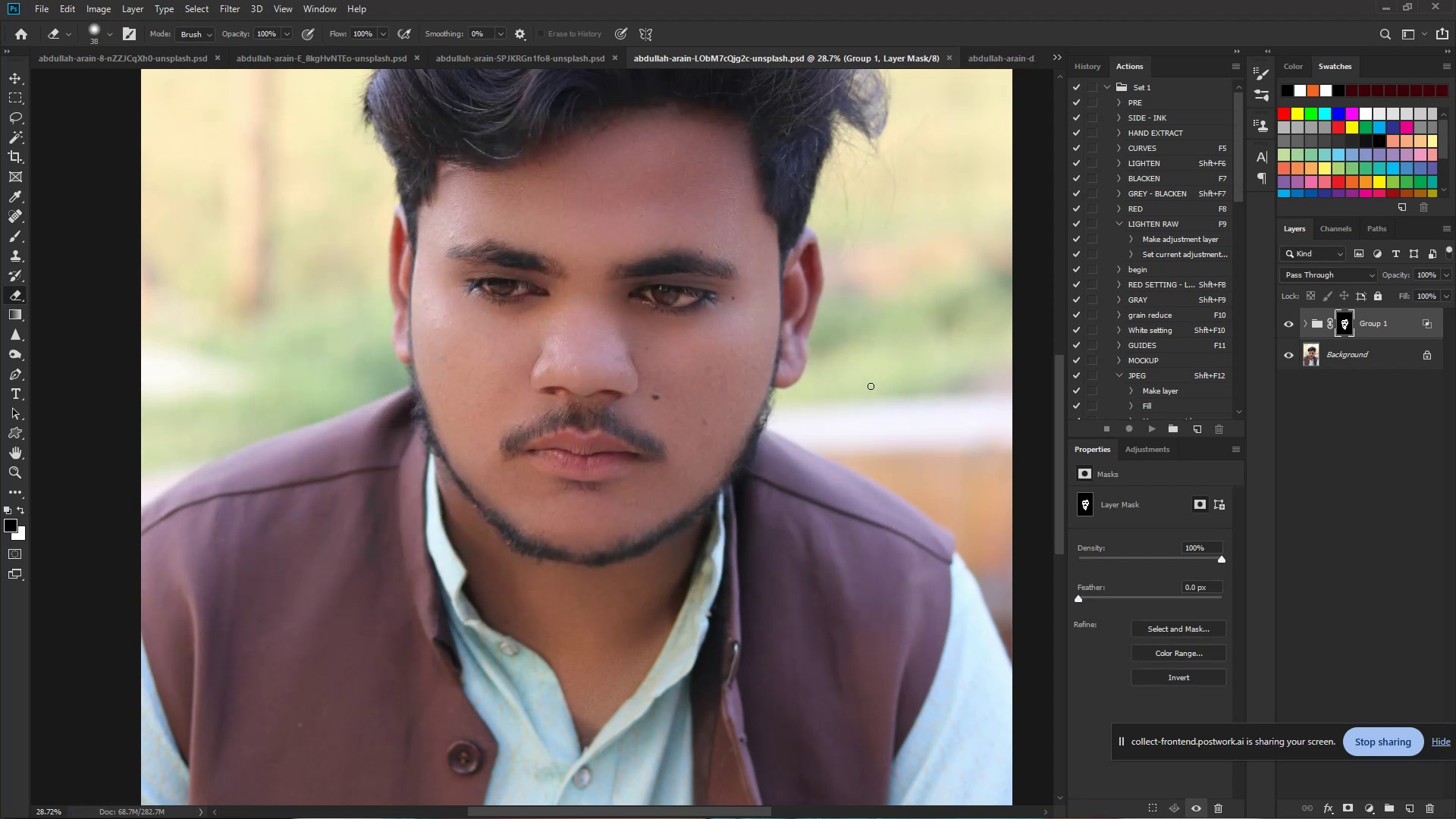 
hold_key(key=ControlLeft, duration=0.92)
 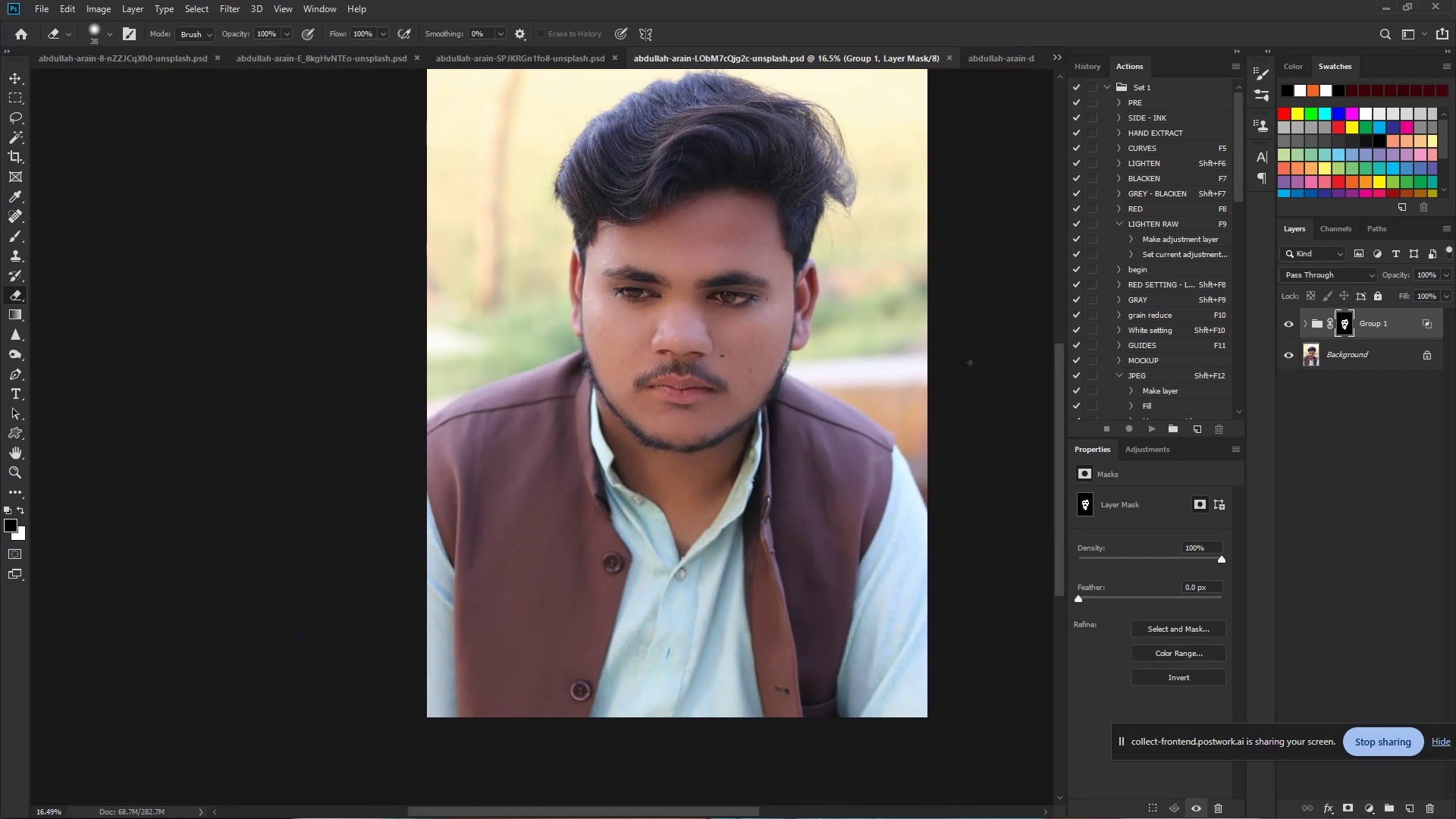 
hold_key(key=Space, duration=0.73)
 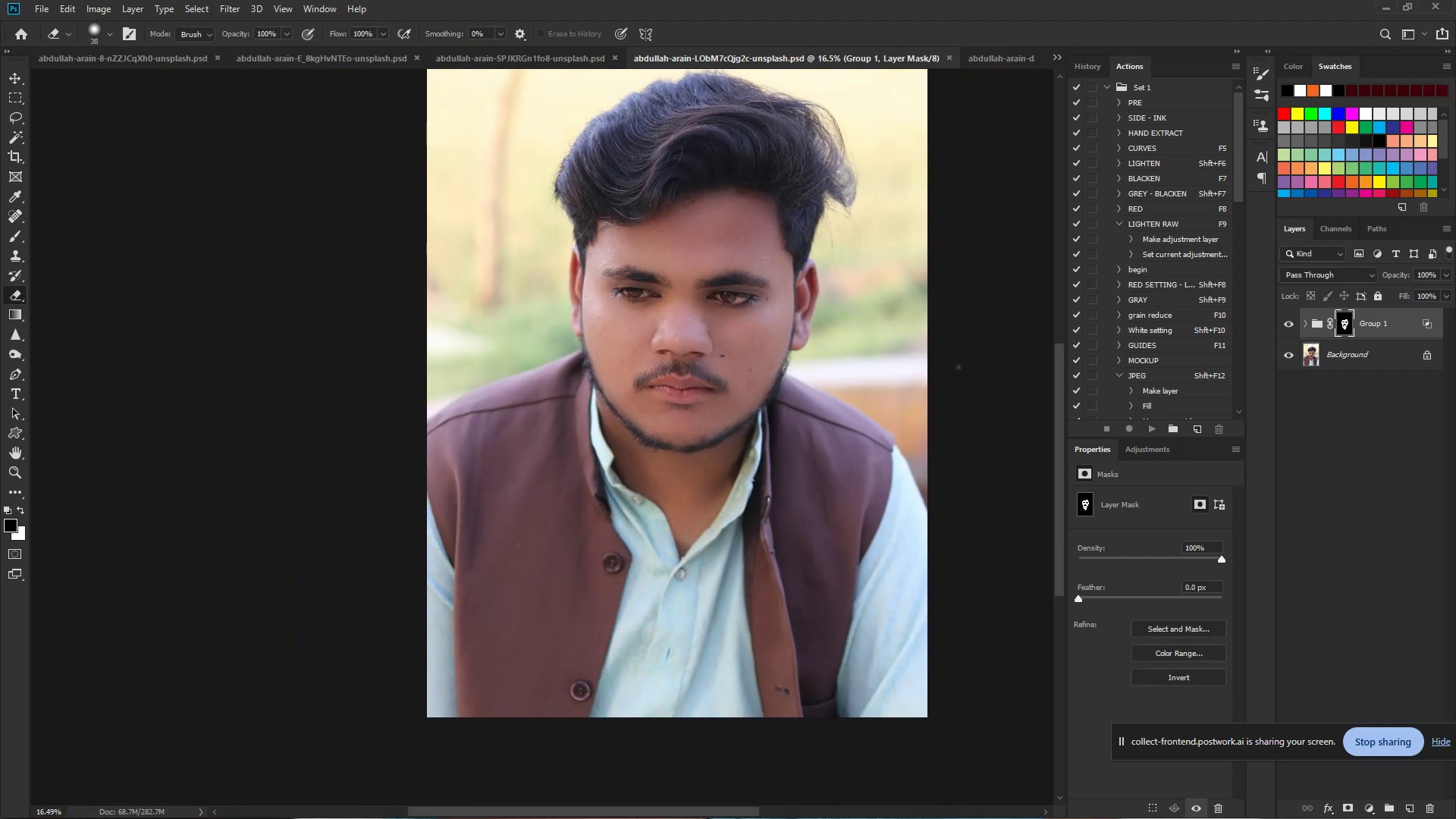 
left_click_drag(start_coordinate=[812, 300], to_coordinate=[771, 293])
 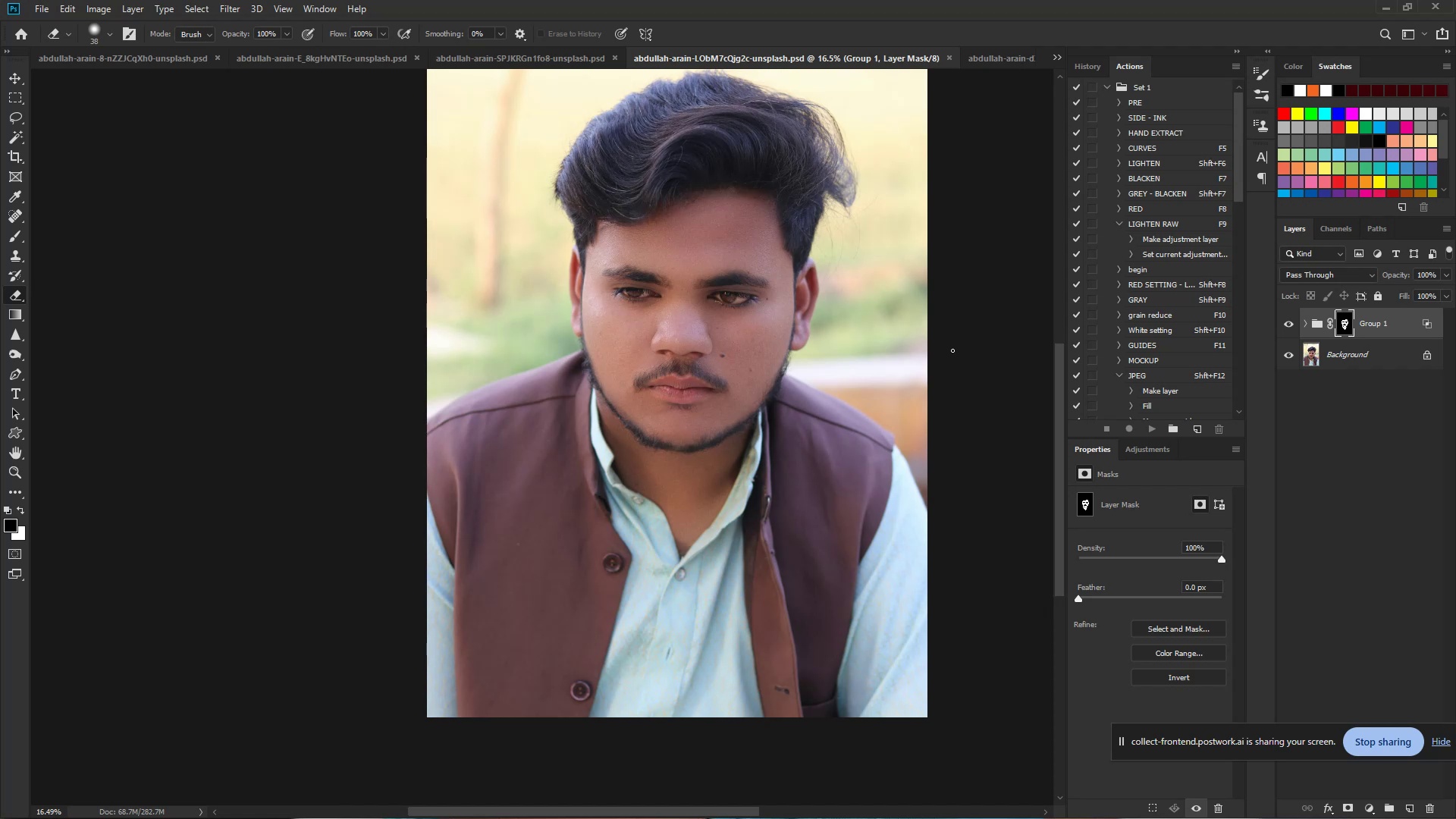 
wait(18.46)
 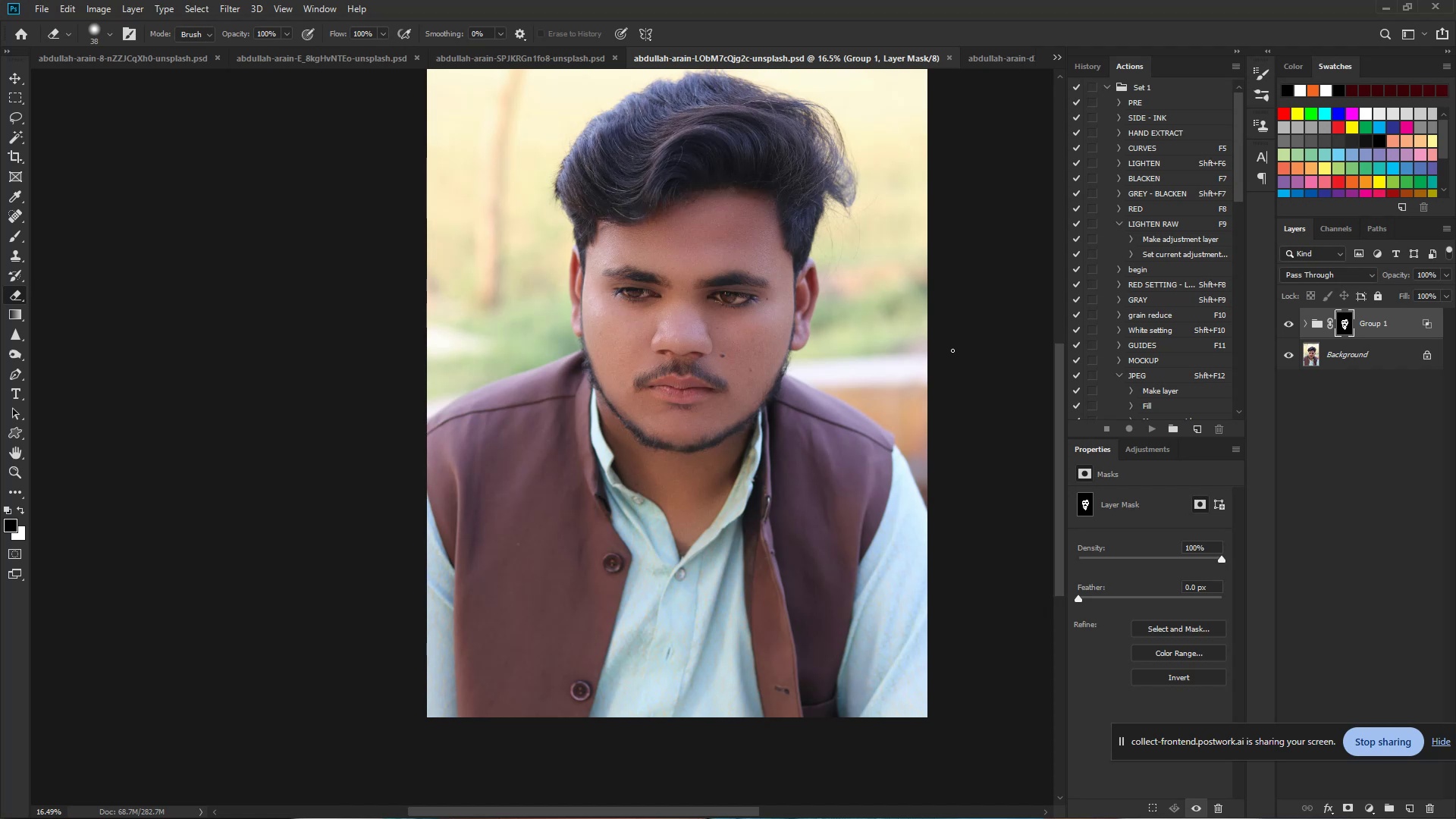 
key(Control+Tab)
 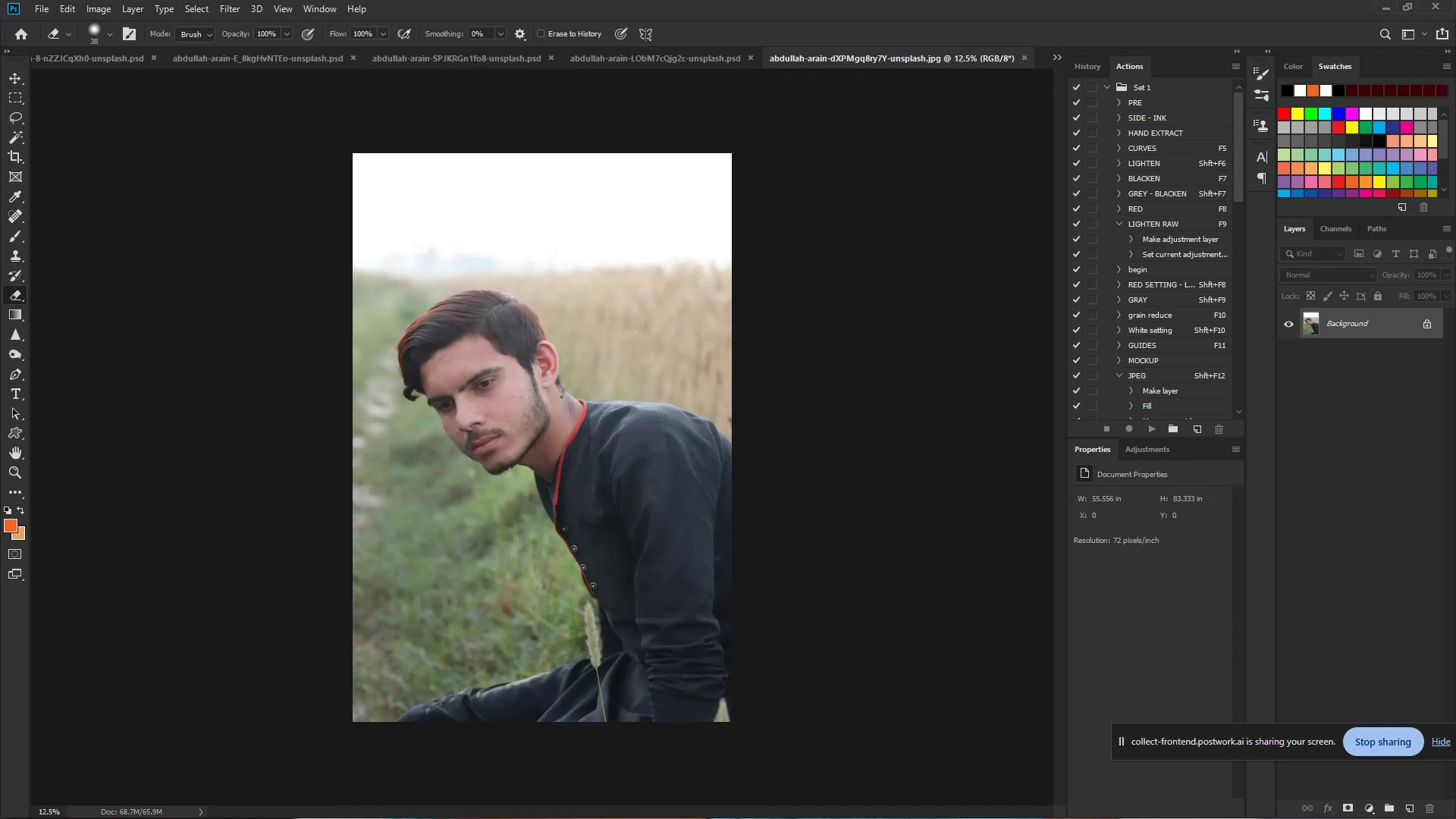 
hold_key(key=ControlLeft, duration=1.22)
 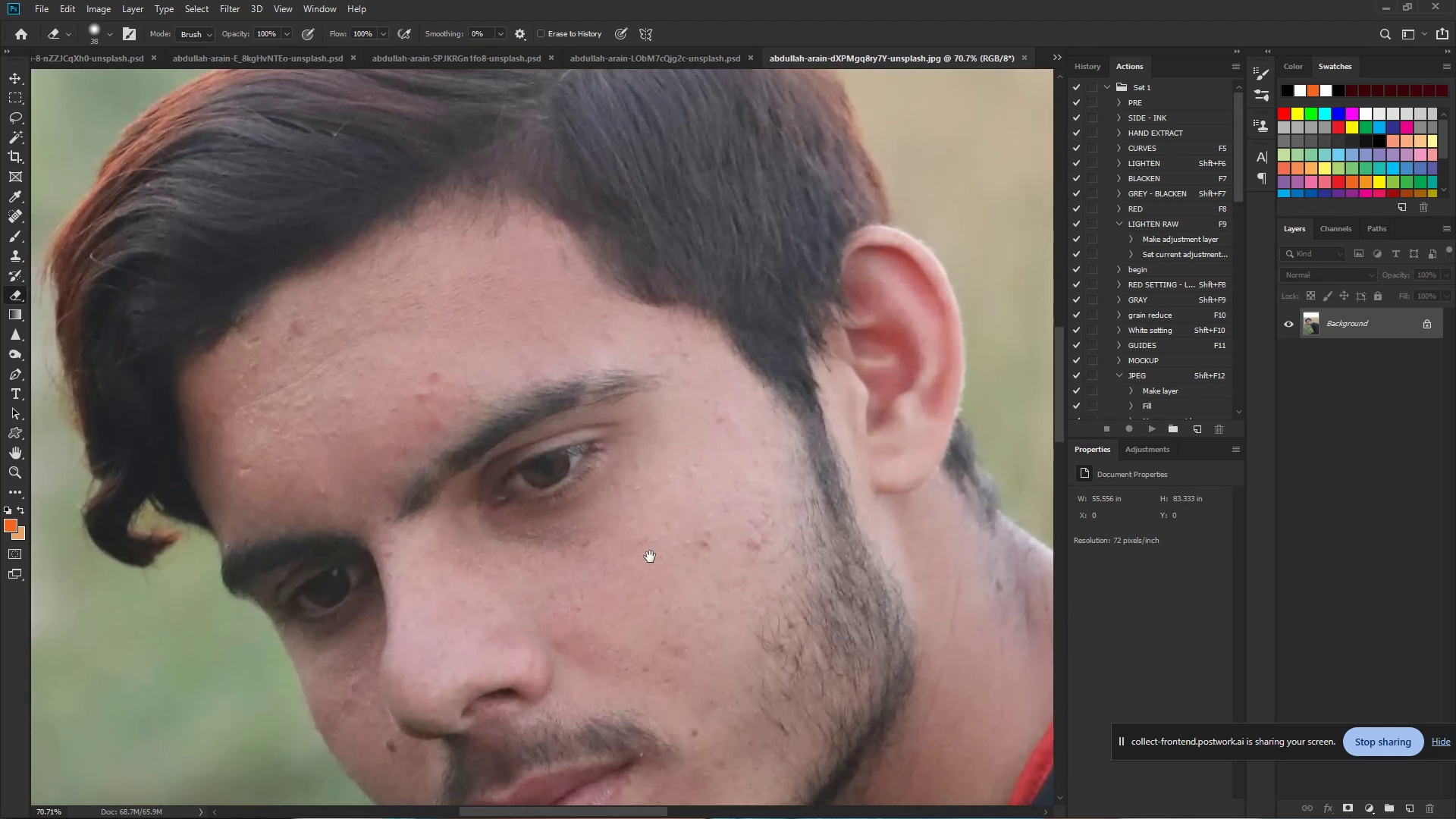 
hold_key(key=Space, duration=1.02)
 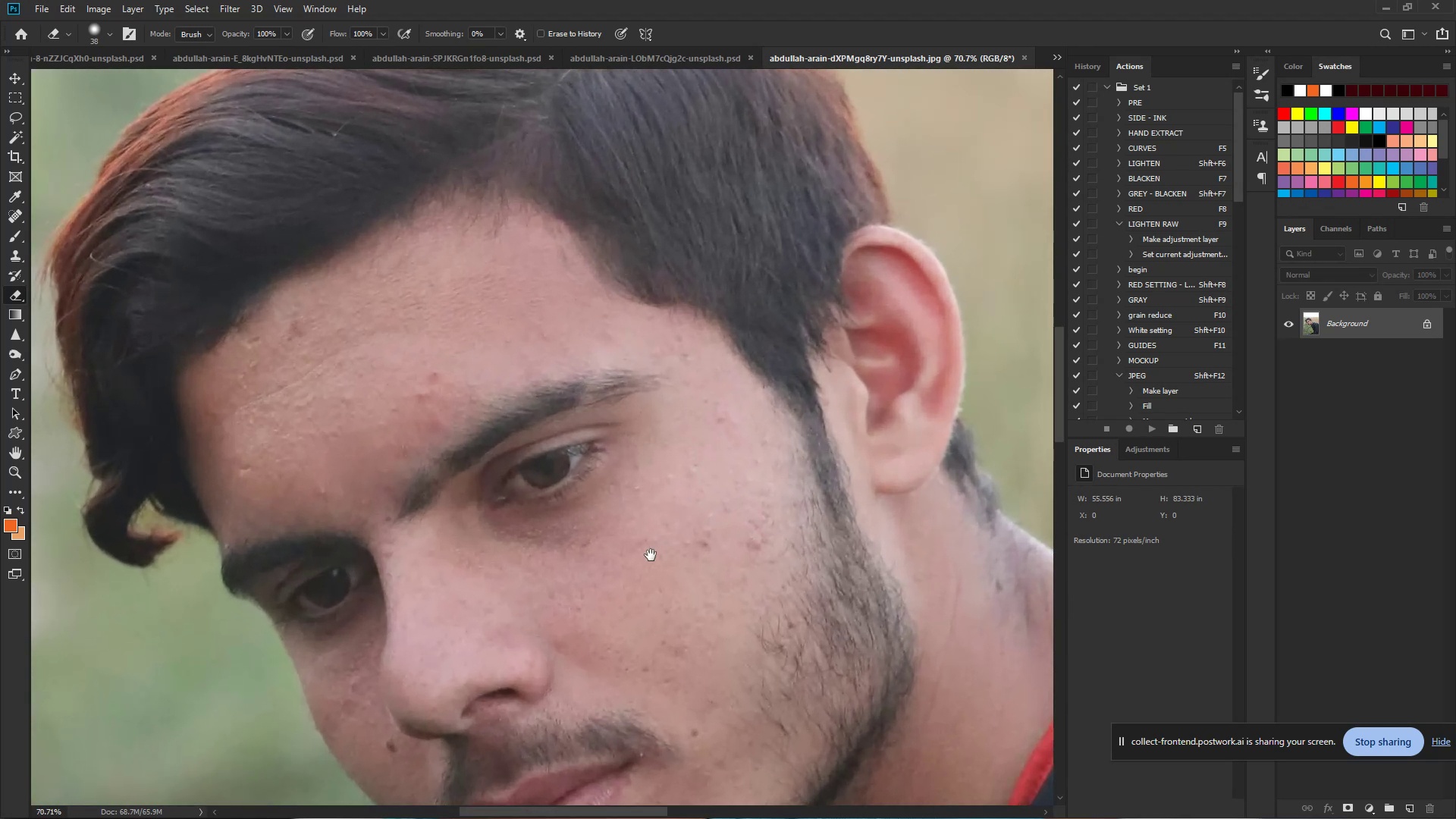 
left_click_drag(start_coordinate=[472, 366], to_coordinate=[578, 388])
 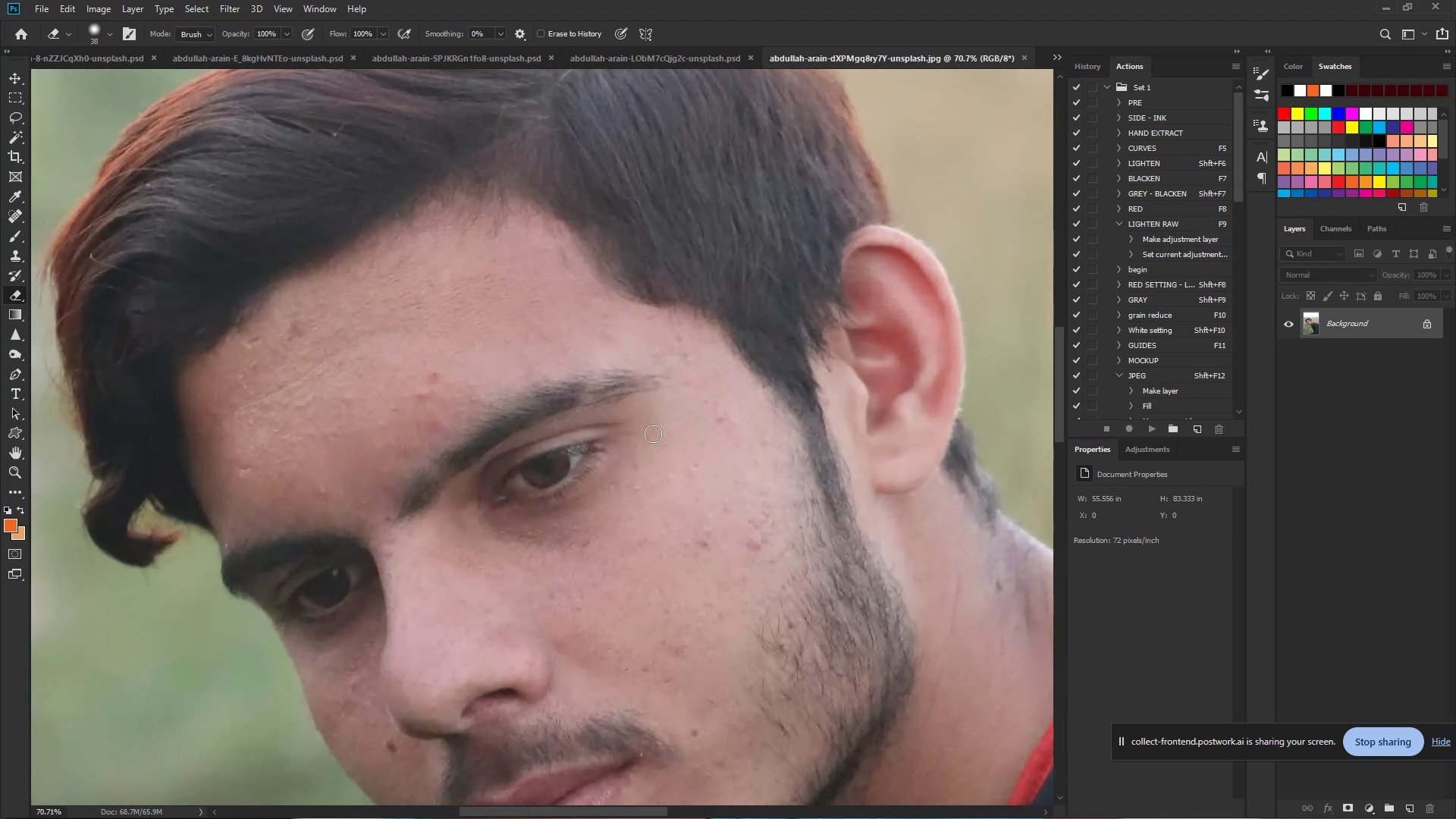 
hold_key(key=Space, duration=1.02)
 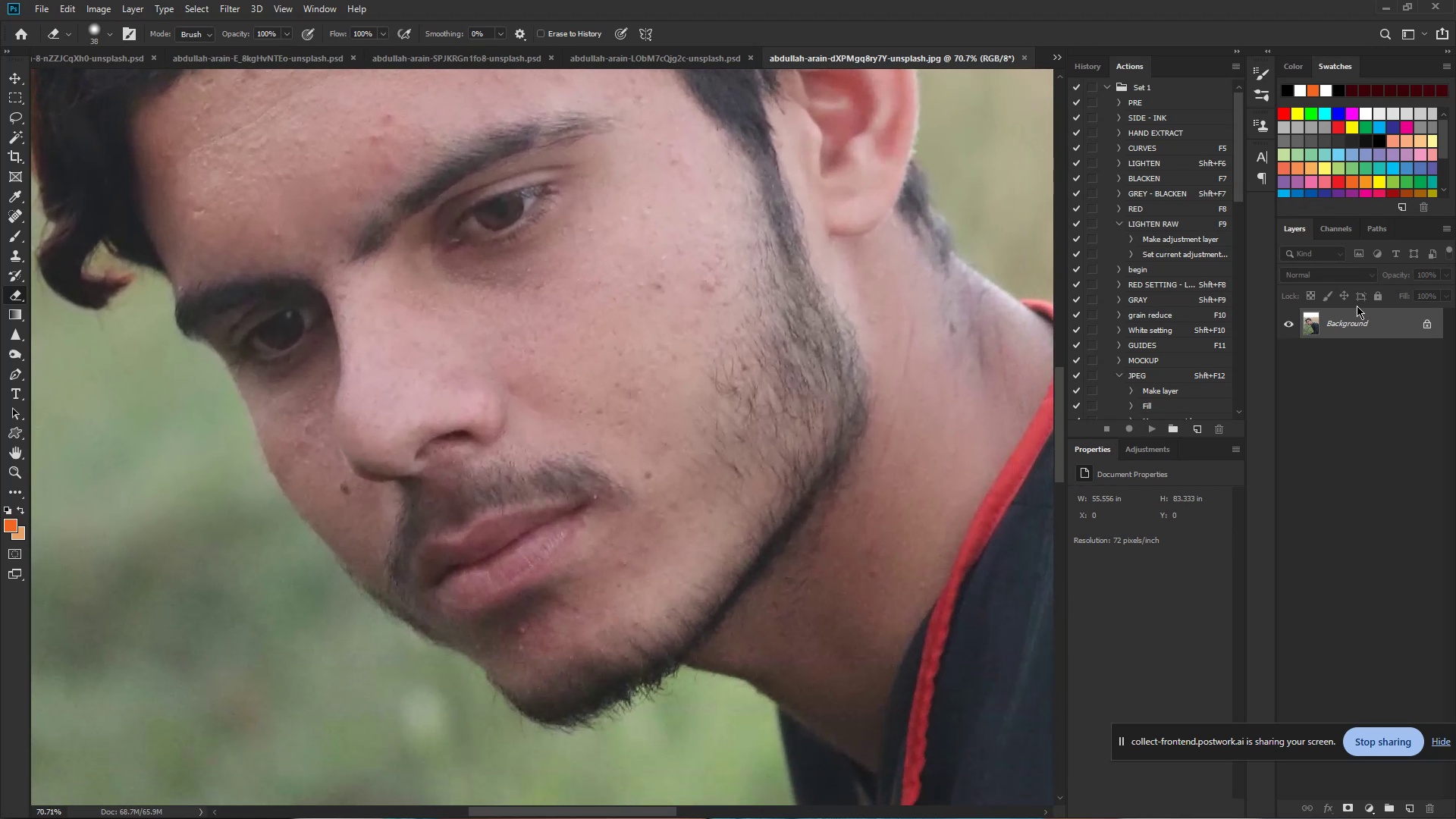 
left_click_drag(start_coordinate=[650, 557], to_coordinate=[604, 299])
 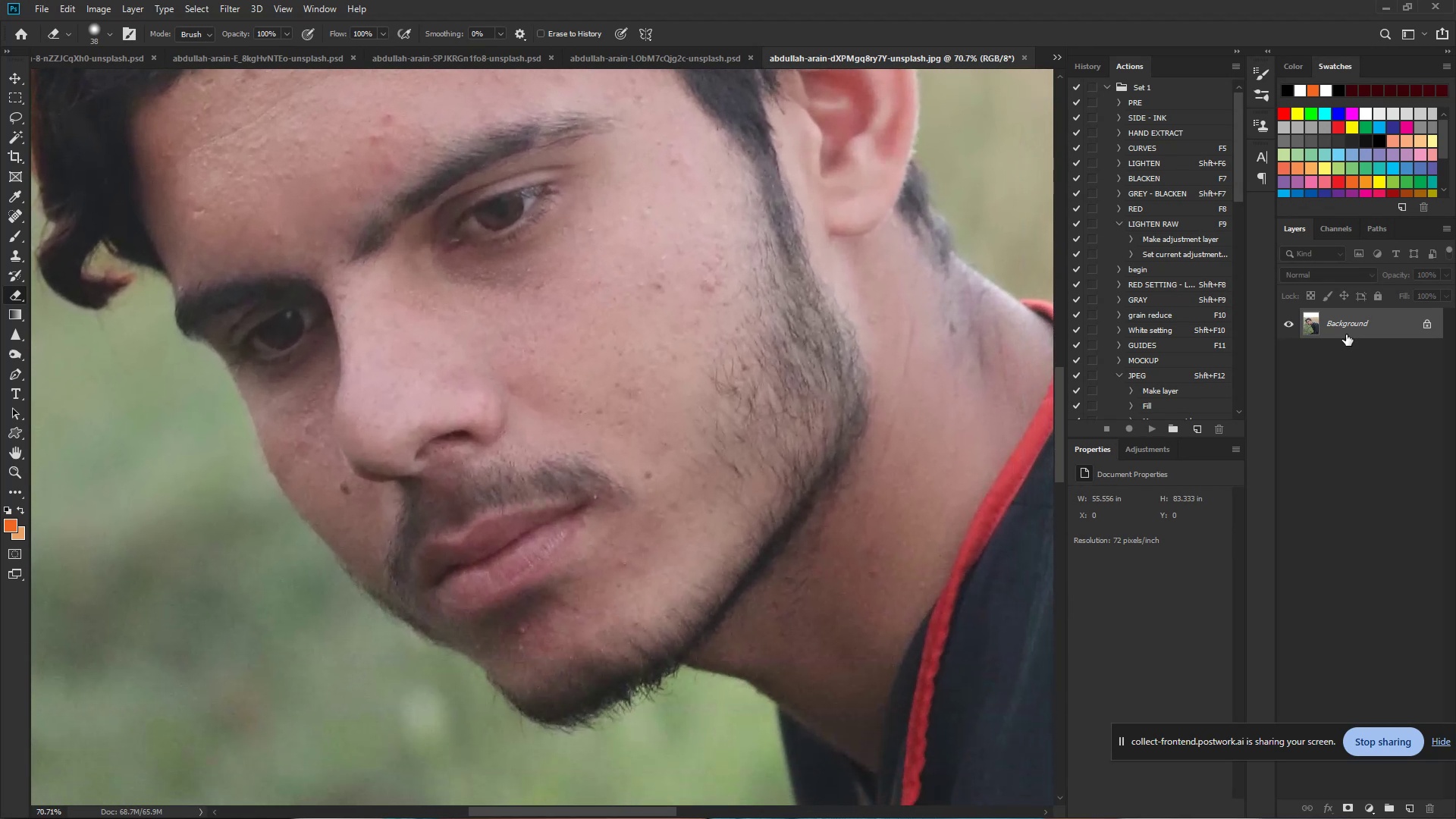 
left_click([1345, 328])
 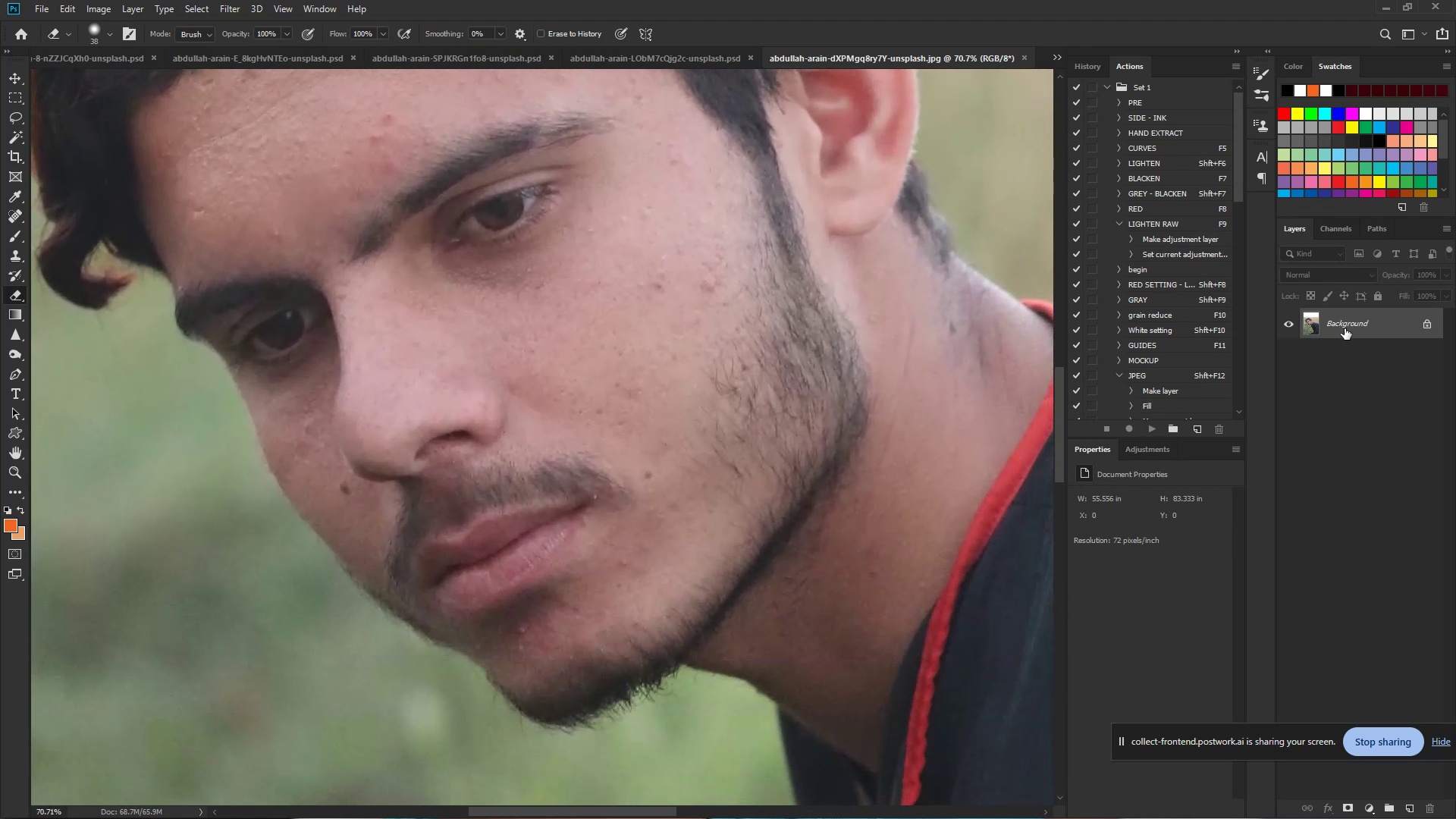 
key(Control+J)
 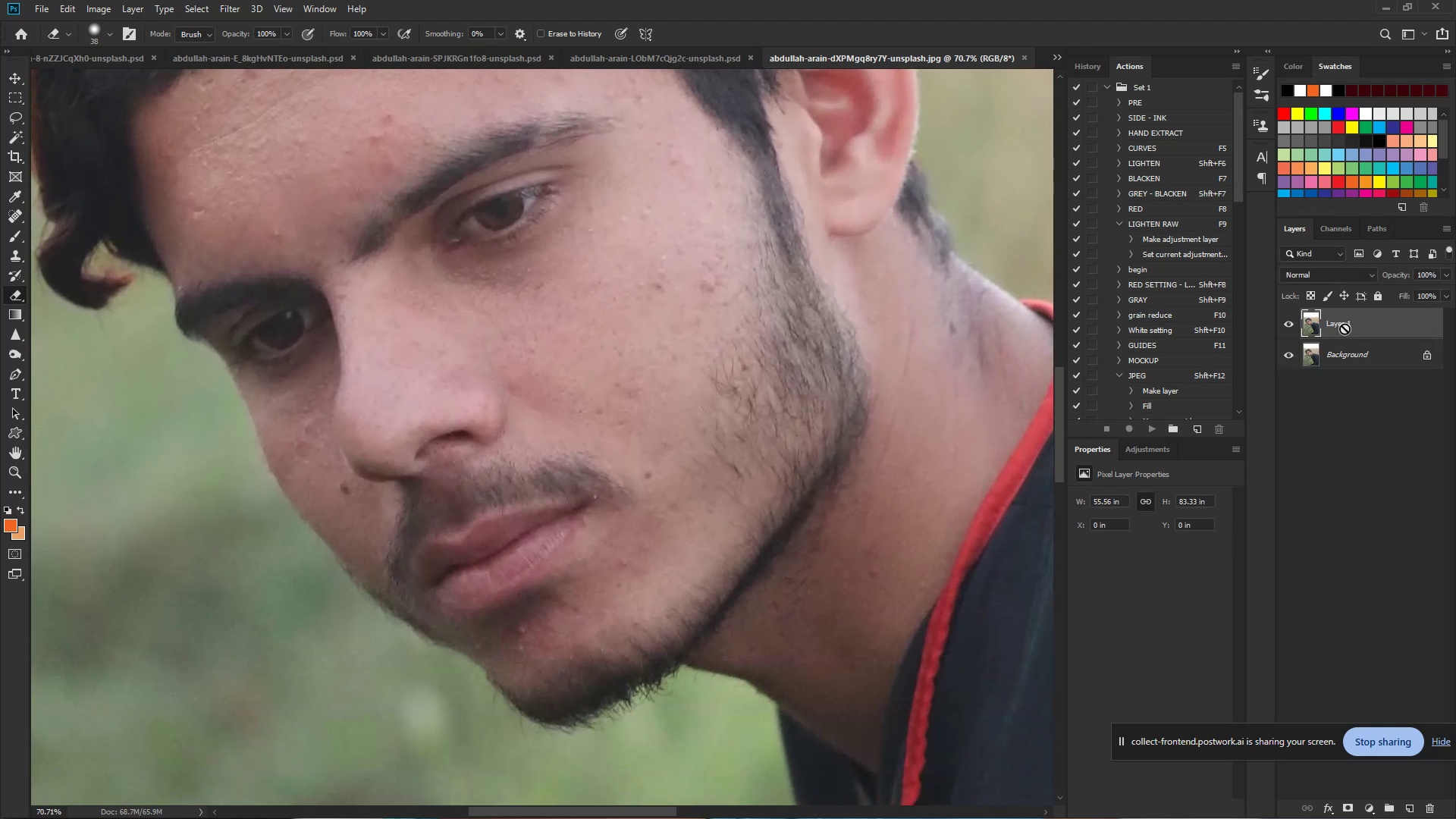 
key(Control+J)
 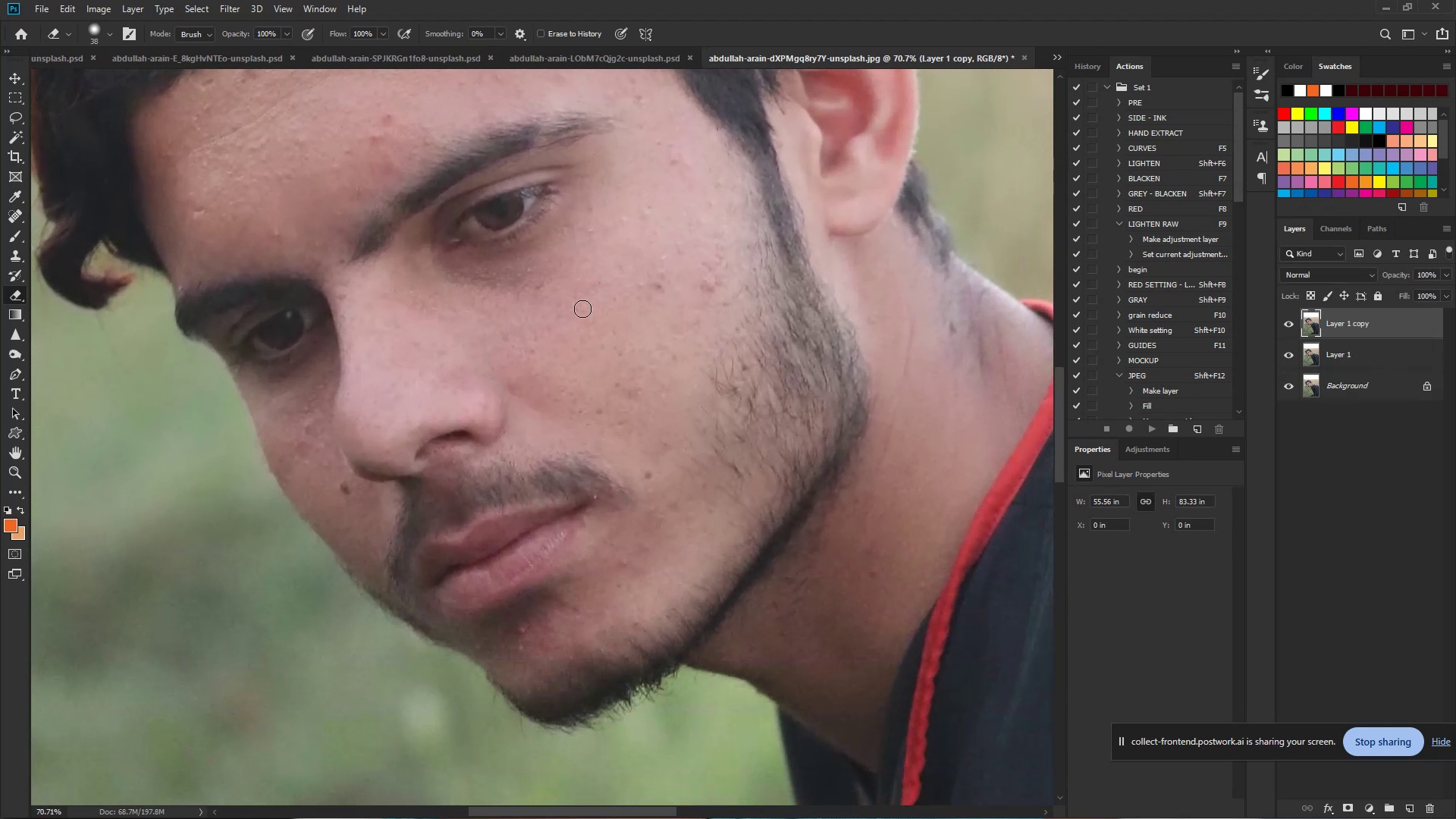 
hold_key(key=ControlLeft, duration=0.73)
 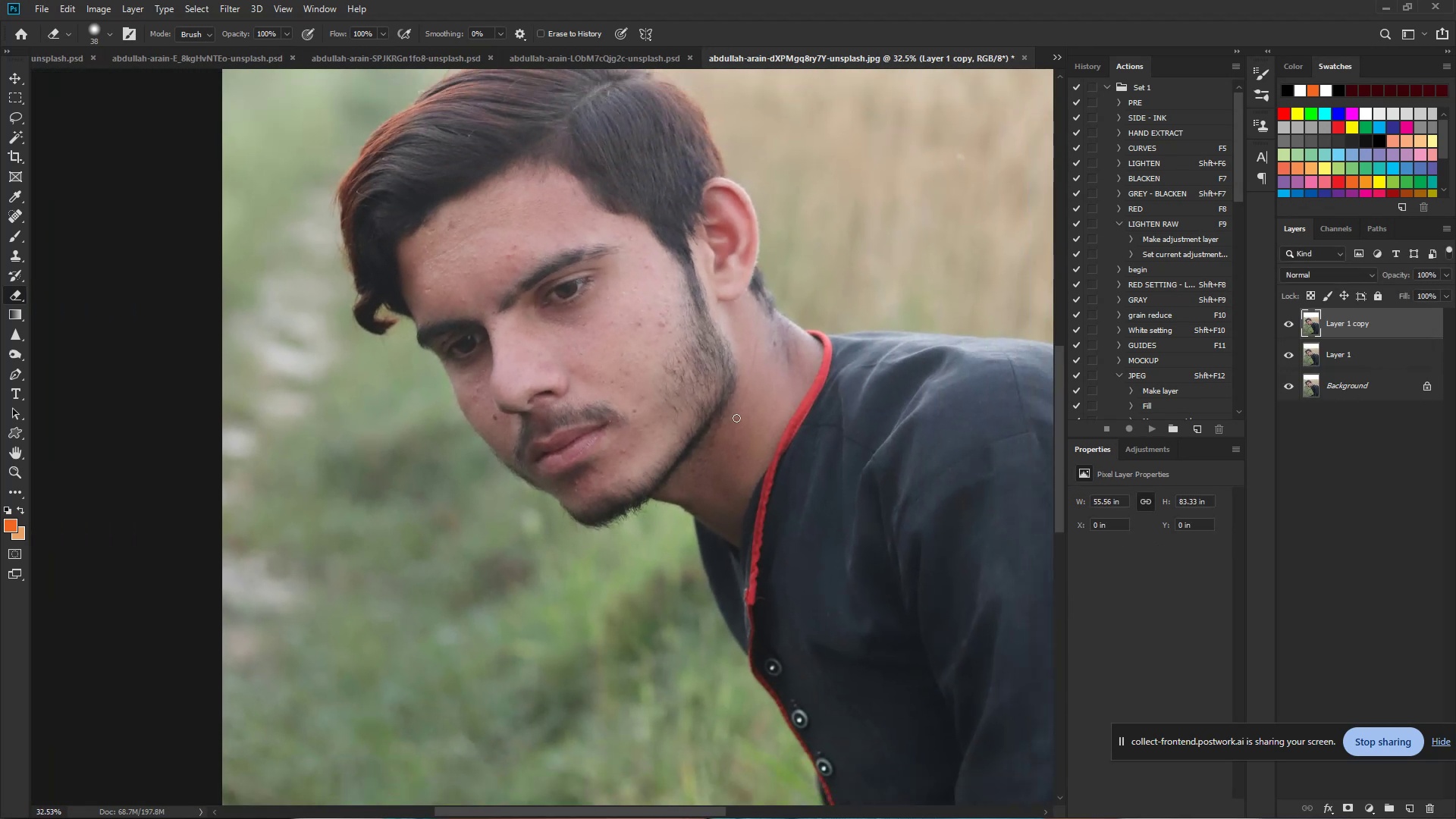 
hold_key(key=Space, duration=0.62)
 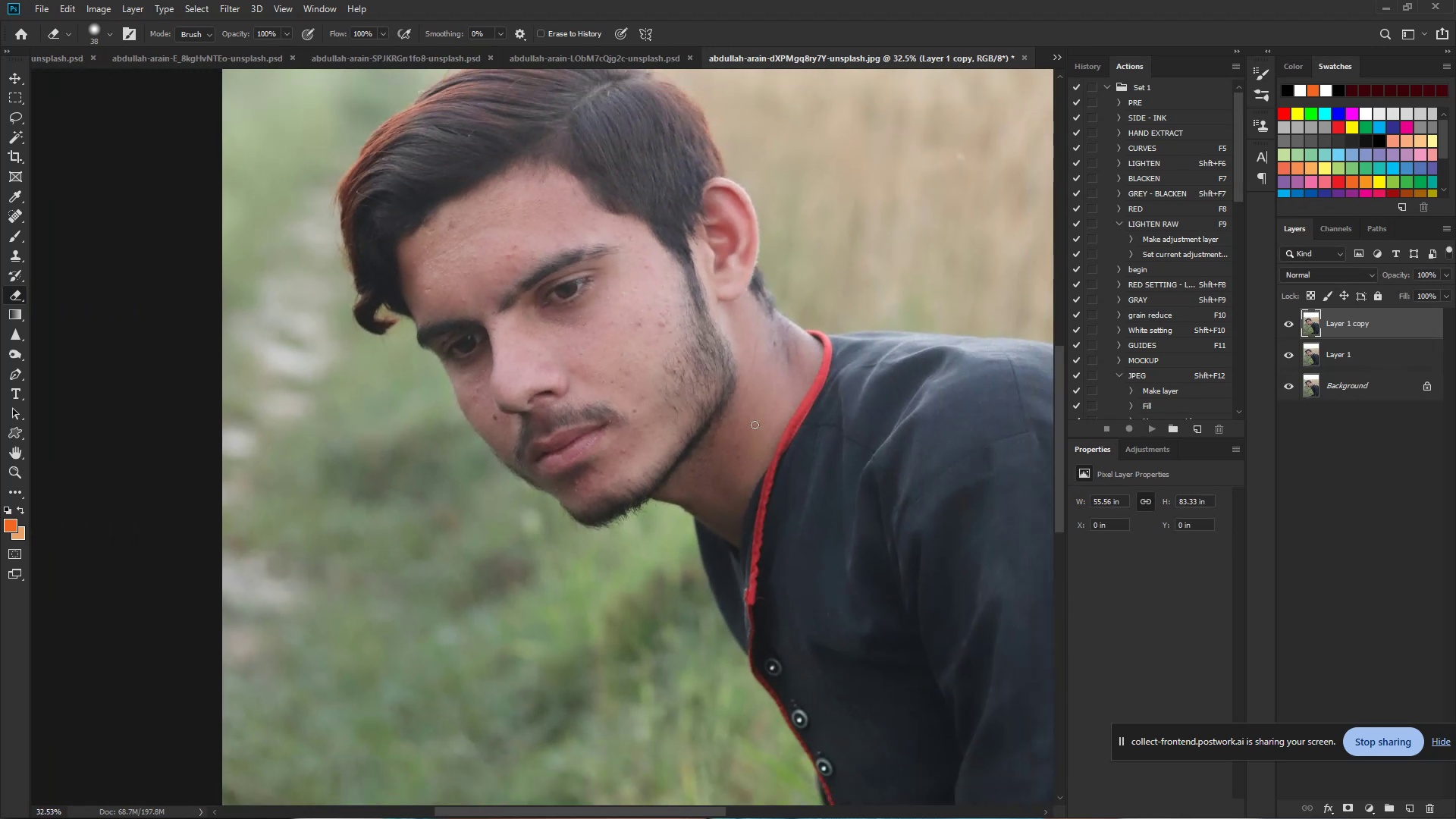 
left_click_drag(start_coordinate=[623, 357], to_coordinate=[571, 345])
 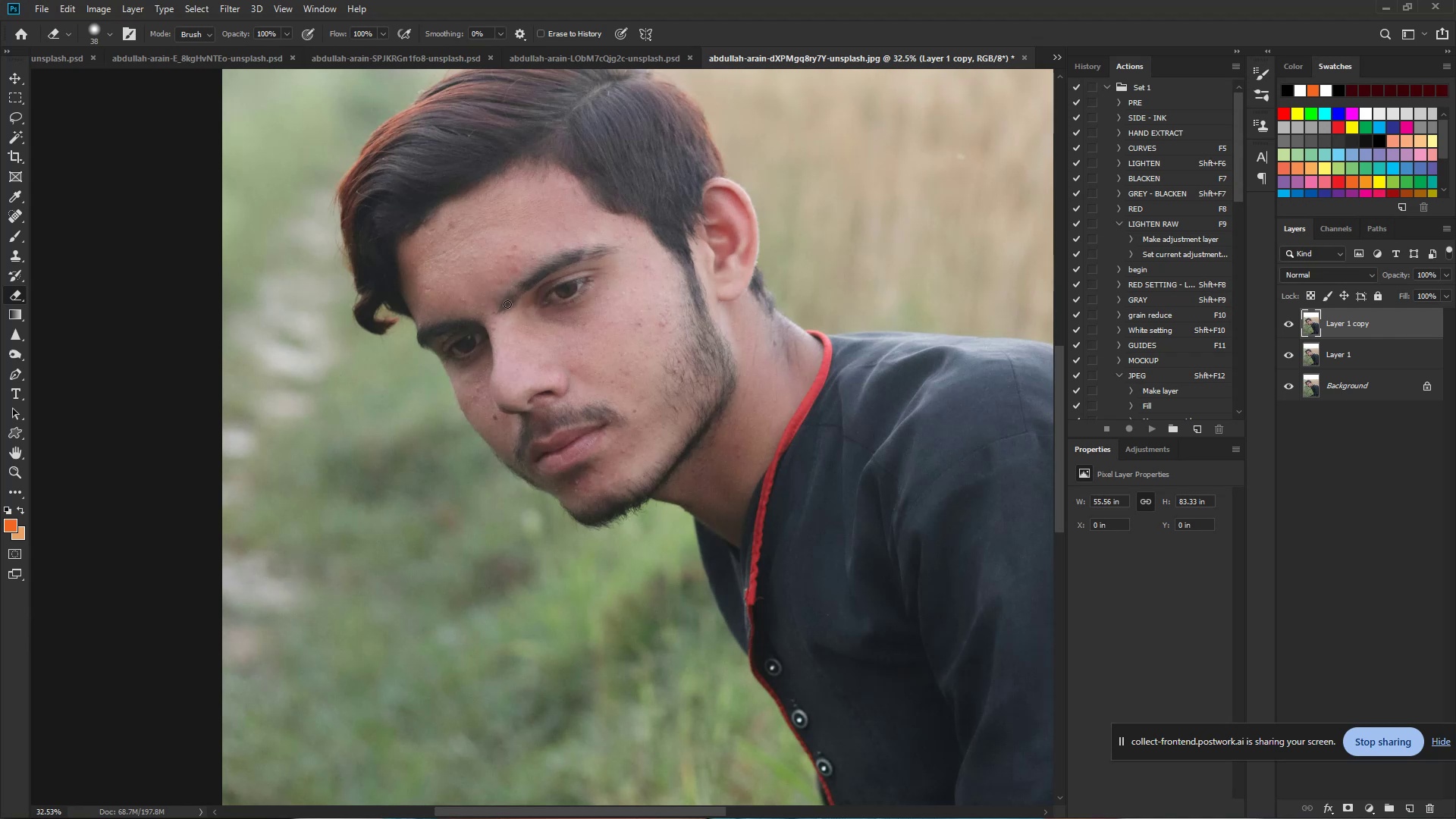 
wait(5.06)
 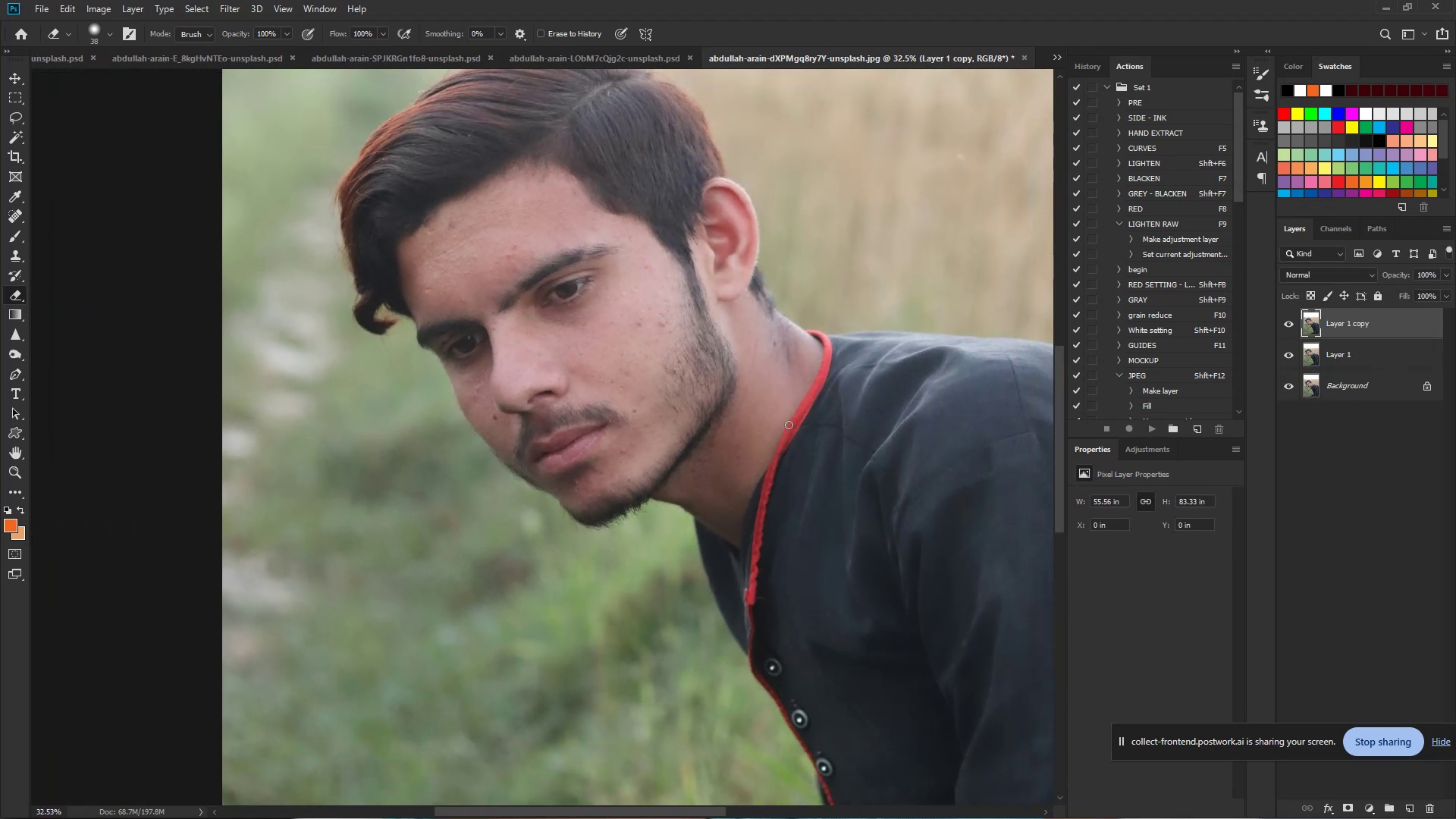 
hold_key(key=Space, duration=1.06)
 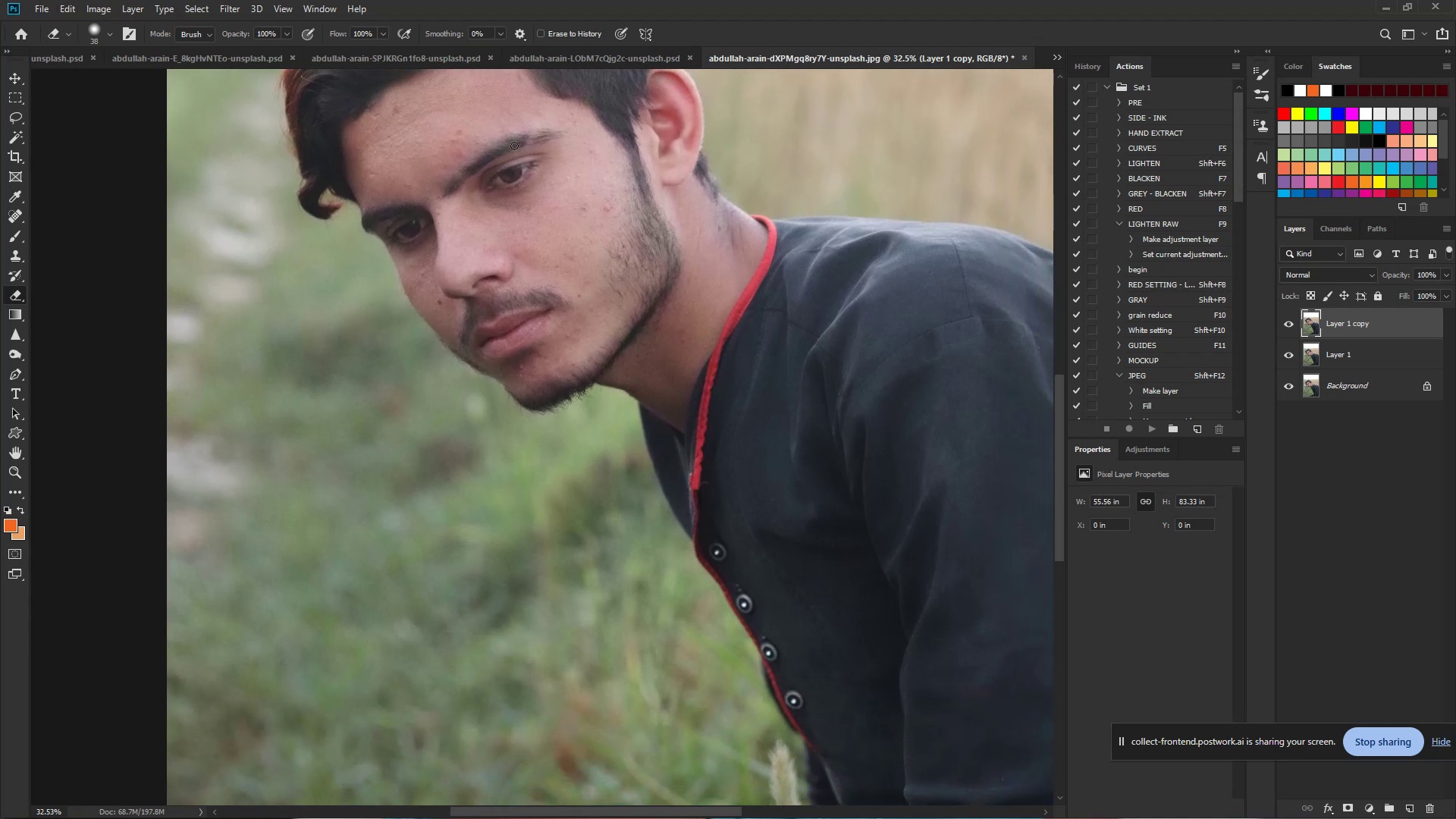 
left_click_drag(start_coordinate=[645, 421], to_coordinate=[590, 306])
 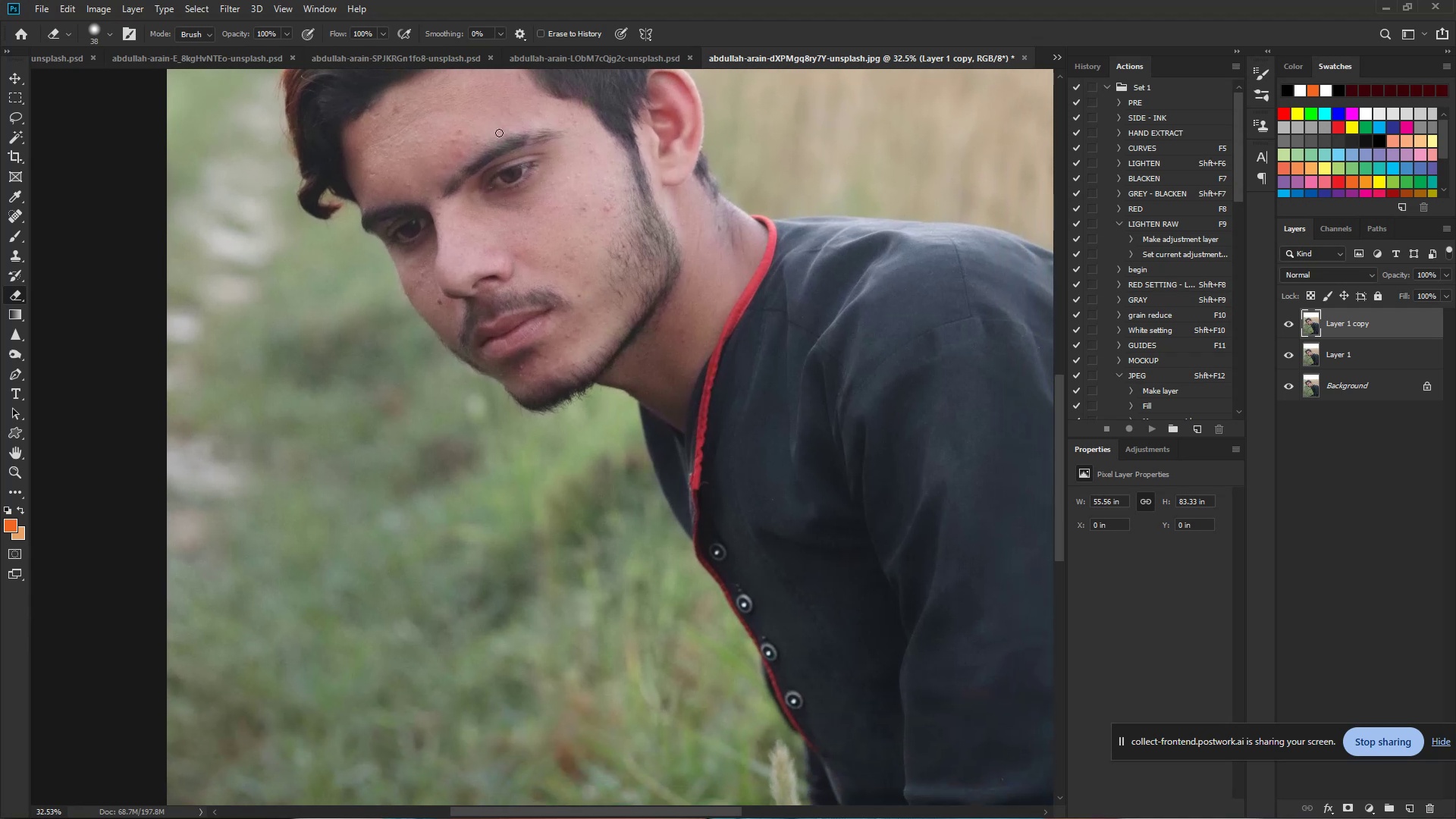 
hold_key(key=ControlLeft, duration=2.18)
 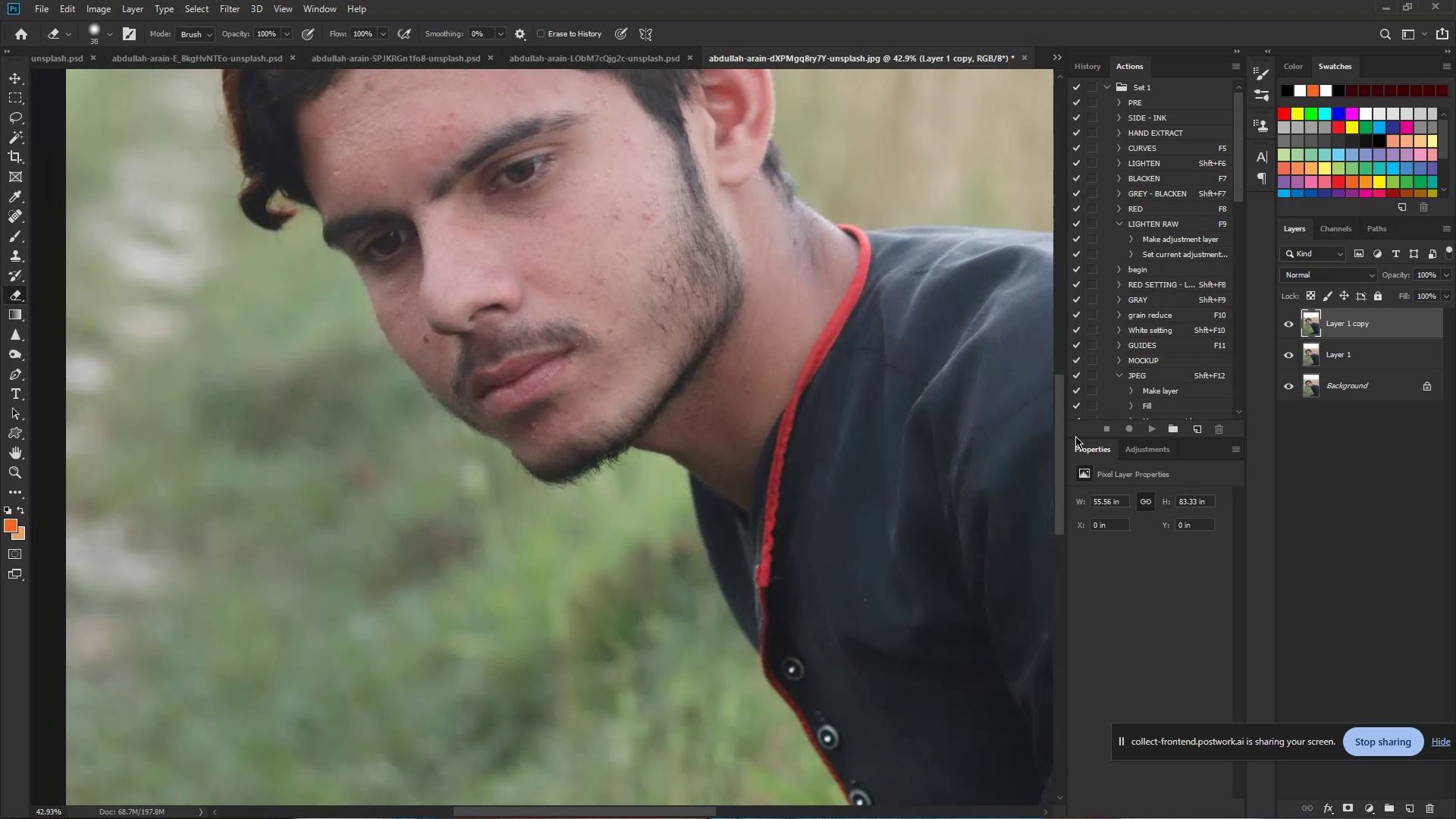 
hold_key(key=Space, duration=1.53)
 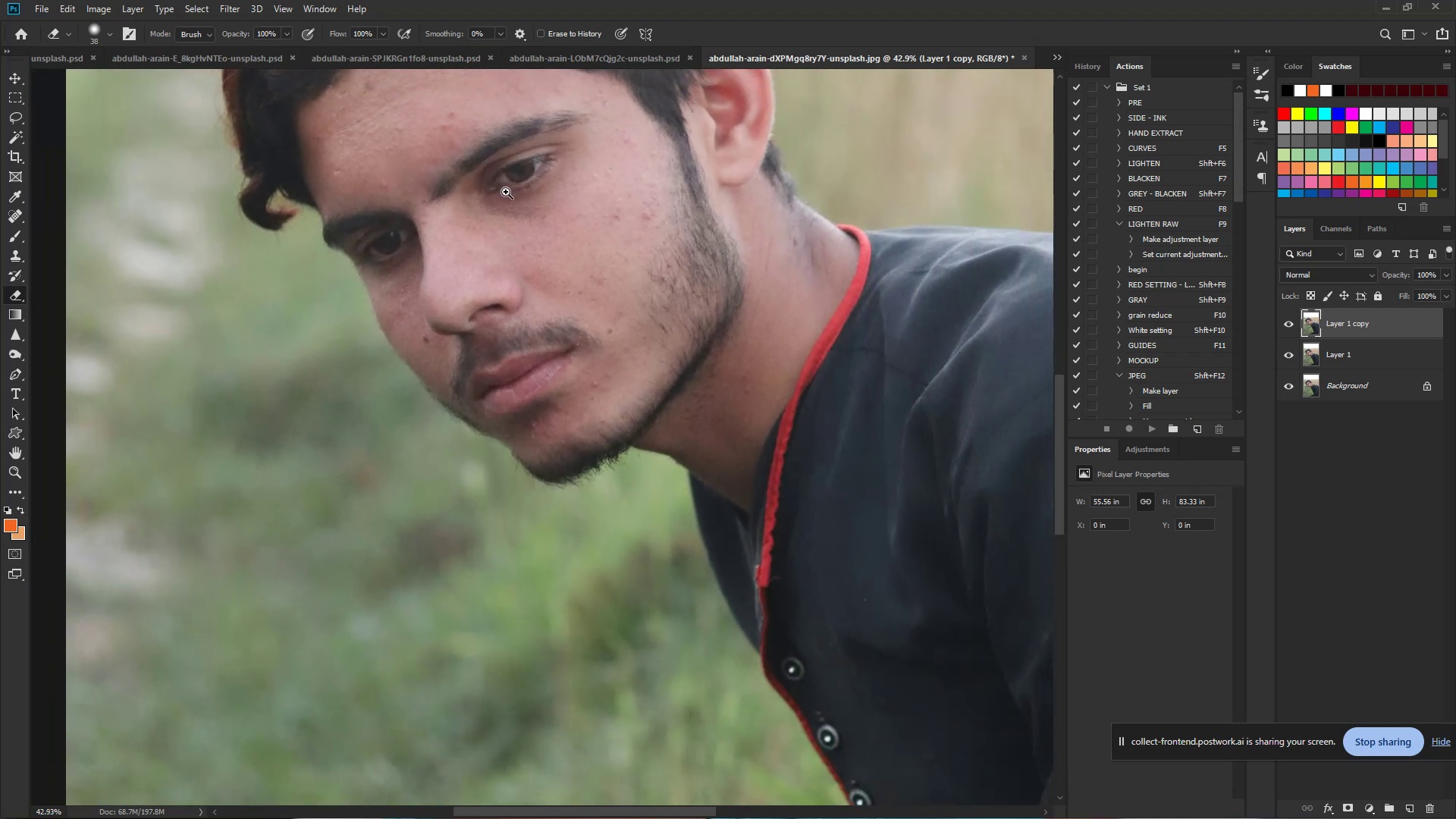 
left_click_drag(start_coordinate=[482, 187], to_coordinate=[506, 192])
 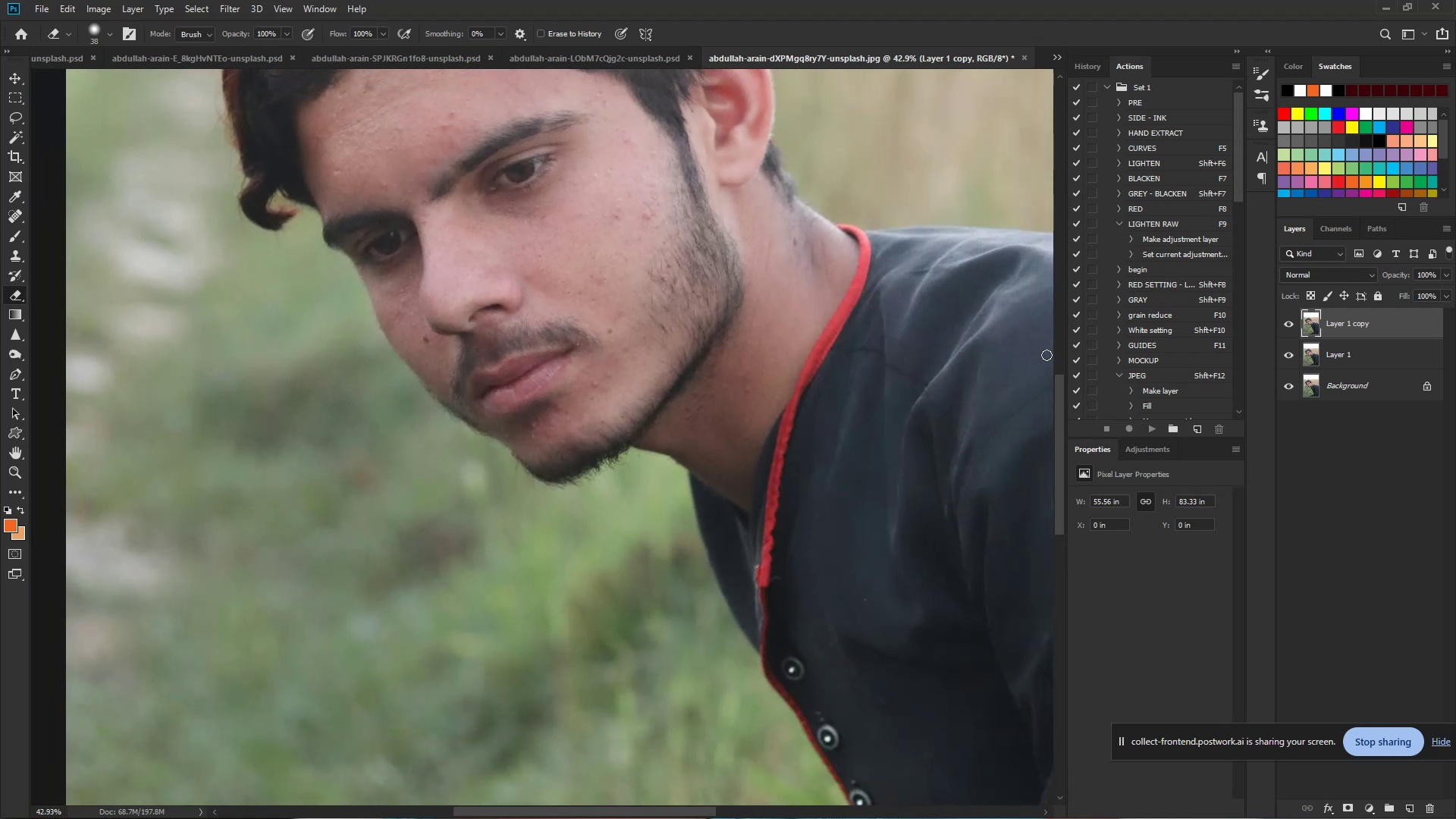 
hold_key(key=Space, duration=0.49)
 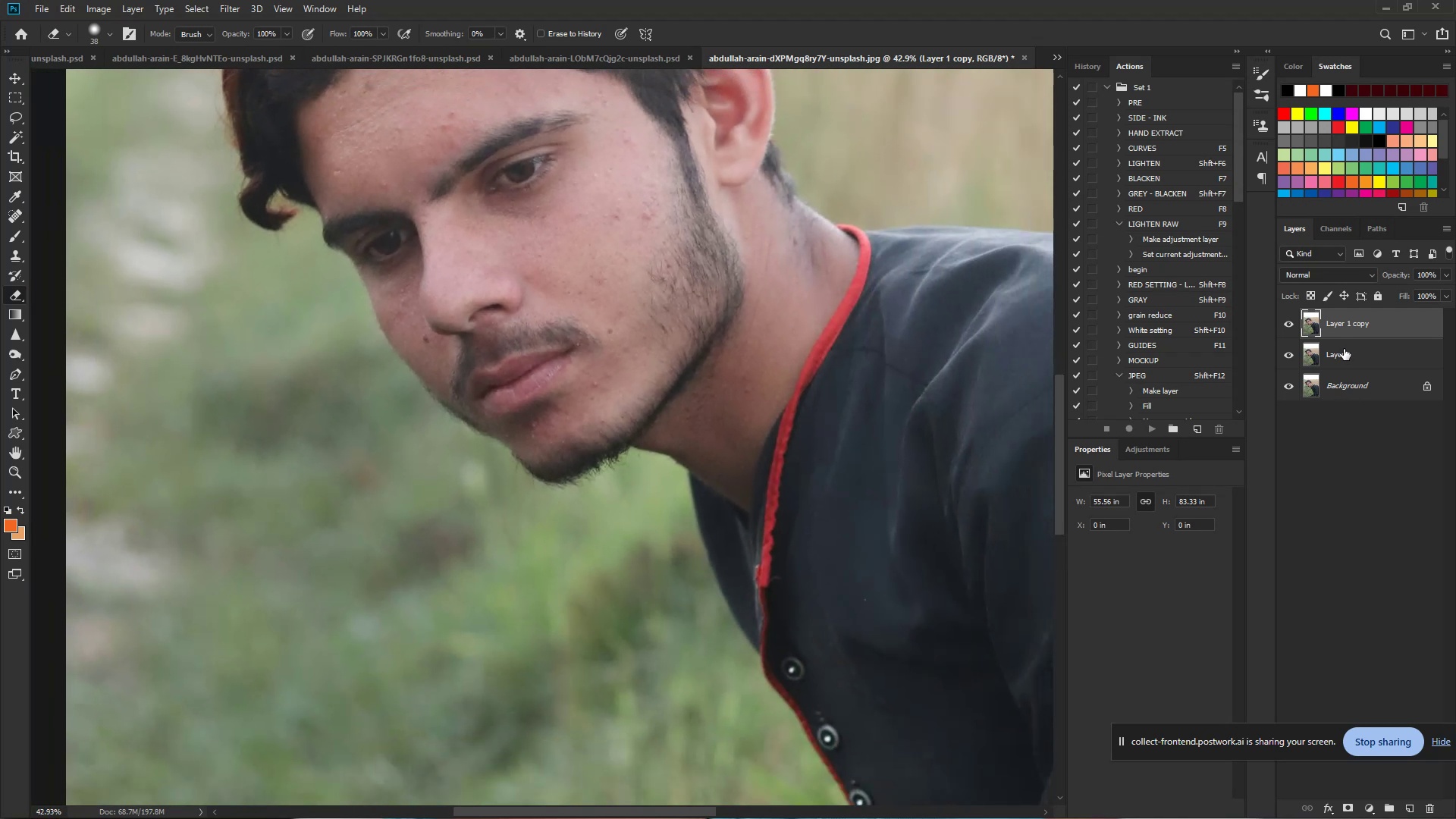 
double_click([1344, 356])
 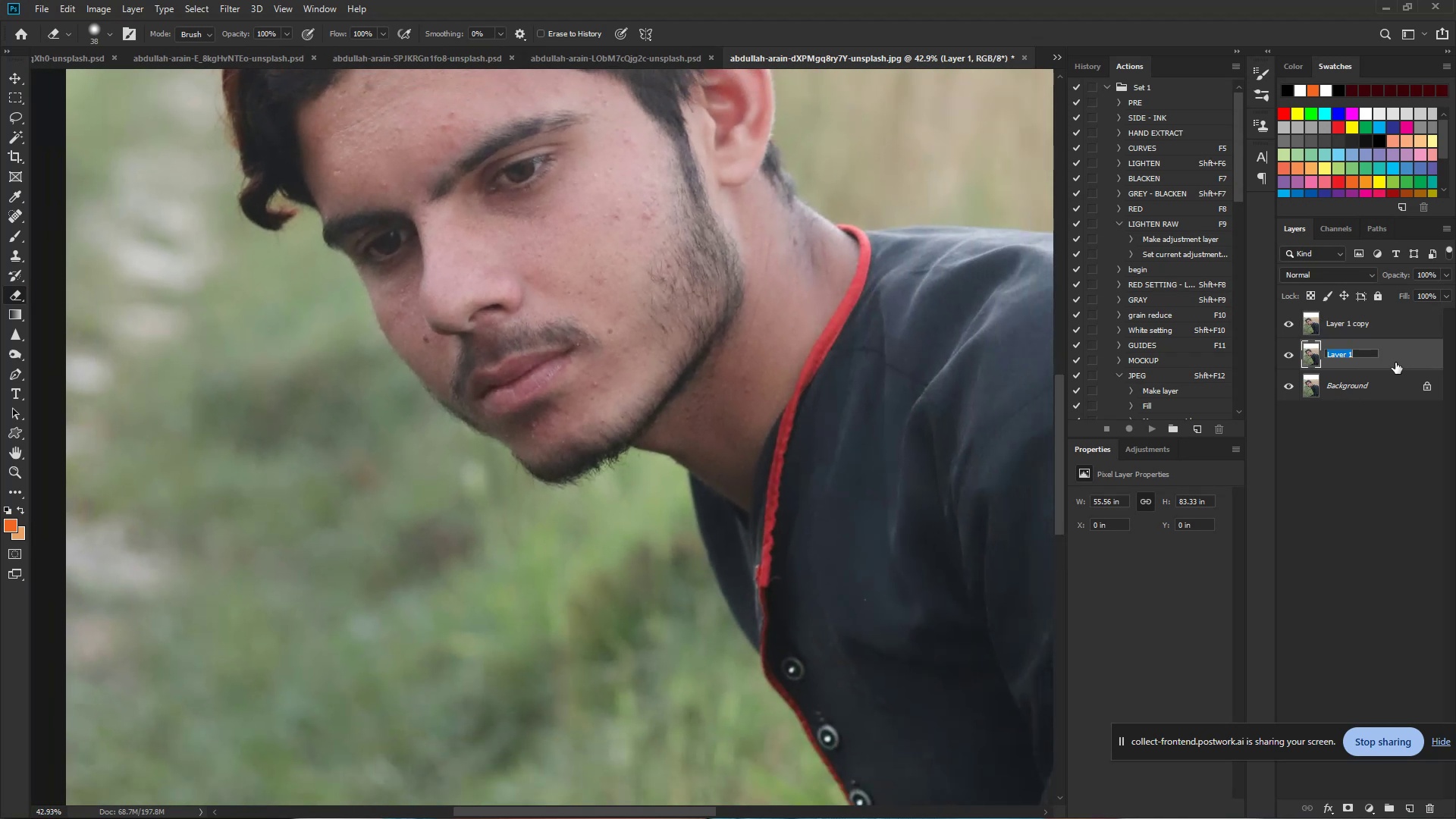 
type(Color)
 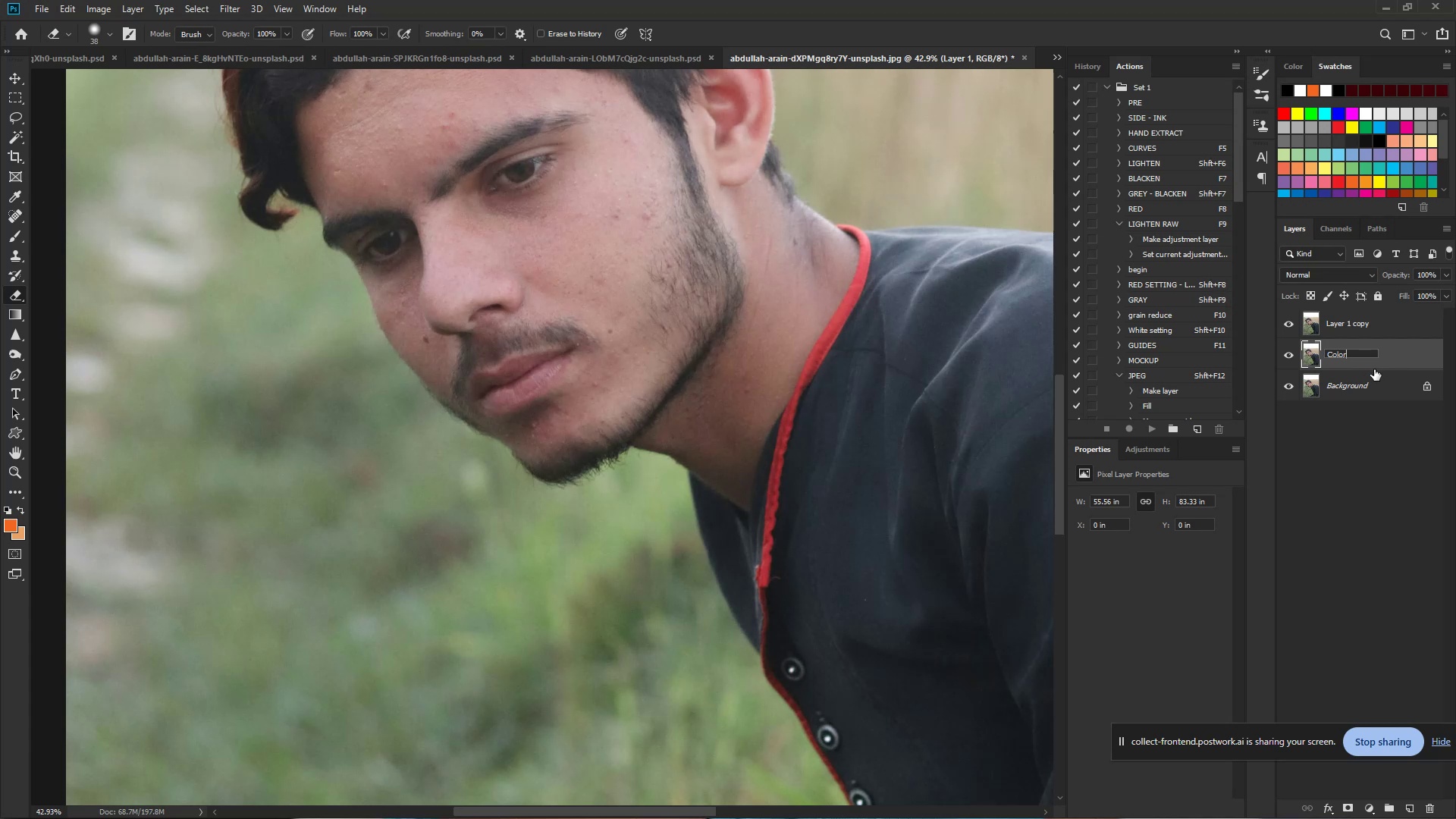 
left_click([1385, 466])
 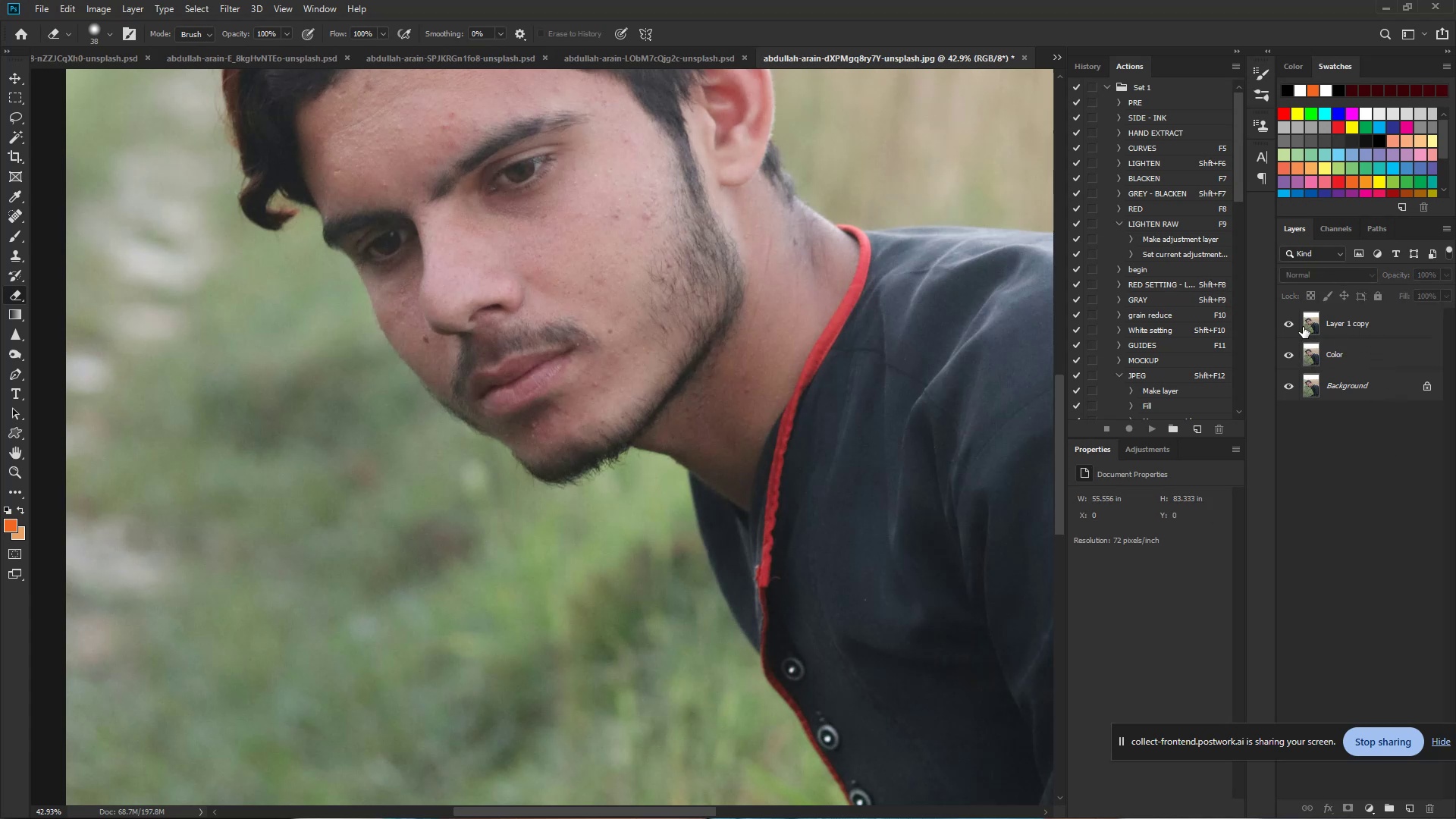 
left_click([1293, 327])
 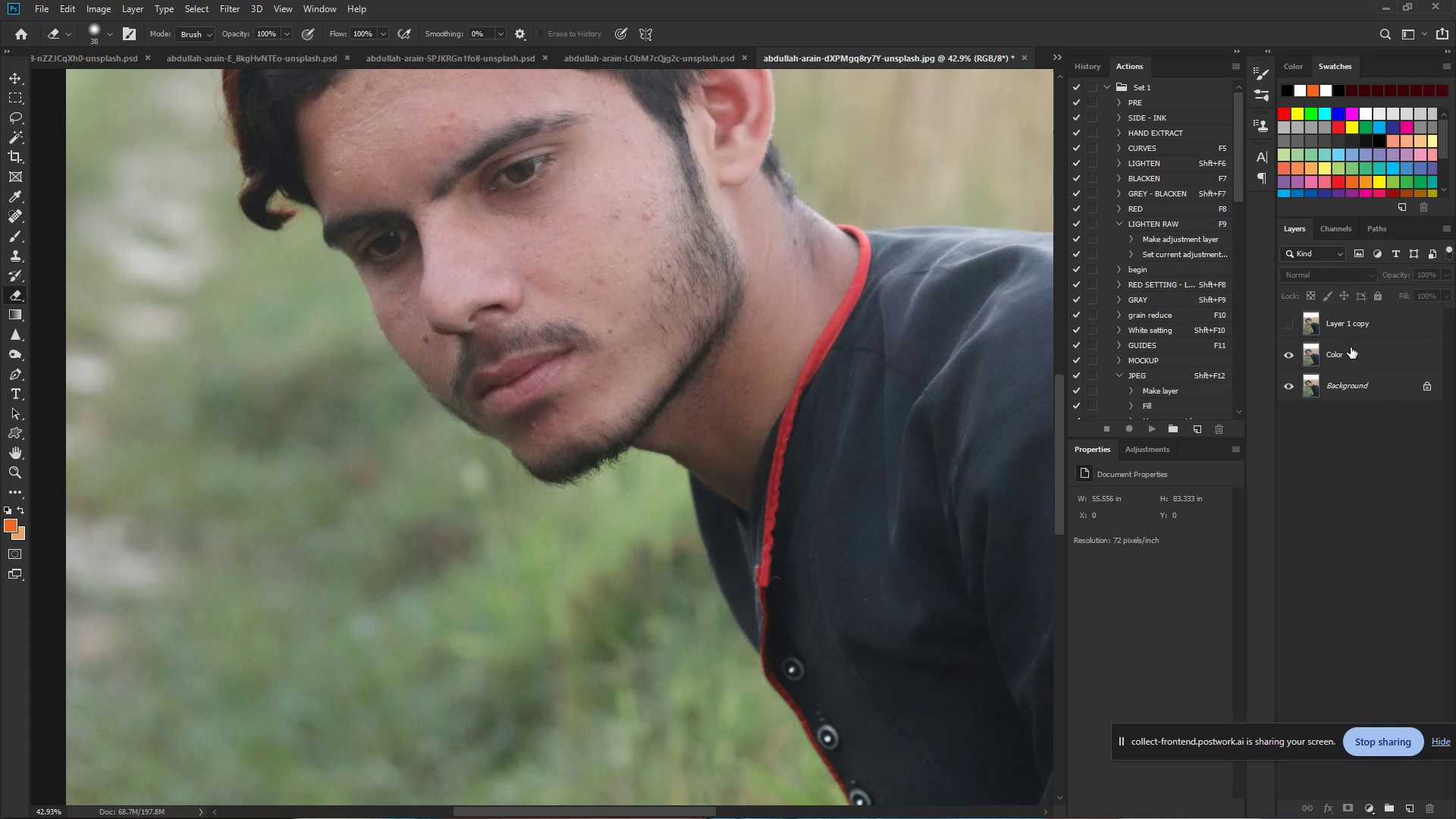 
left_click([1357, 353])
 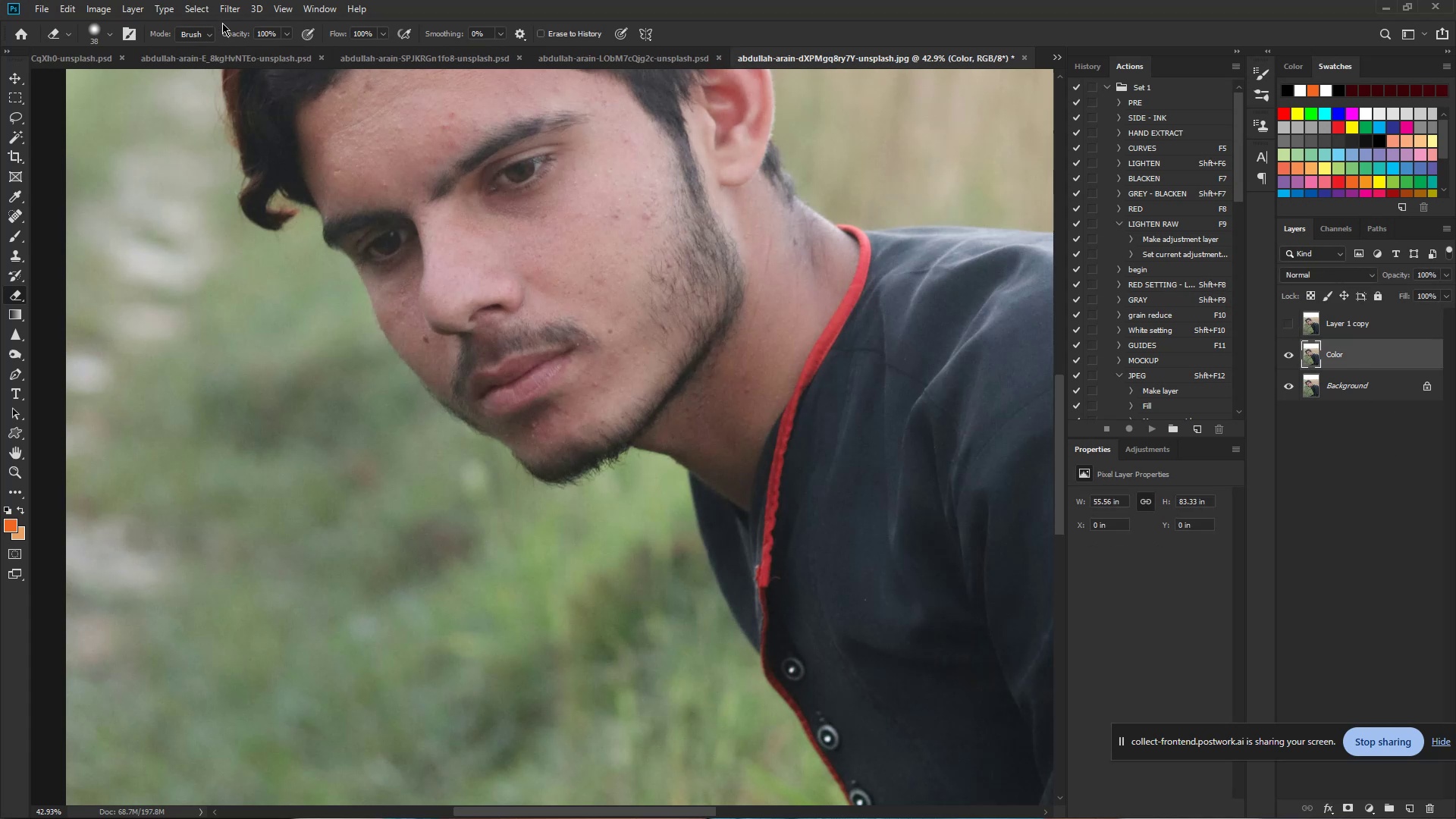 
left_click([235, 9])
 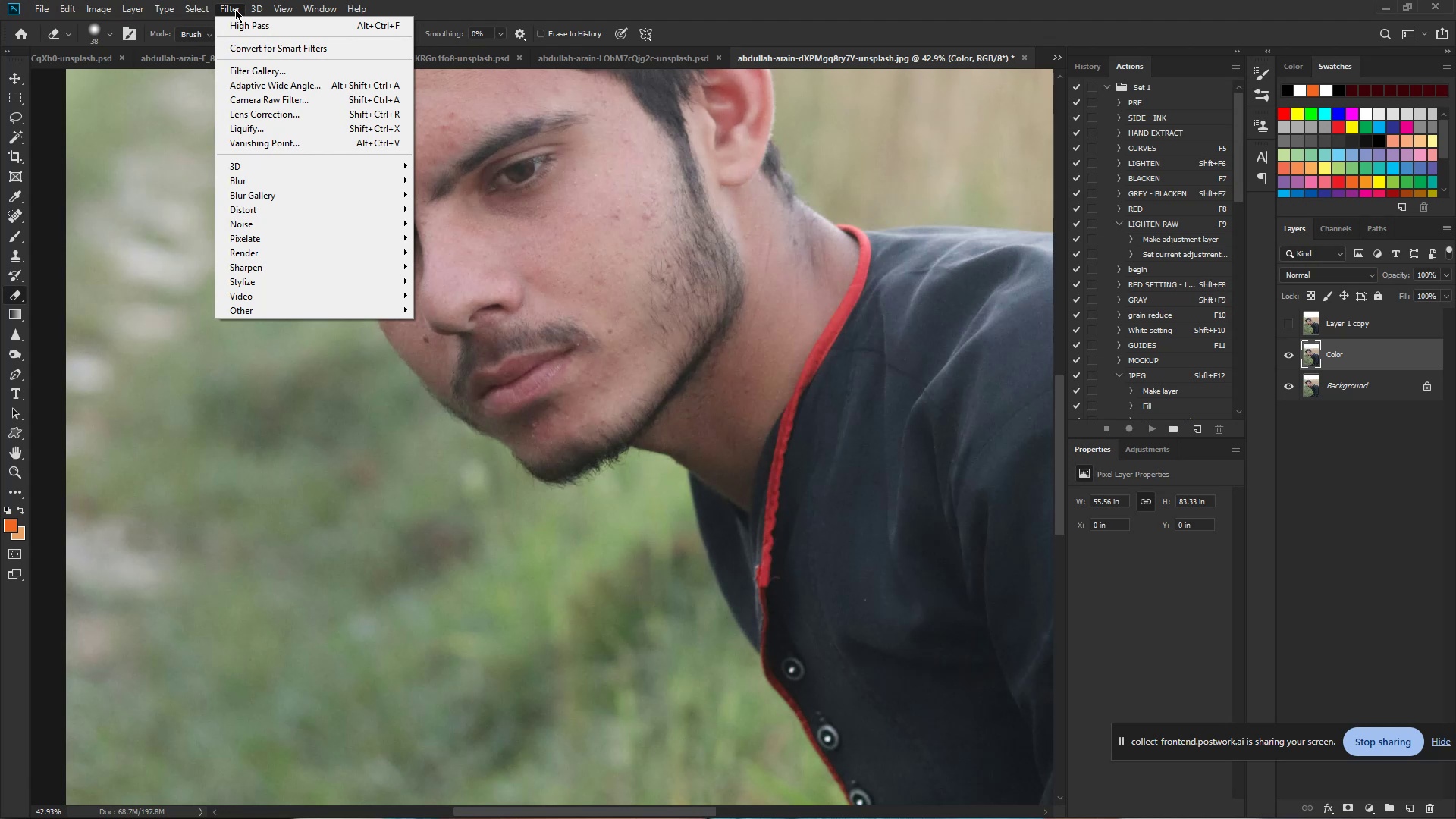 
wait(22.73)
 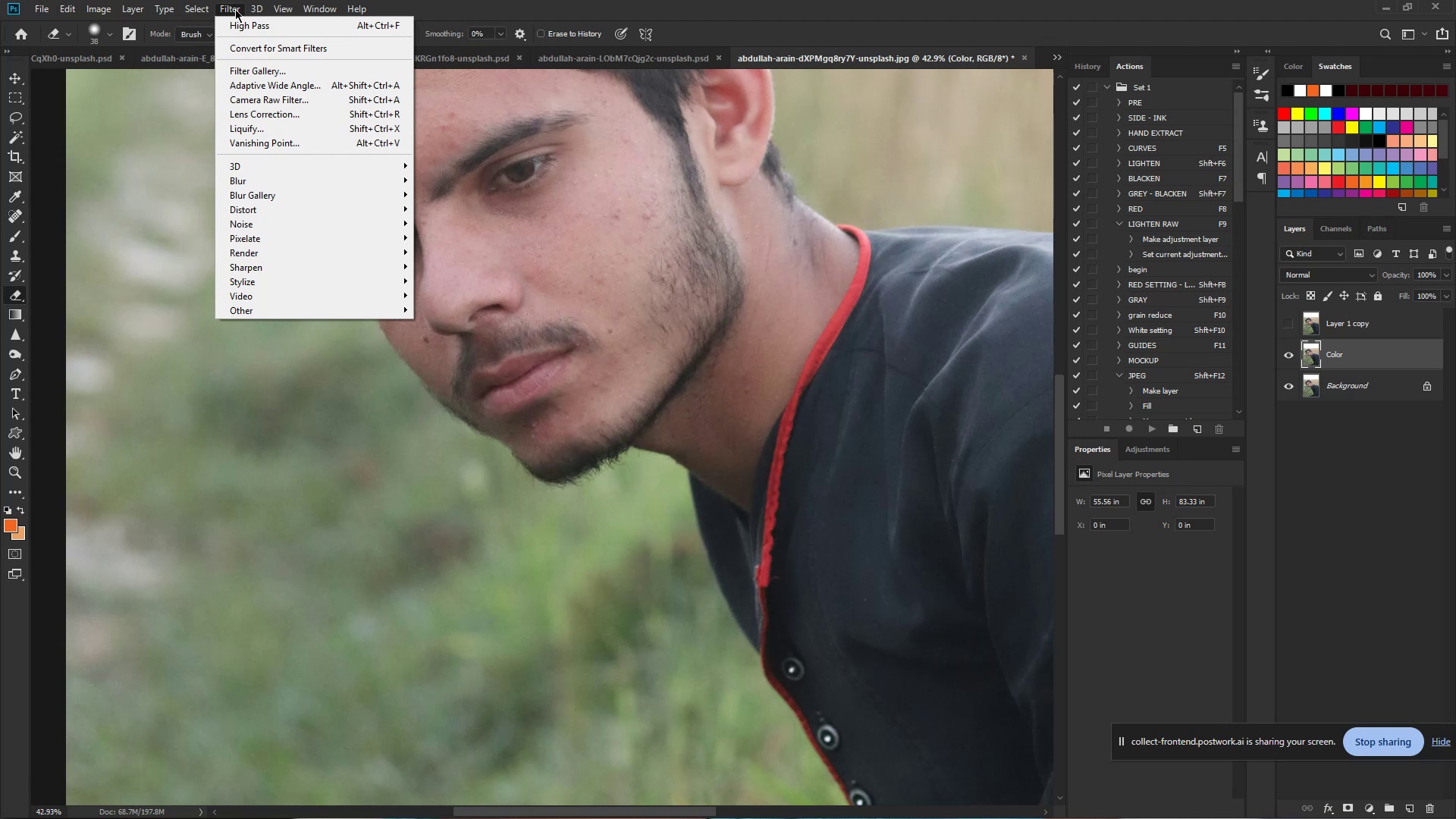 
mouse_move([231, 8])
 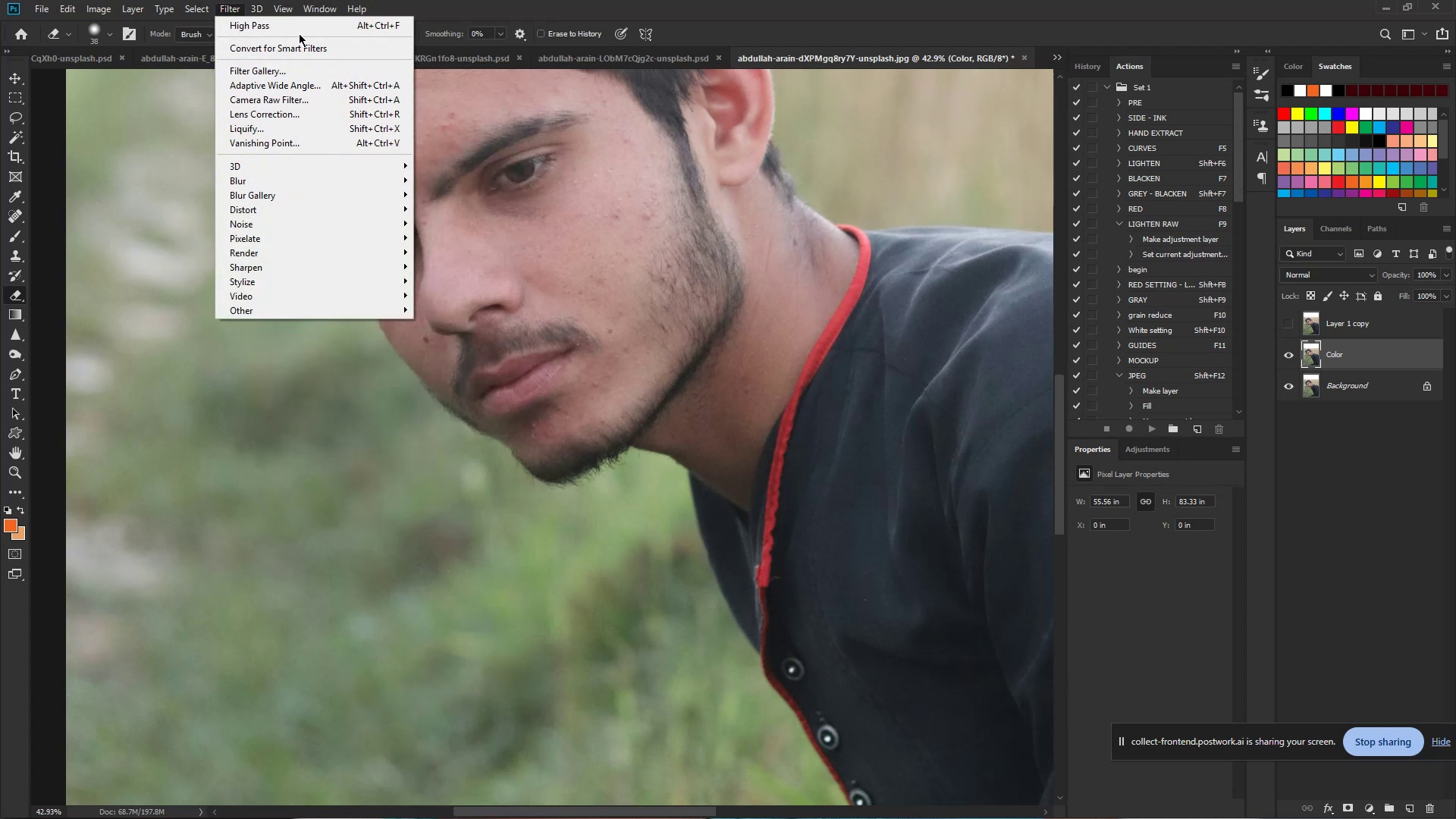 
left_click([301, 42])
 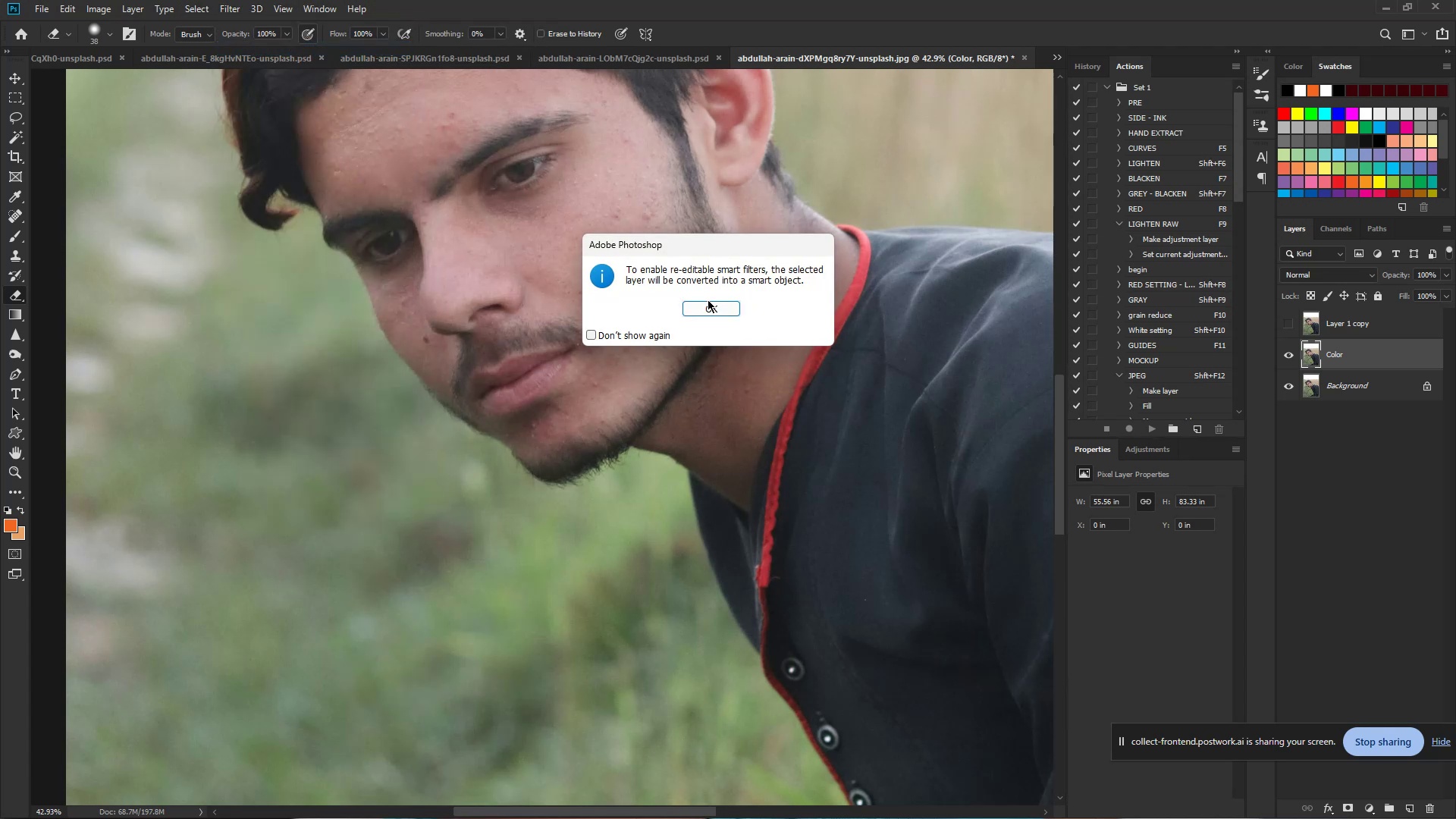 
left_click([711, 306])
 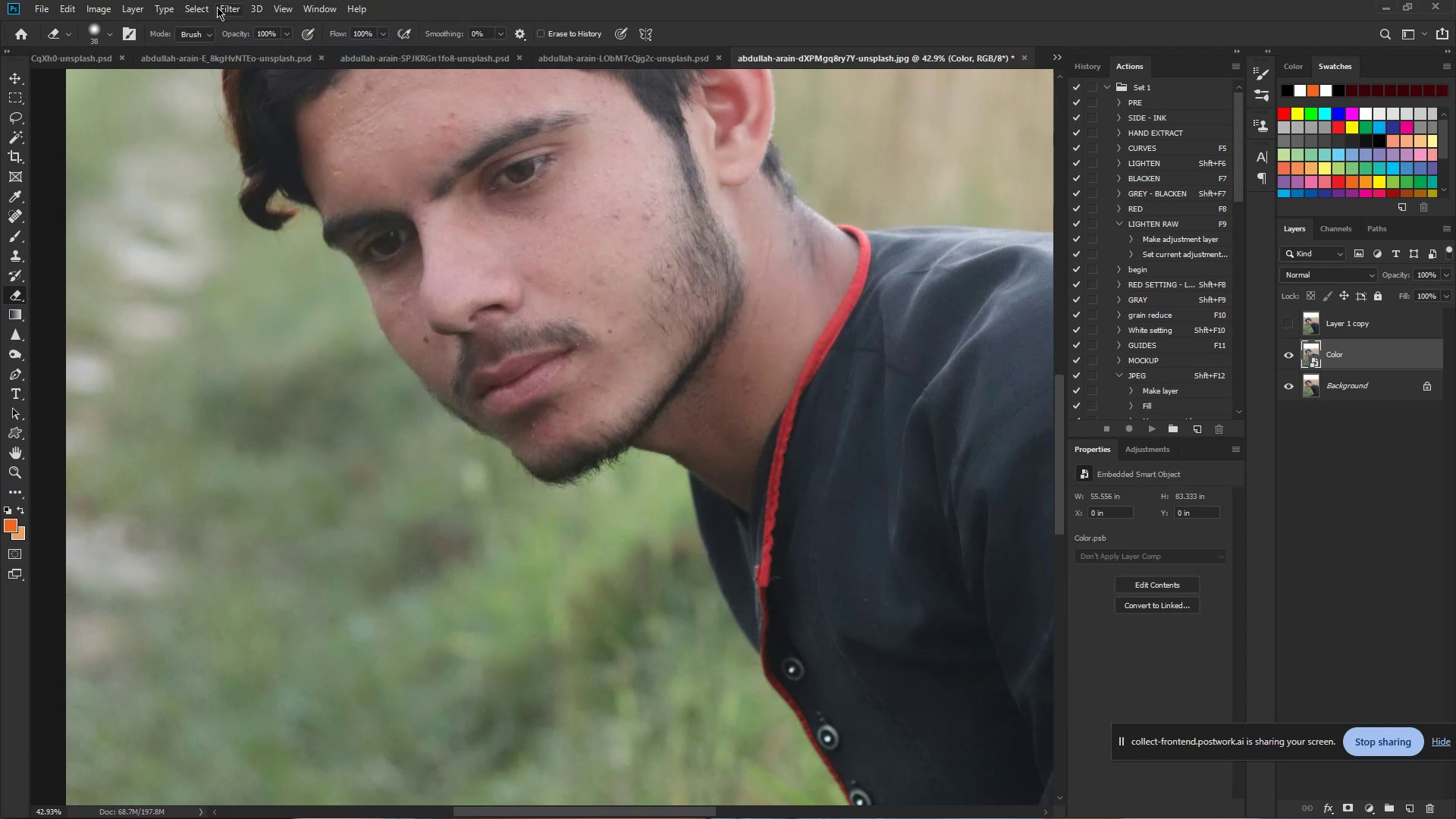 
left_click([220, 7])
 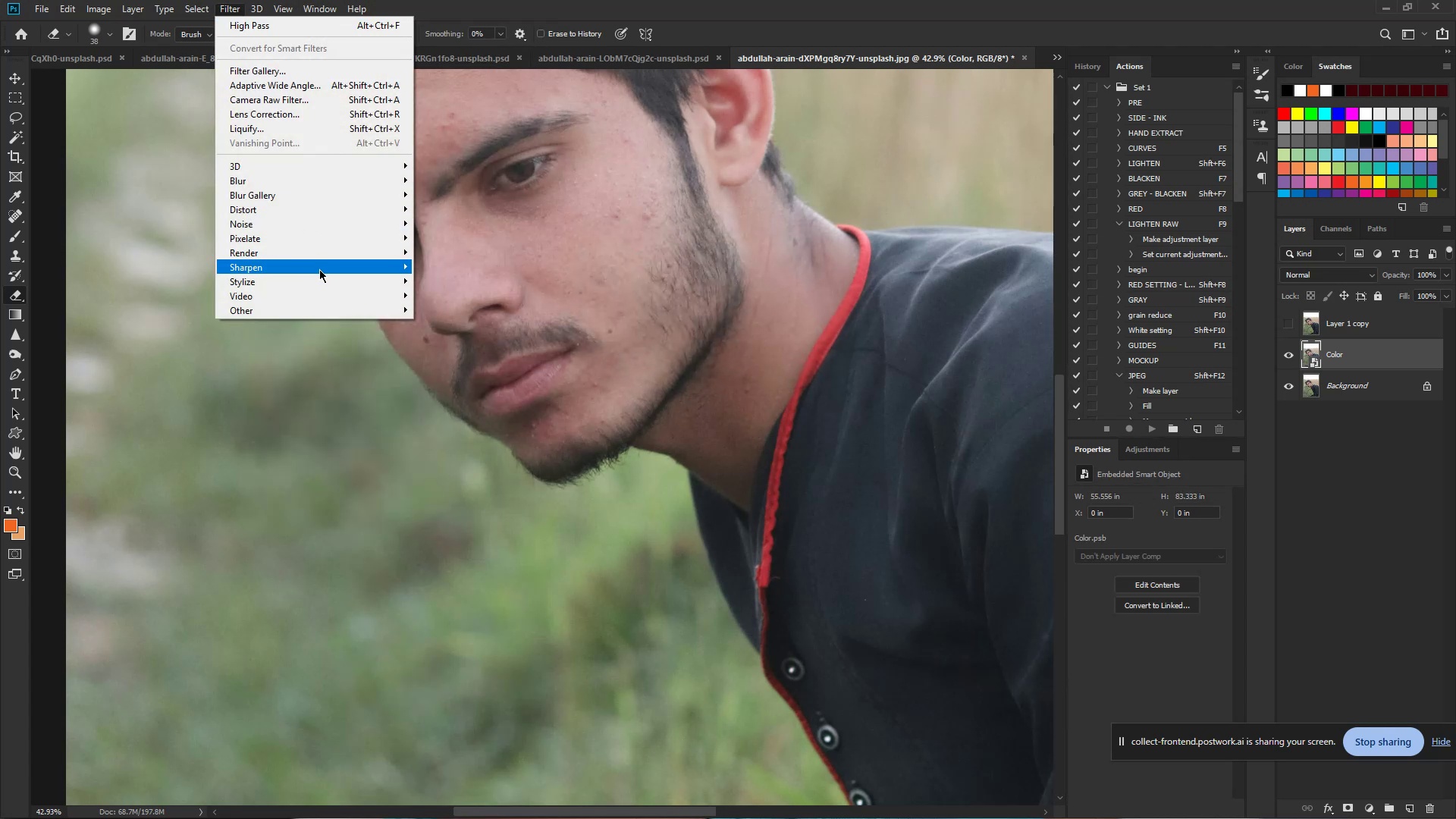 
mouse_move([322, 300])
 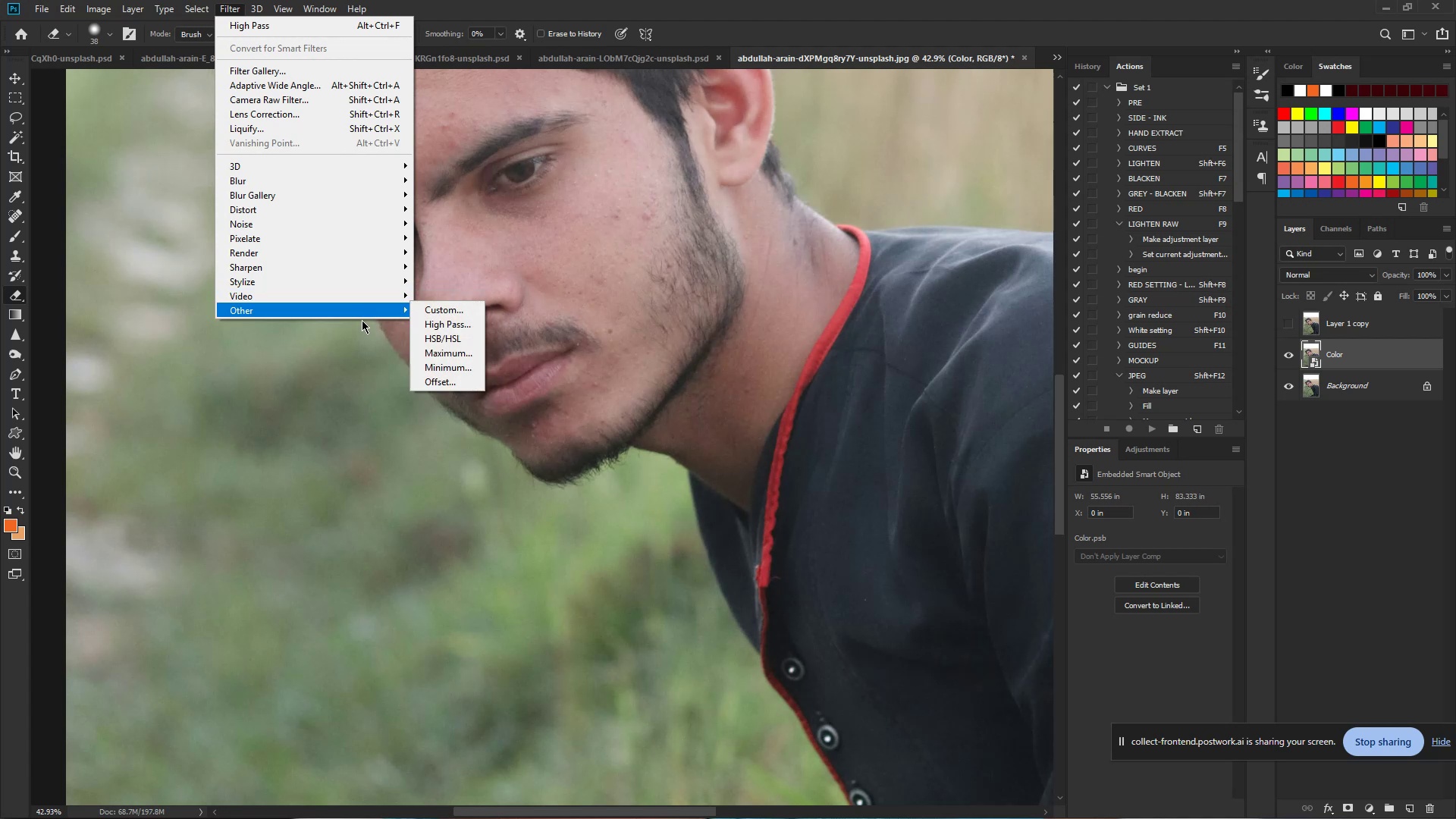 
mouse_move([325, 227])
 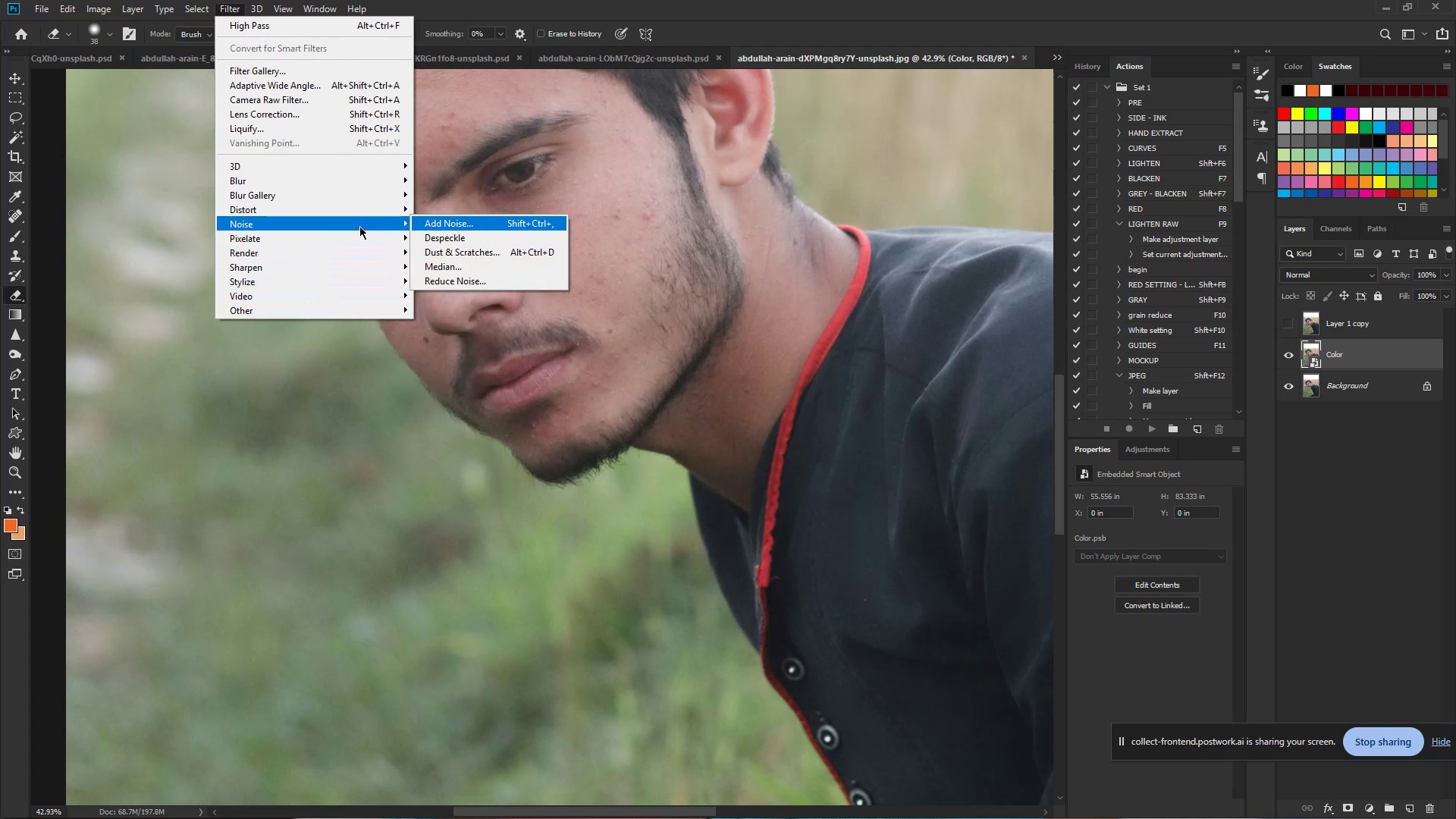 
left_click([494, 270])
 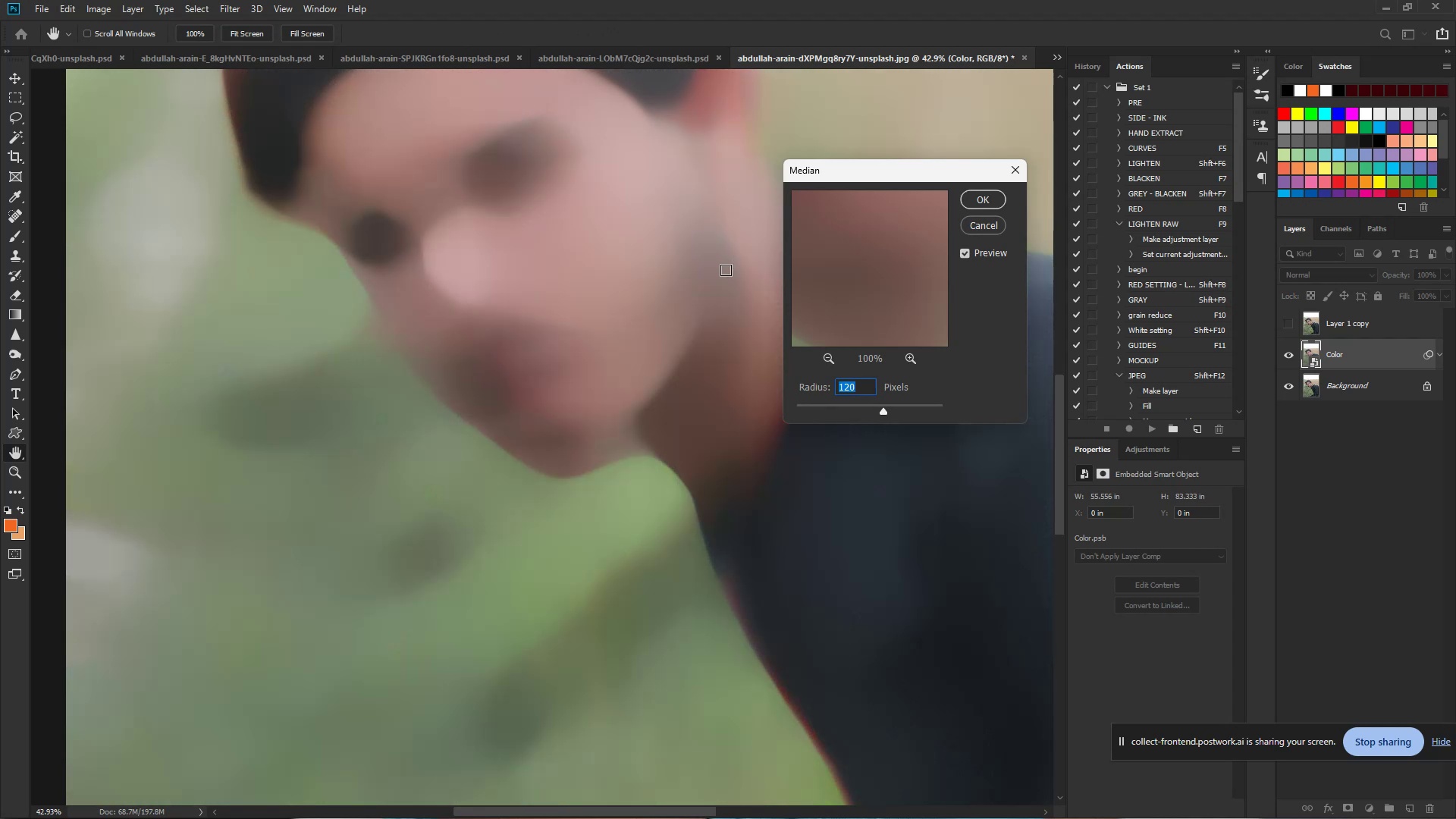 
left_click_drag(start_coordinate=[885, 414], to_coordinate=[874, 416])
 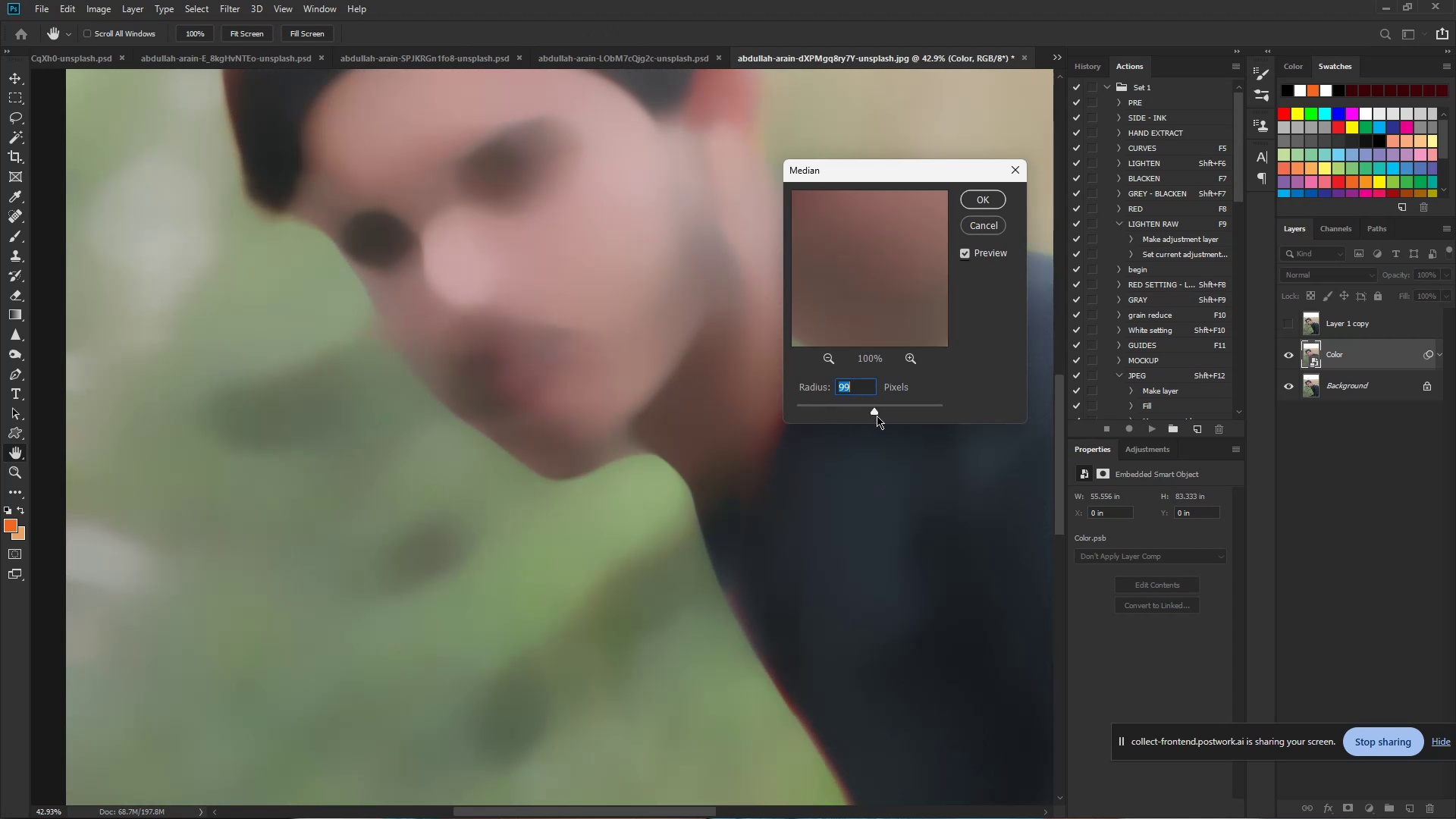 
left_click_drag(start_coordinate=[873, 413], to_coordinate=[864, 413])
 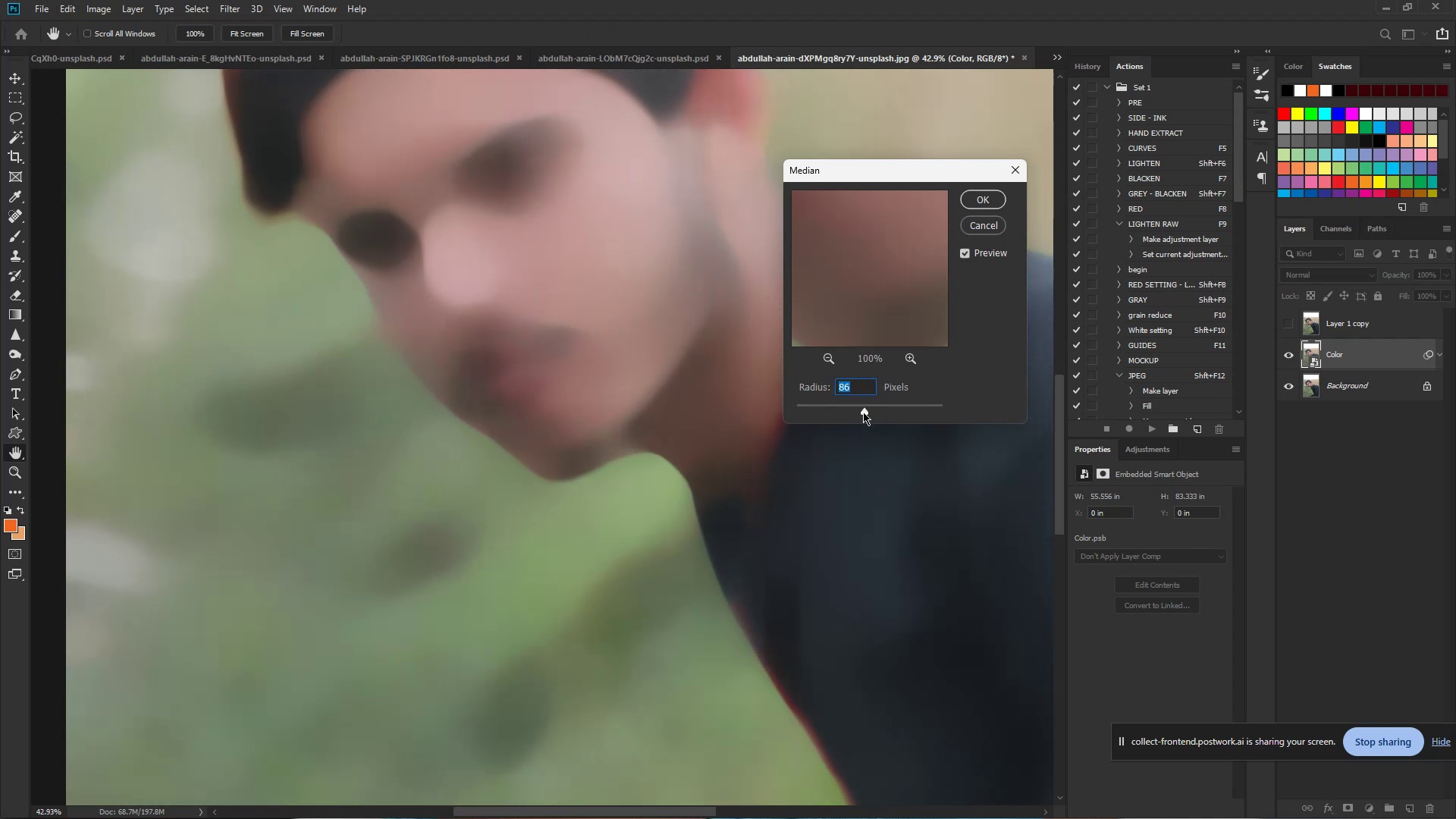 
left_click_drag(start_coordinate=[863, 412], to_coordinate=[854, 412])
 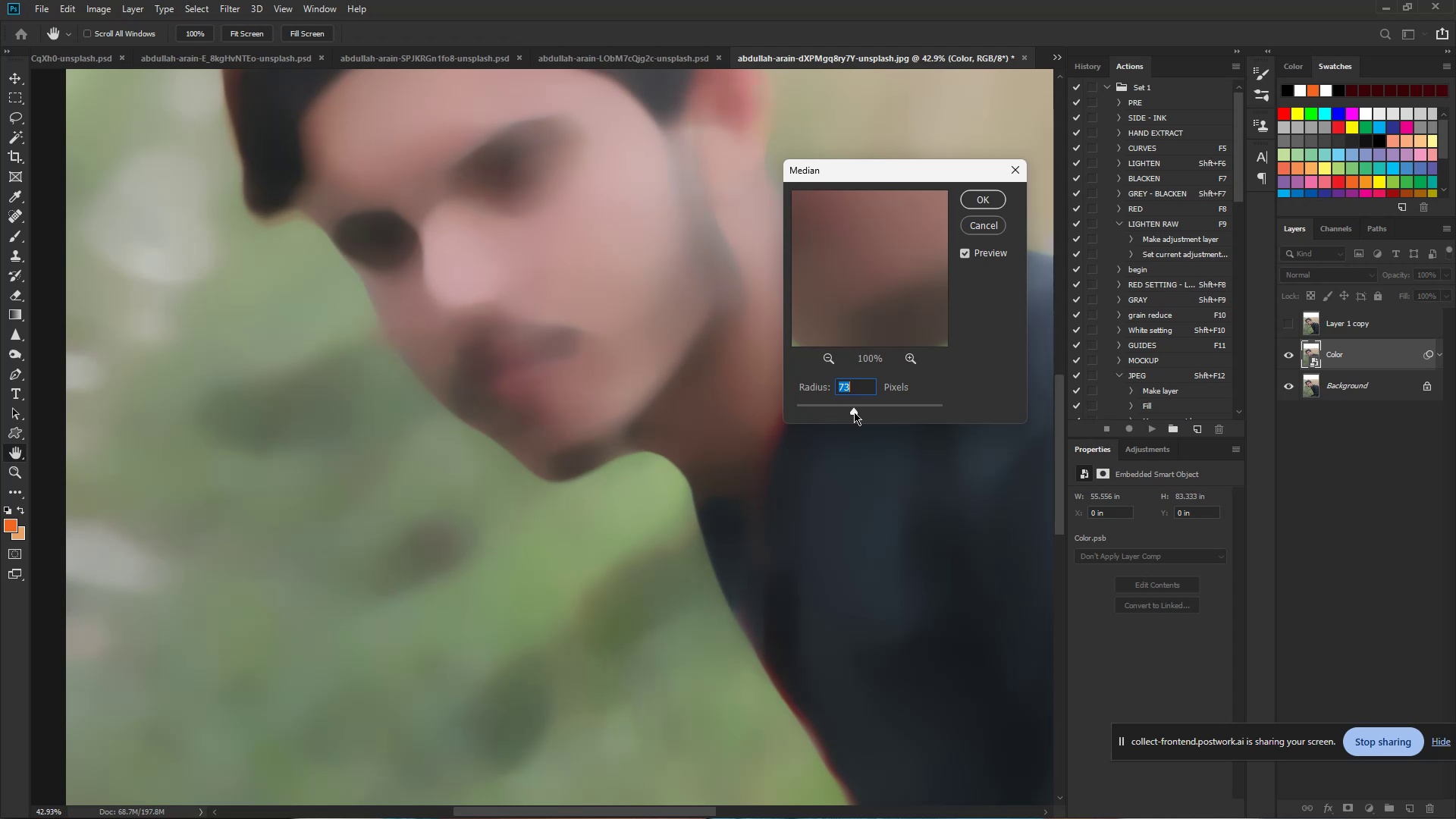 
left_click_drag(start_coordinate=[854, 412], to_coordinate=[847, 412])
 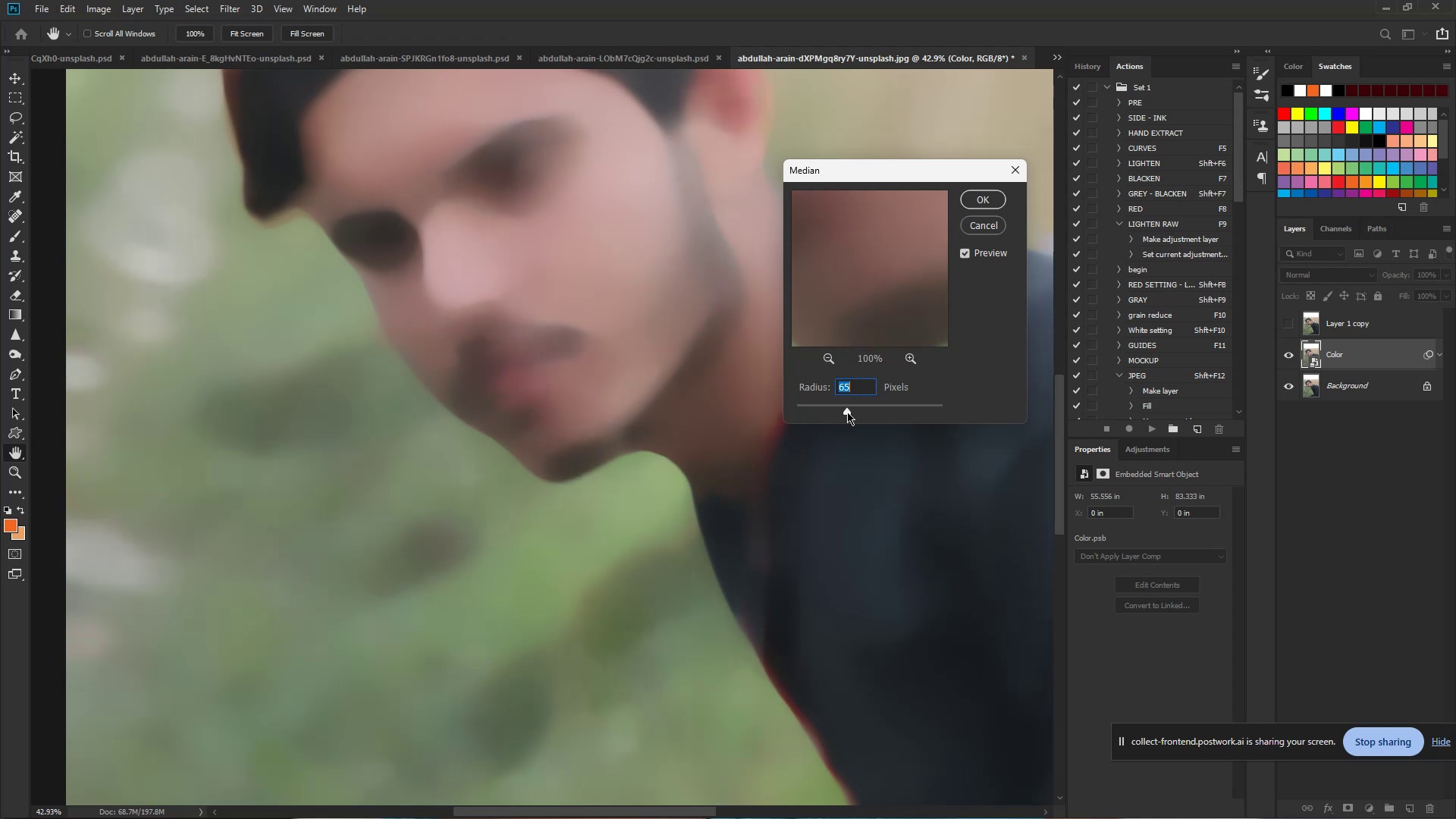 
left_click_drag(start_coordinate=[847, 412], to_coordinate=[839, 413])
 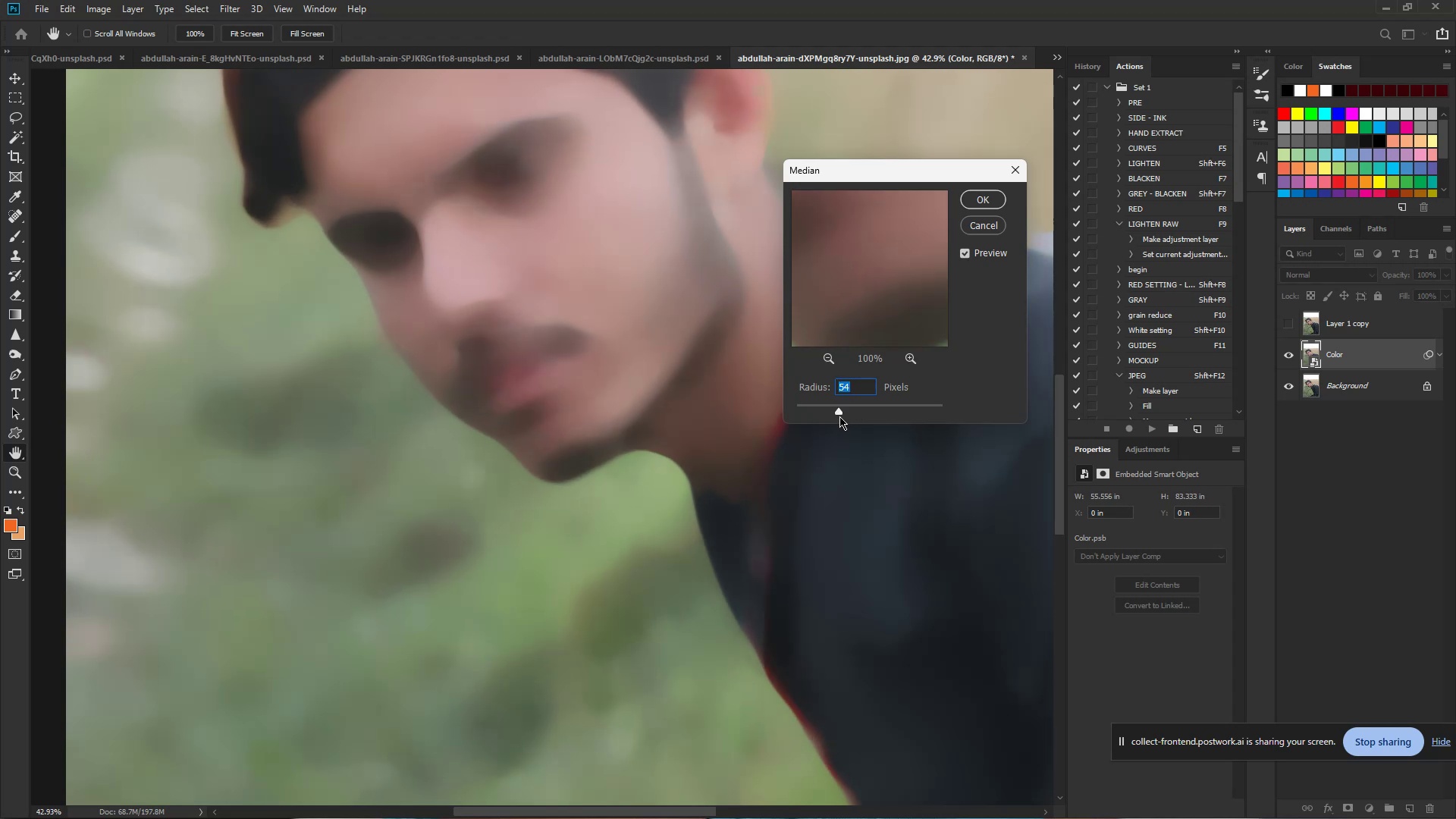 
left_click_drag(start_coordinate=[838, 410], to_coordinate=[833, 410])
 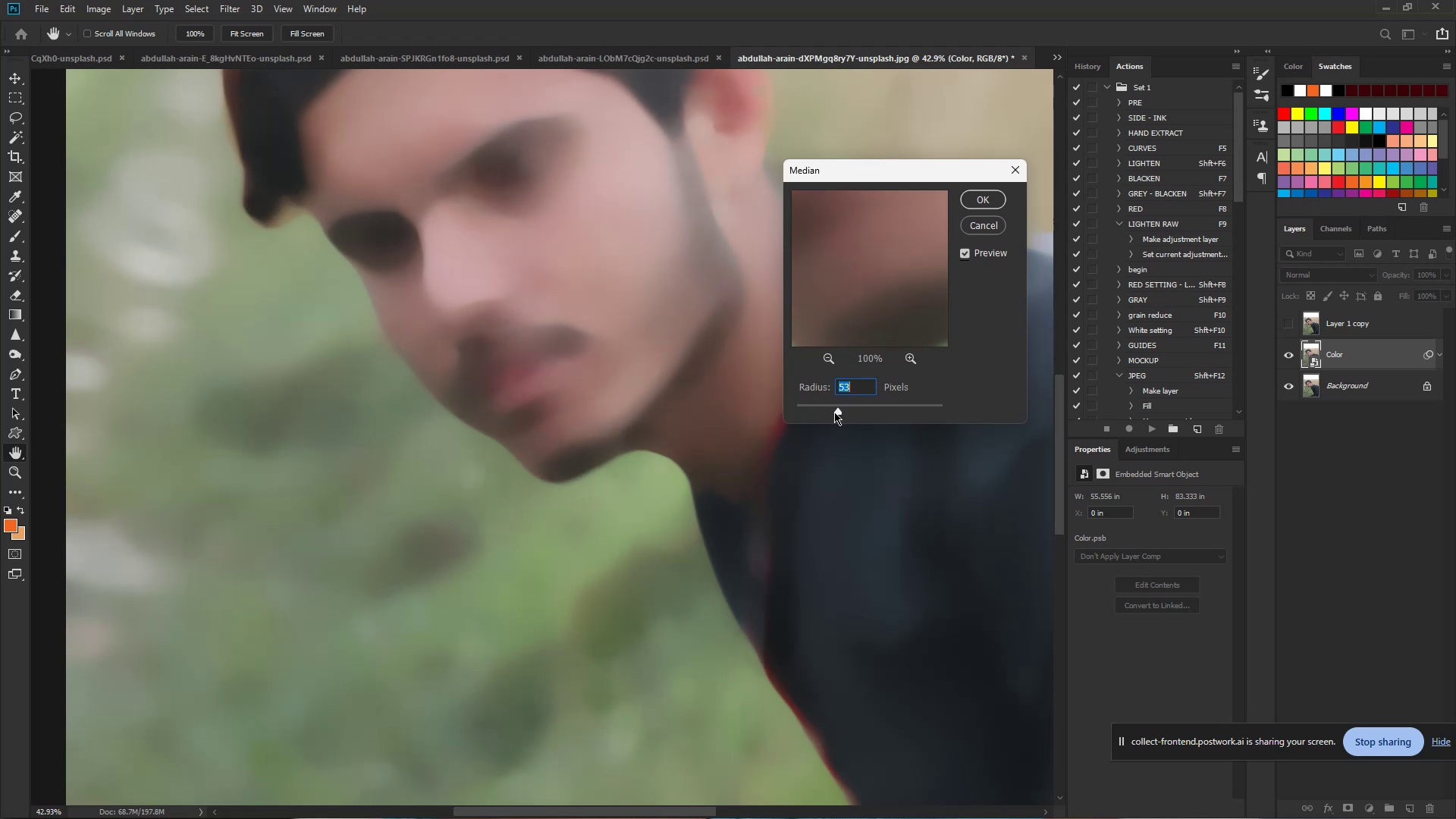 
left_click([834, 412])
 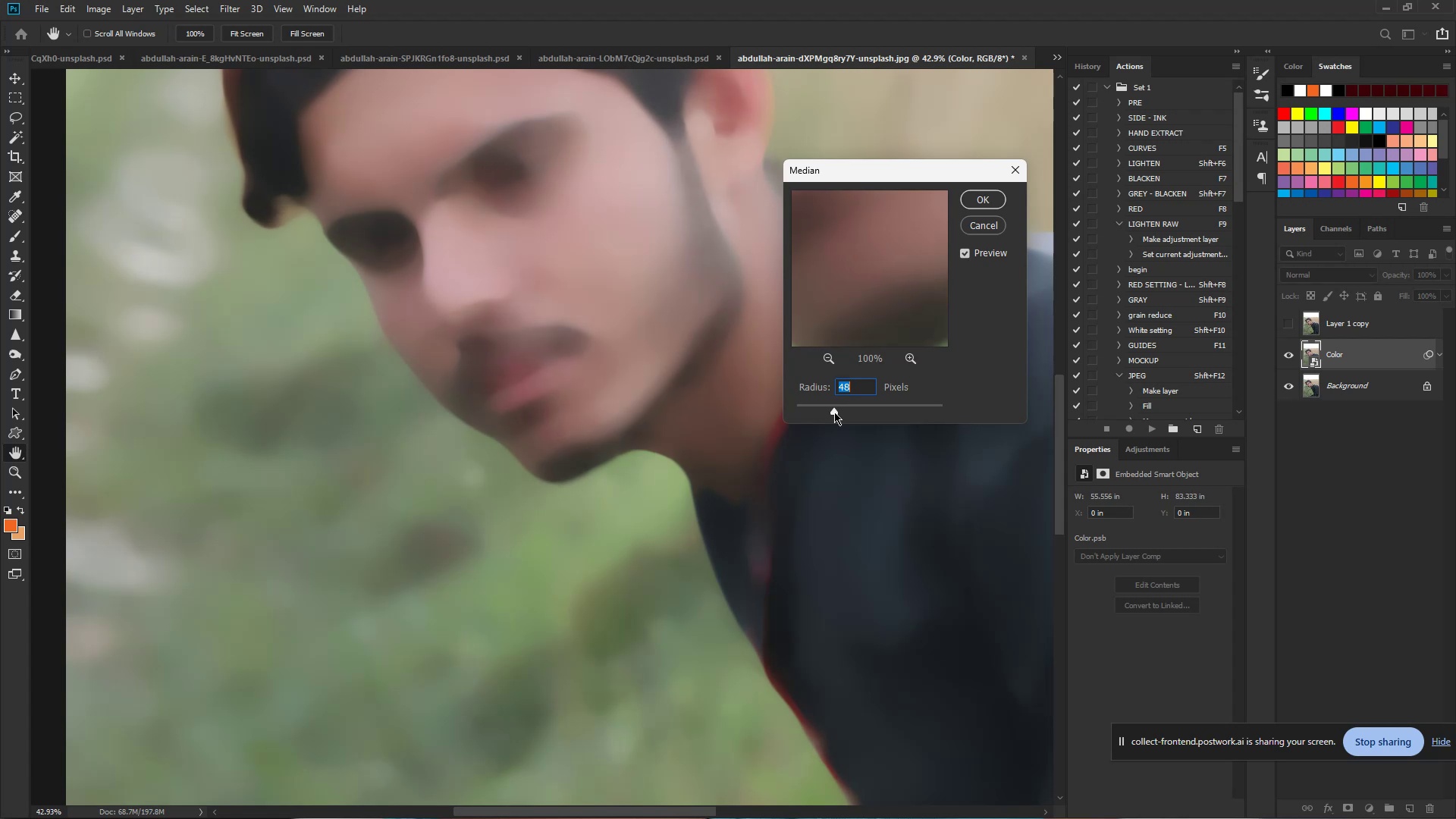 
left_click_drag(start_coordinate=[834, 412], to_coordinate=[830, 412])
 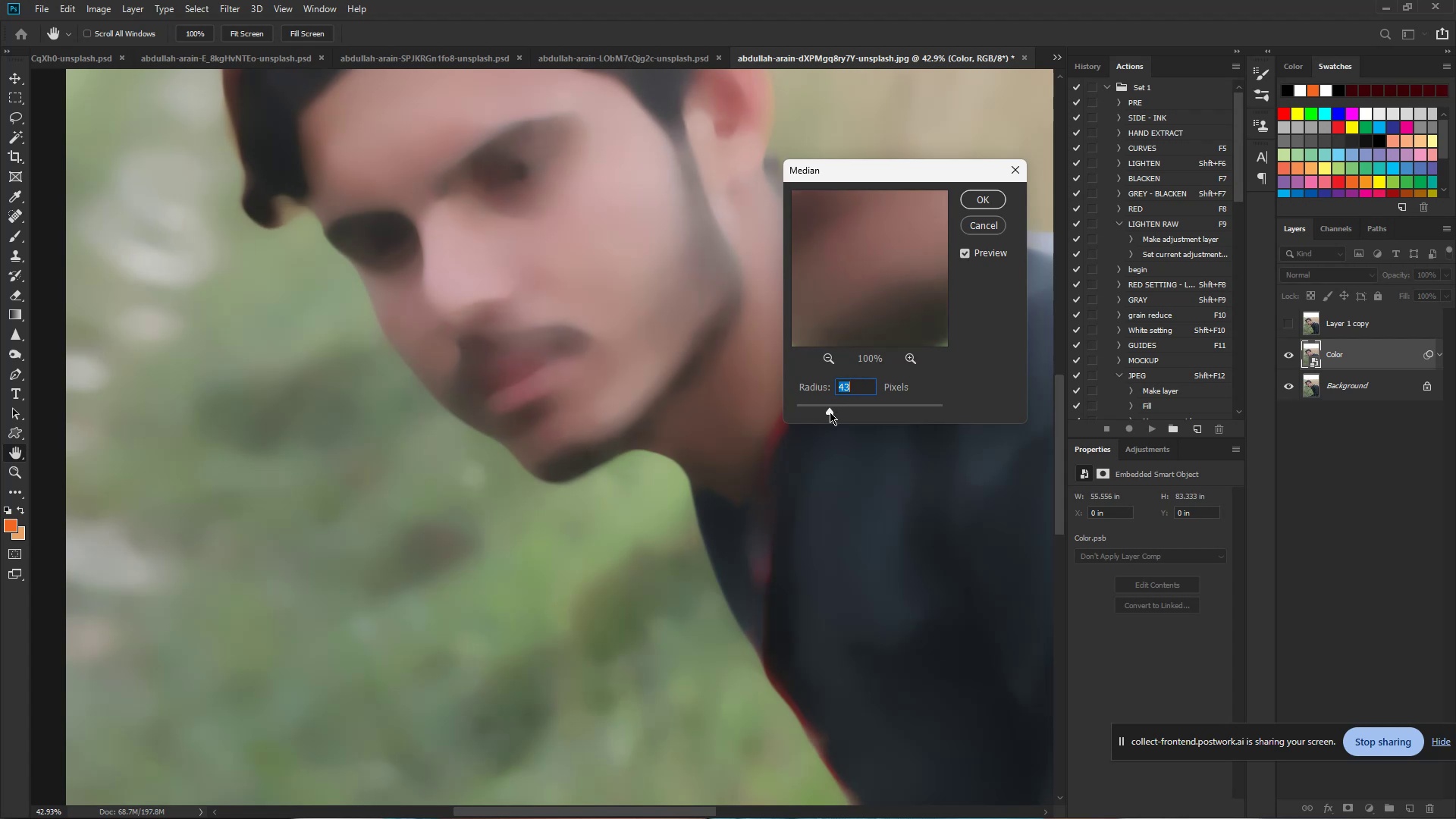 
left_click_drag(start_coordinate=[830, 412], to_coordinate=[826, 413])
 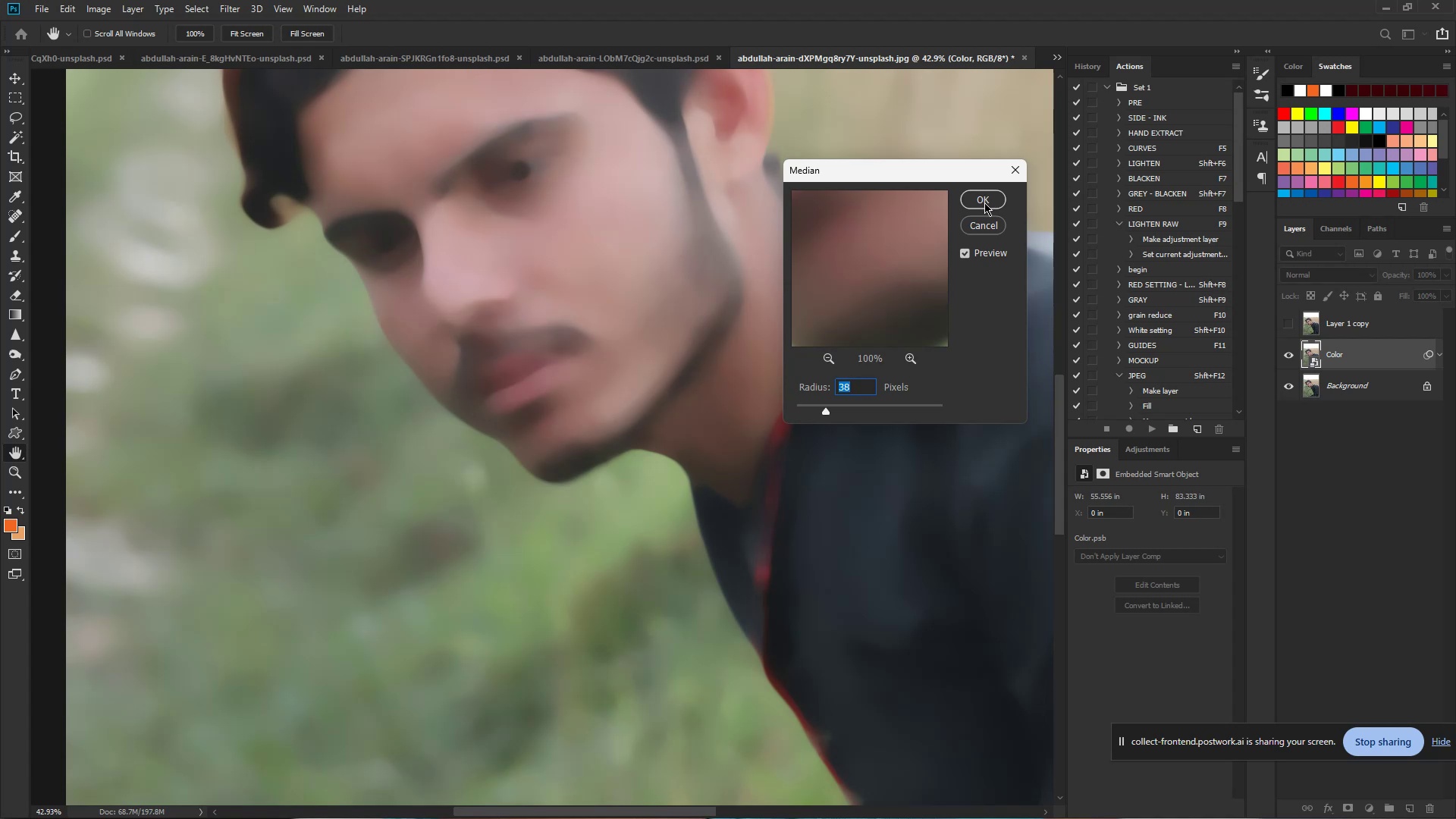 
left_click([984, 202])
 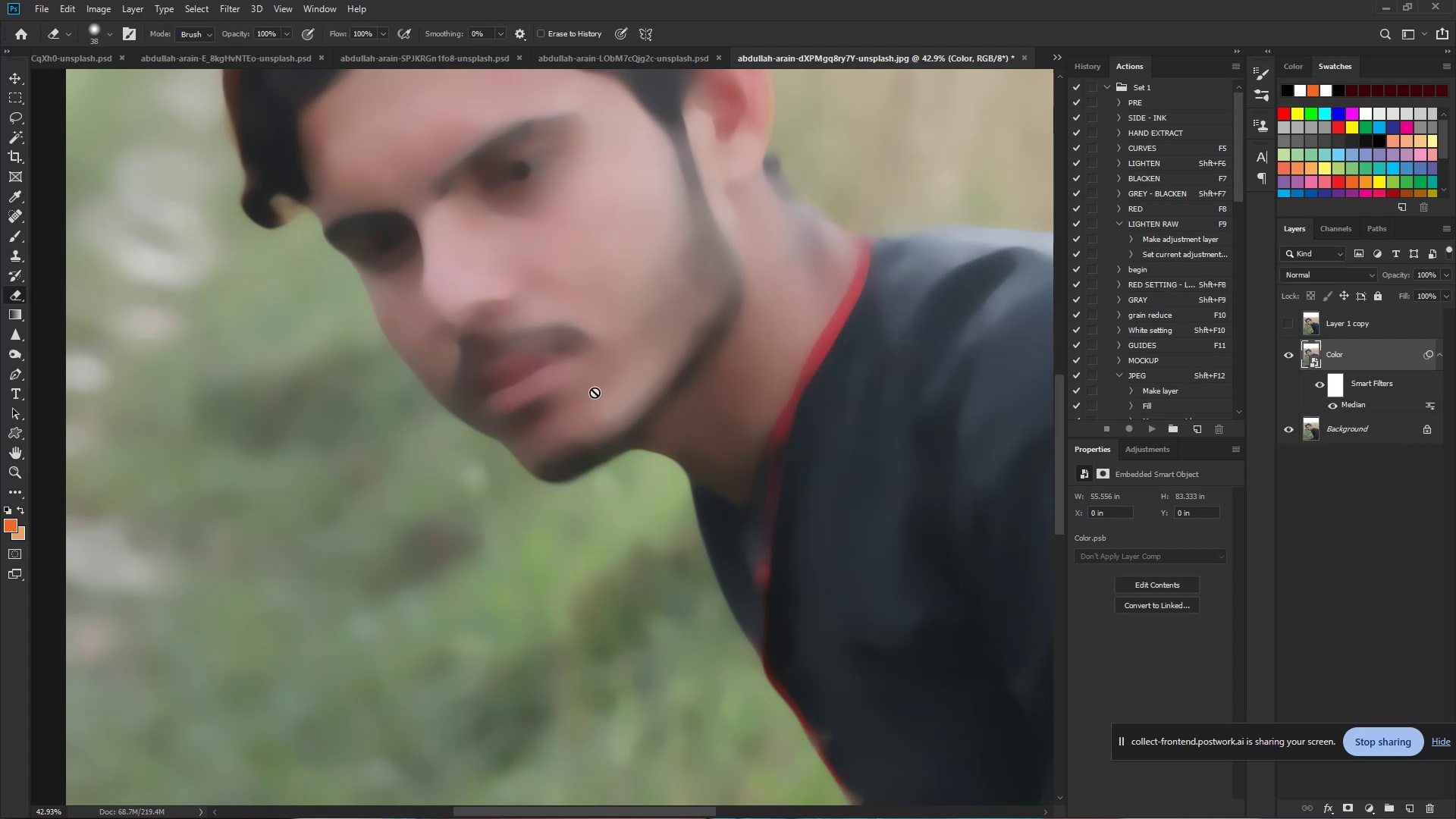 
hold_key(key=ControlLeft, duration=0.73)
 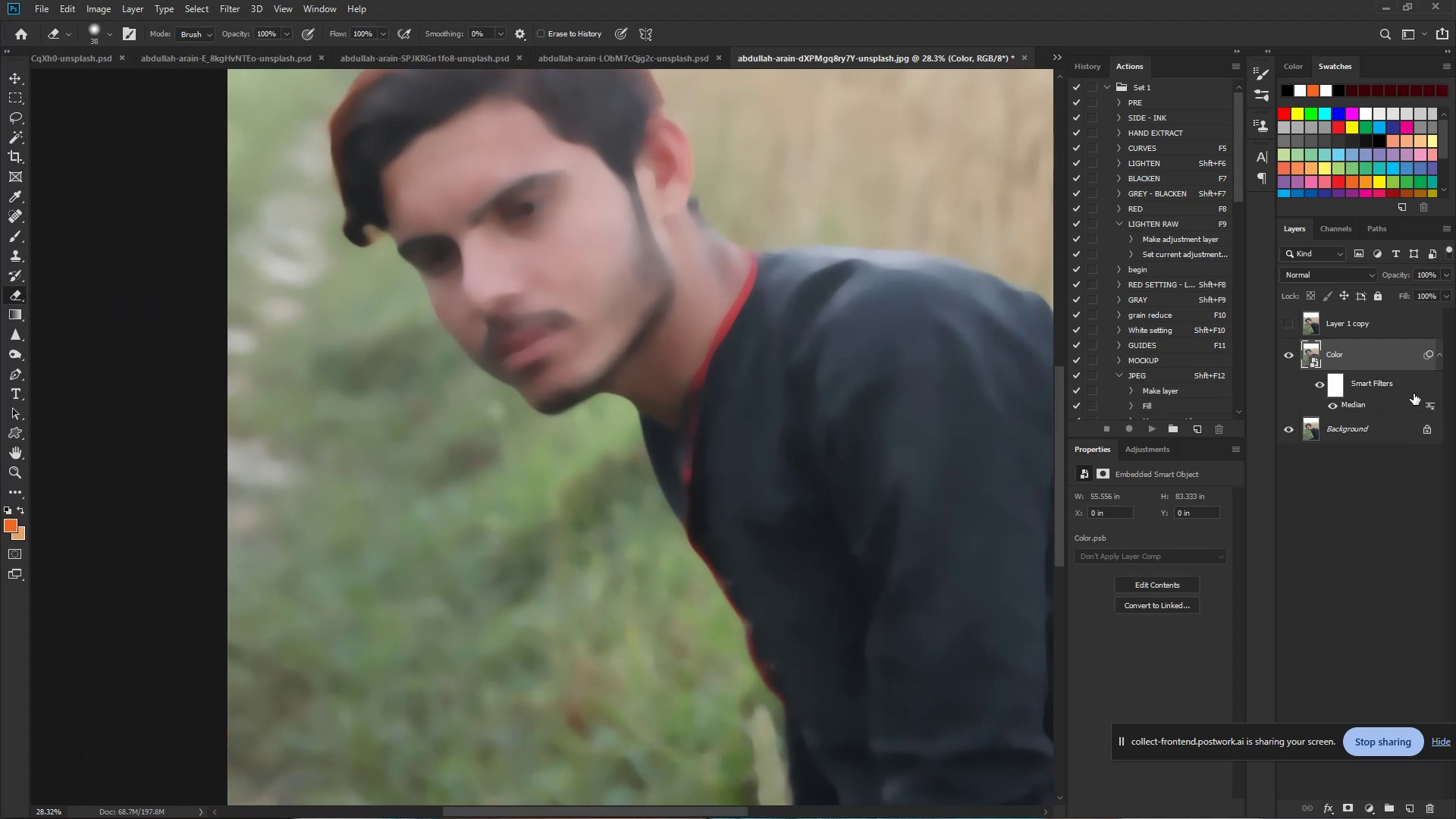 
hold_key(key=Space, duration=0.53)
 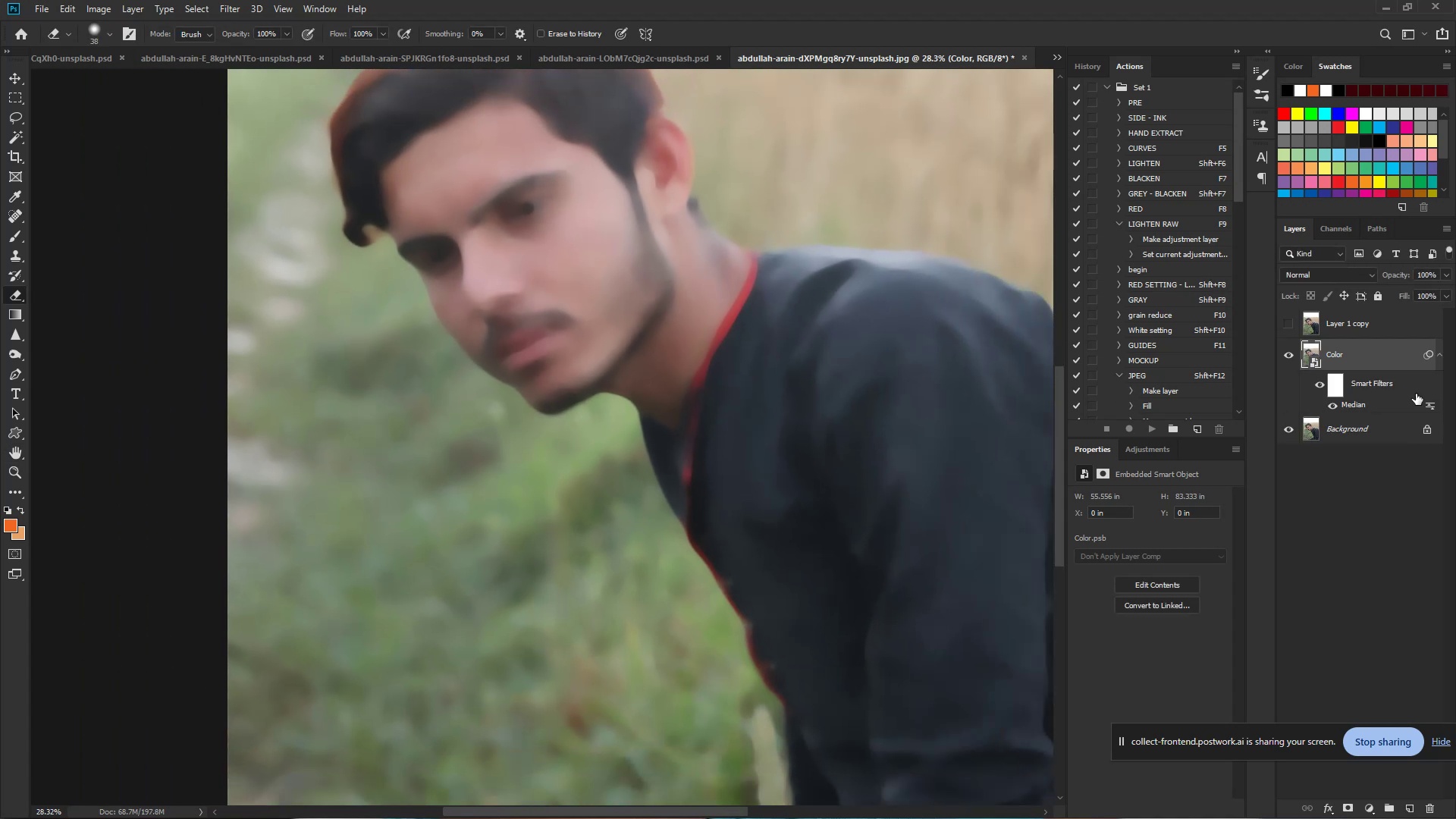 
left_click_drag(start_coordinate=[541, 281], to_coordinate=[507, 287])
 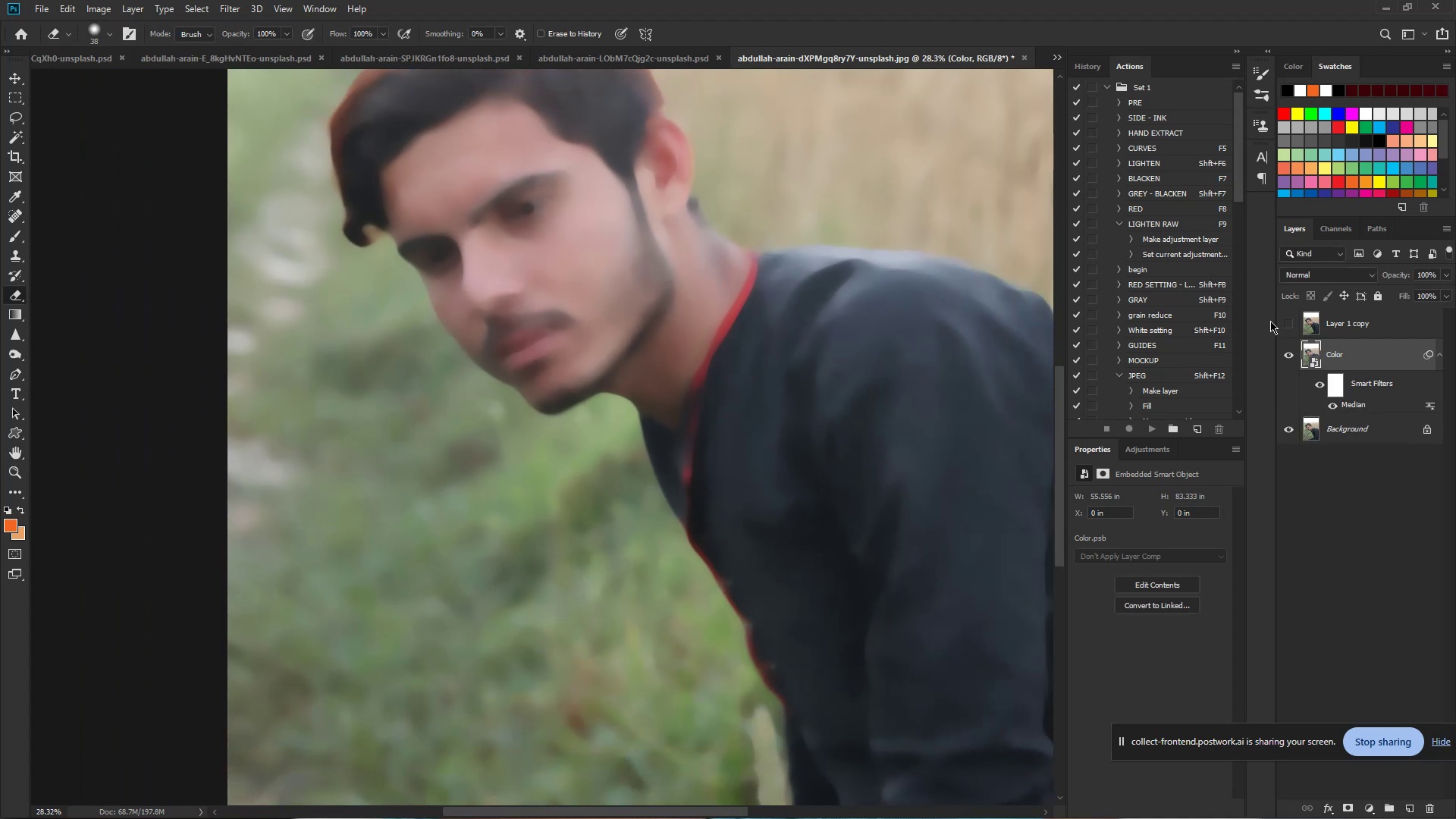 
key(Control+Shift+N)
 